 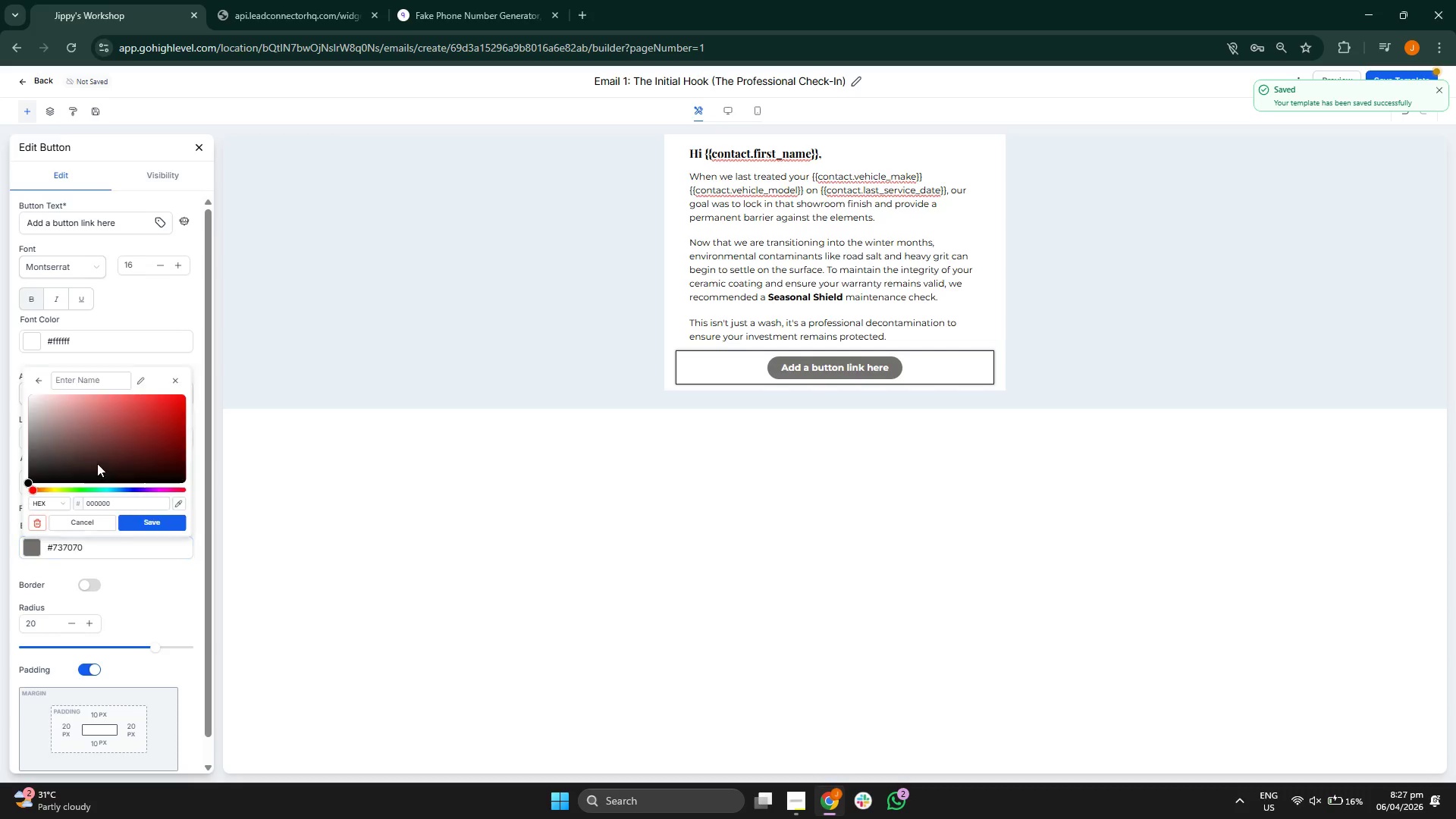 
left_click_drag(start_coordinate=[58, 450], to_coordinate=[143, 462])
 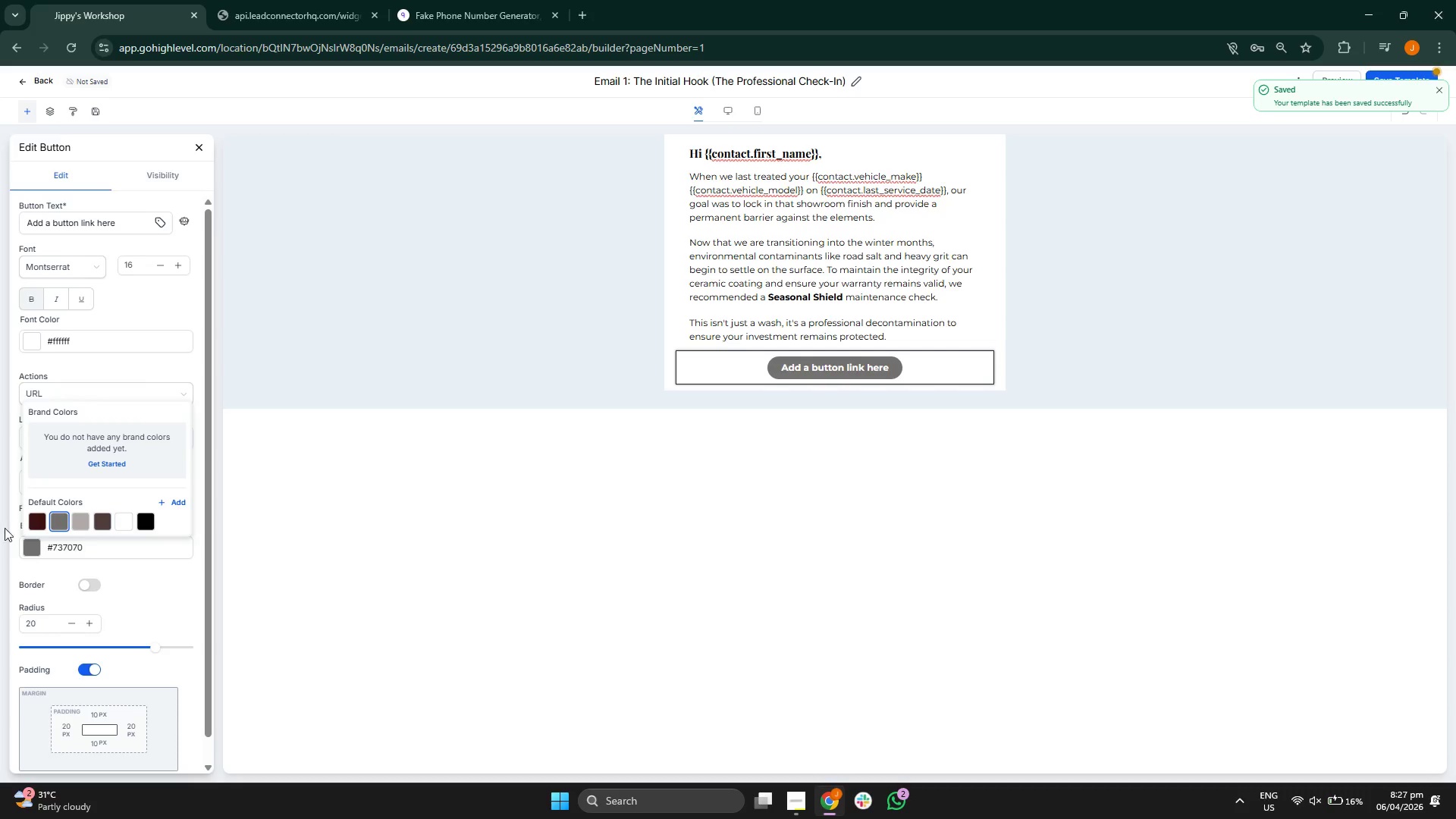 
left_click([32, 516])
 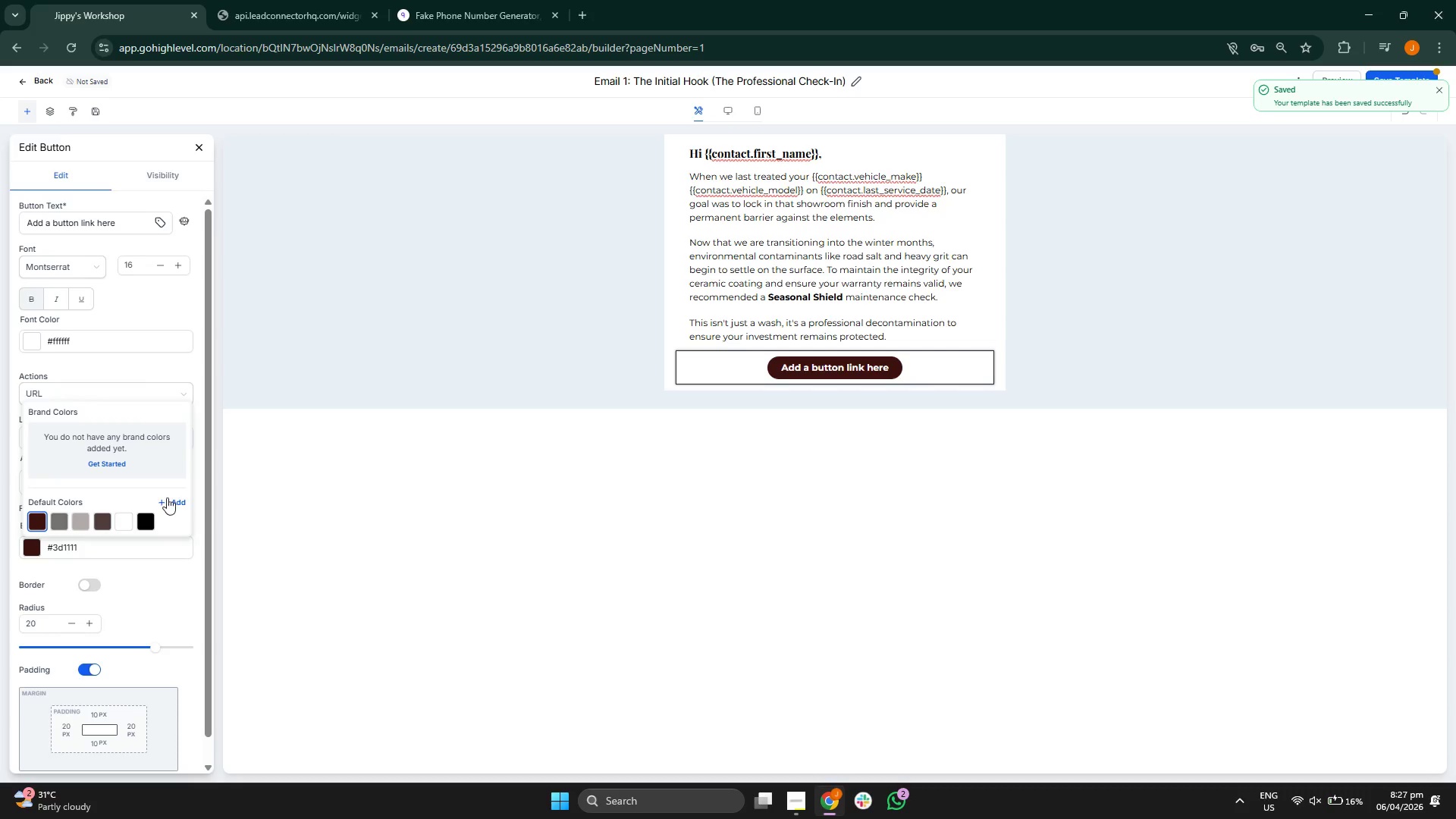 
left_click([173, 502])
 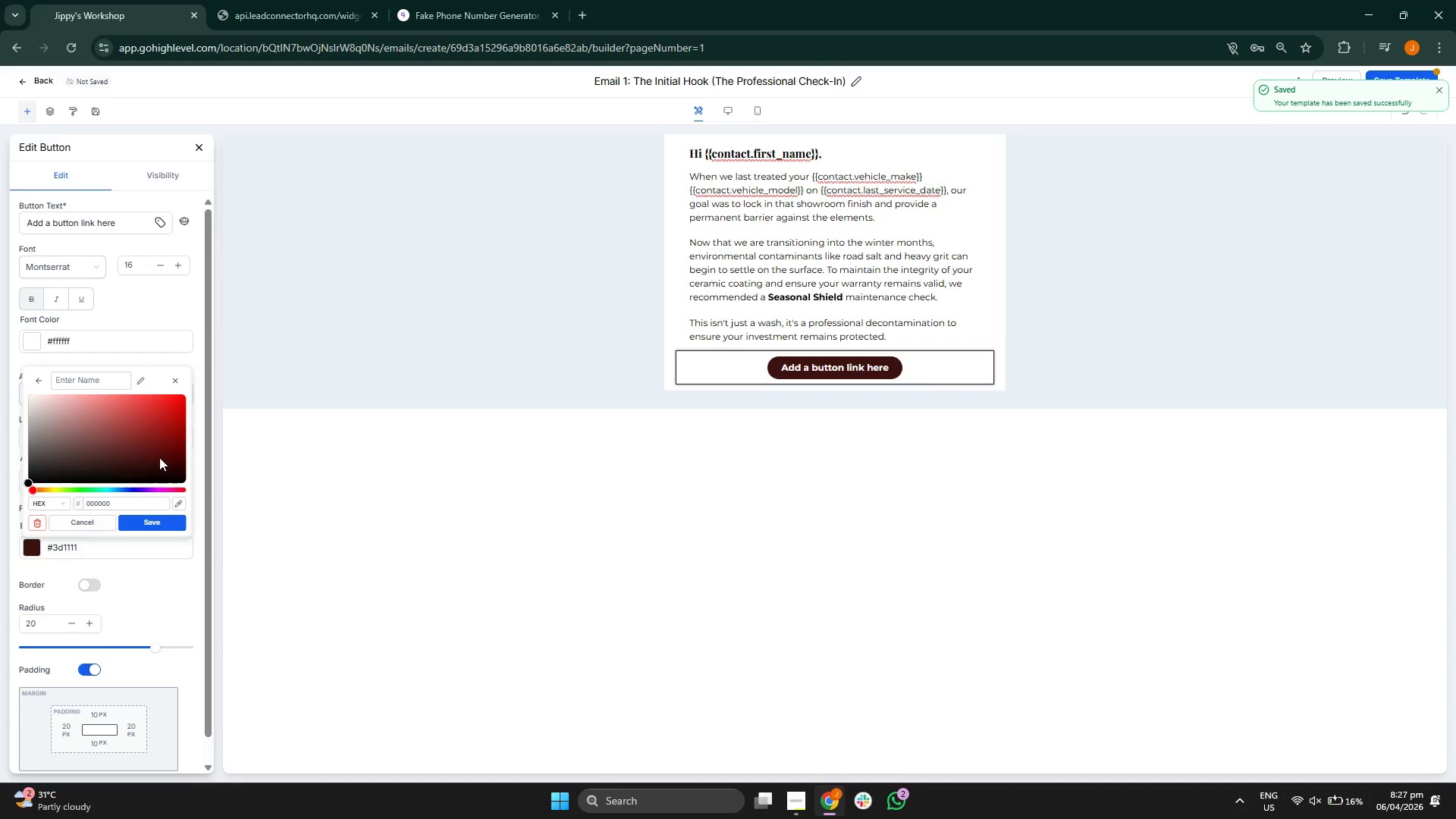 
left_click([155, 453])
 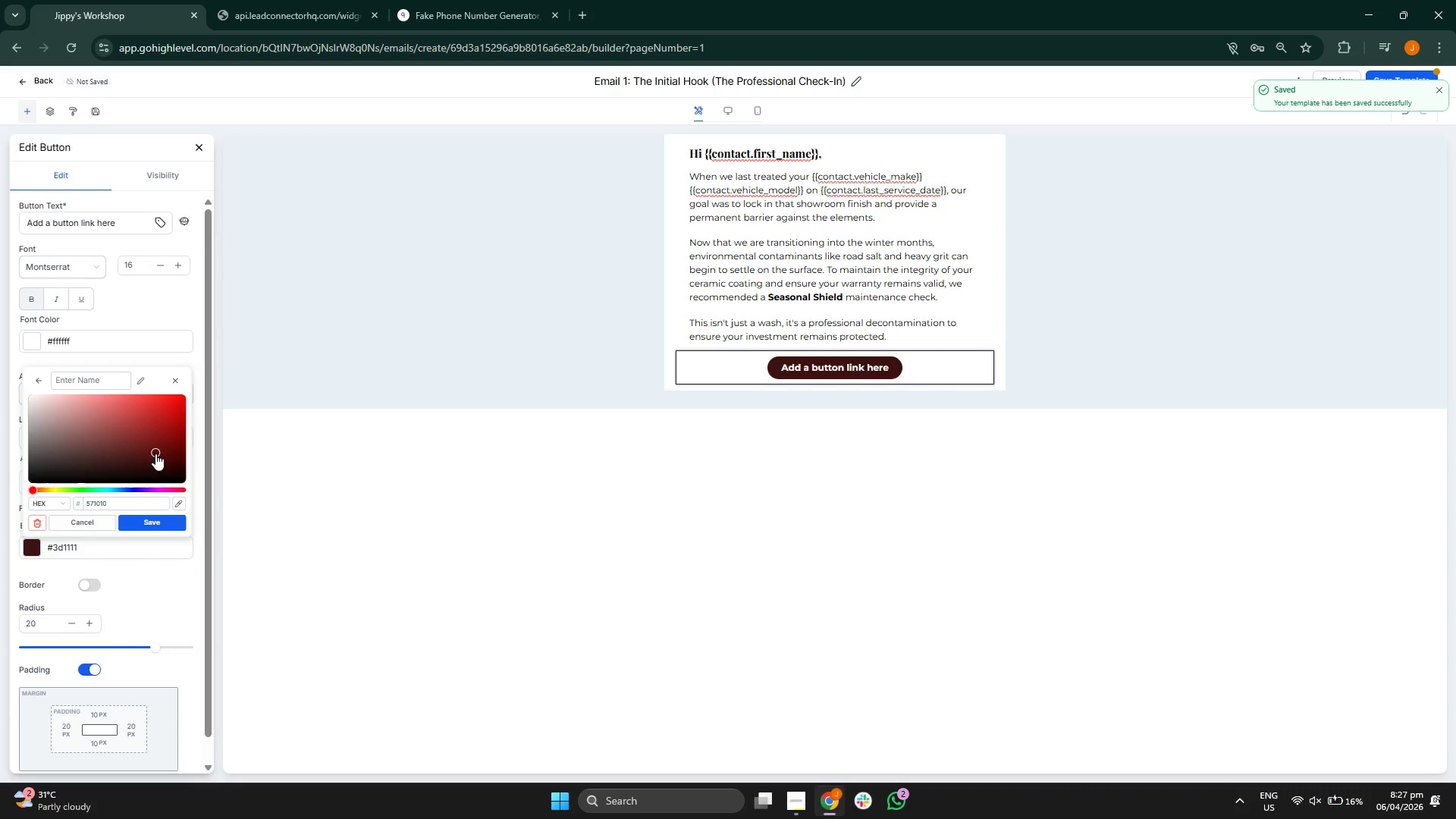 
left_click_drag(start_coordinate=[155, 453], to_coordinate=[143, 450])
 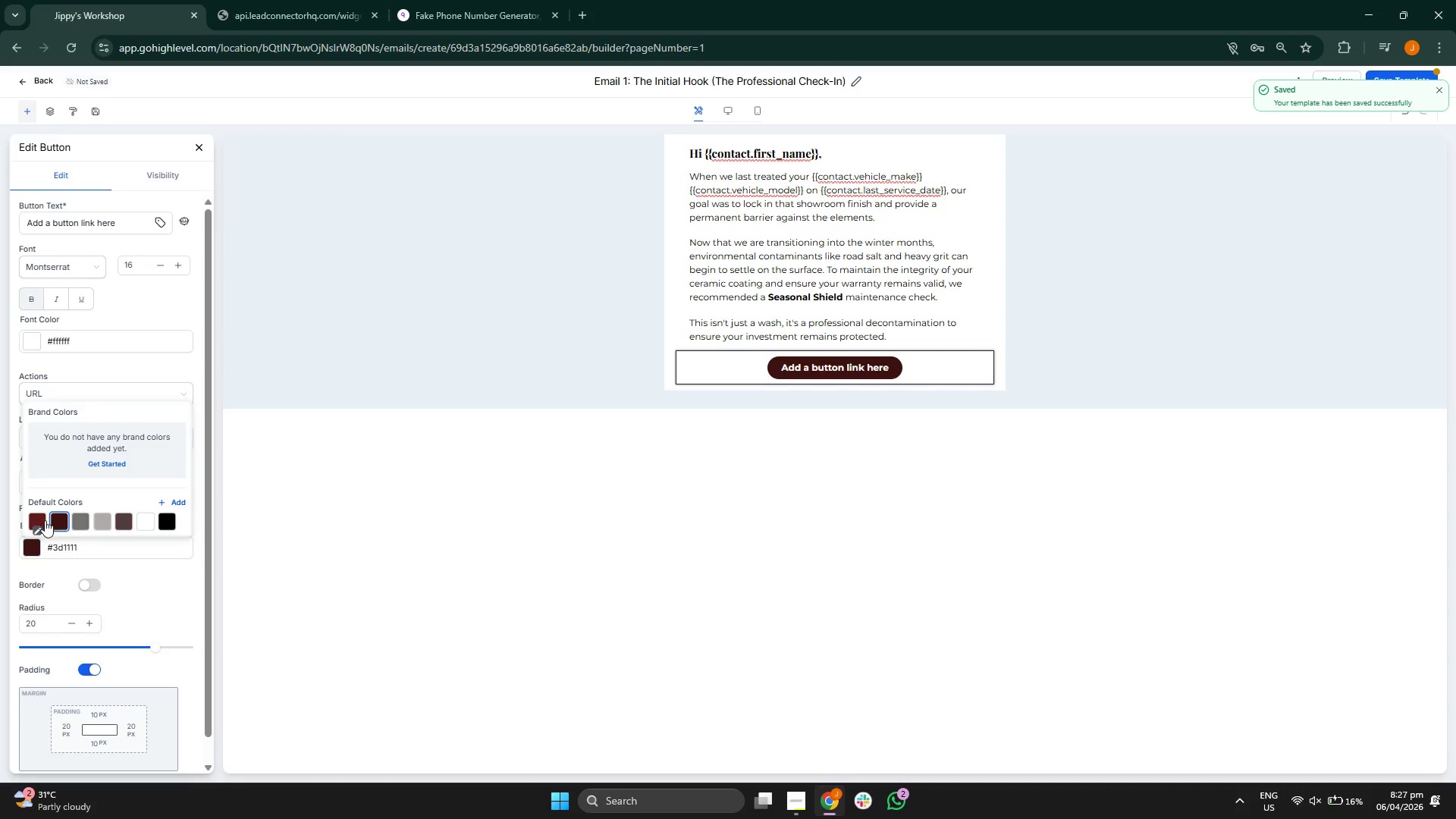 
left_click([36, 516])
 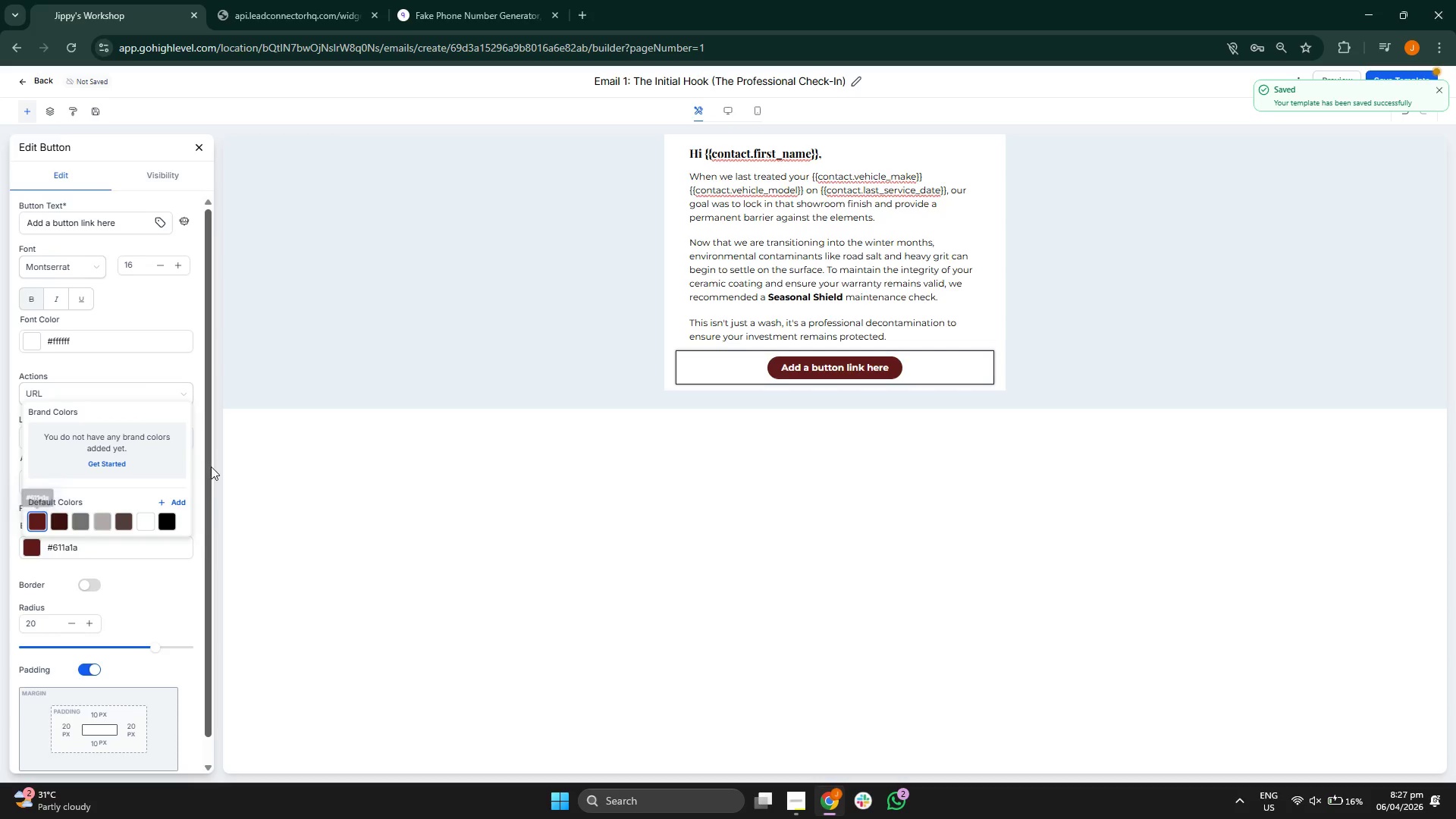 
left_click([179, 500])
 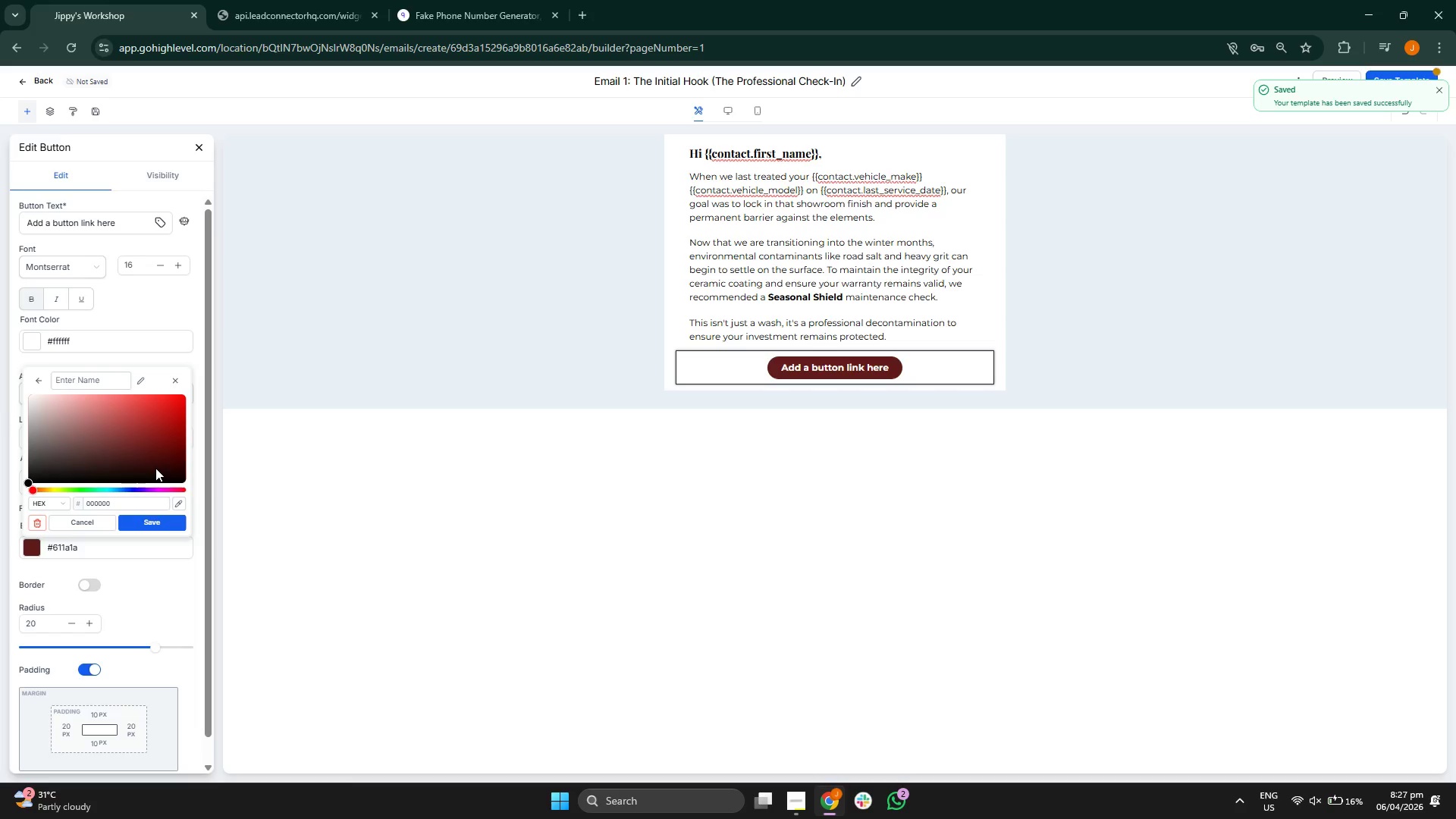 
left_click_drag(start_coordinate=[159, 466], to_coordinate=[170, 439])
 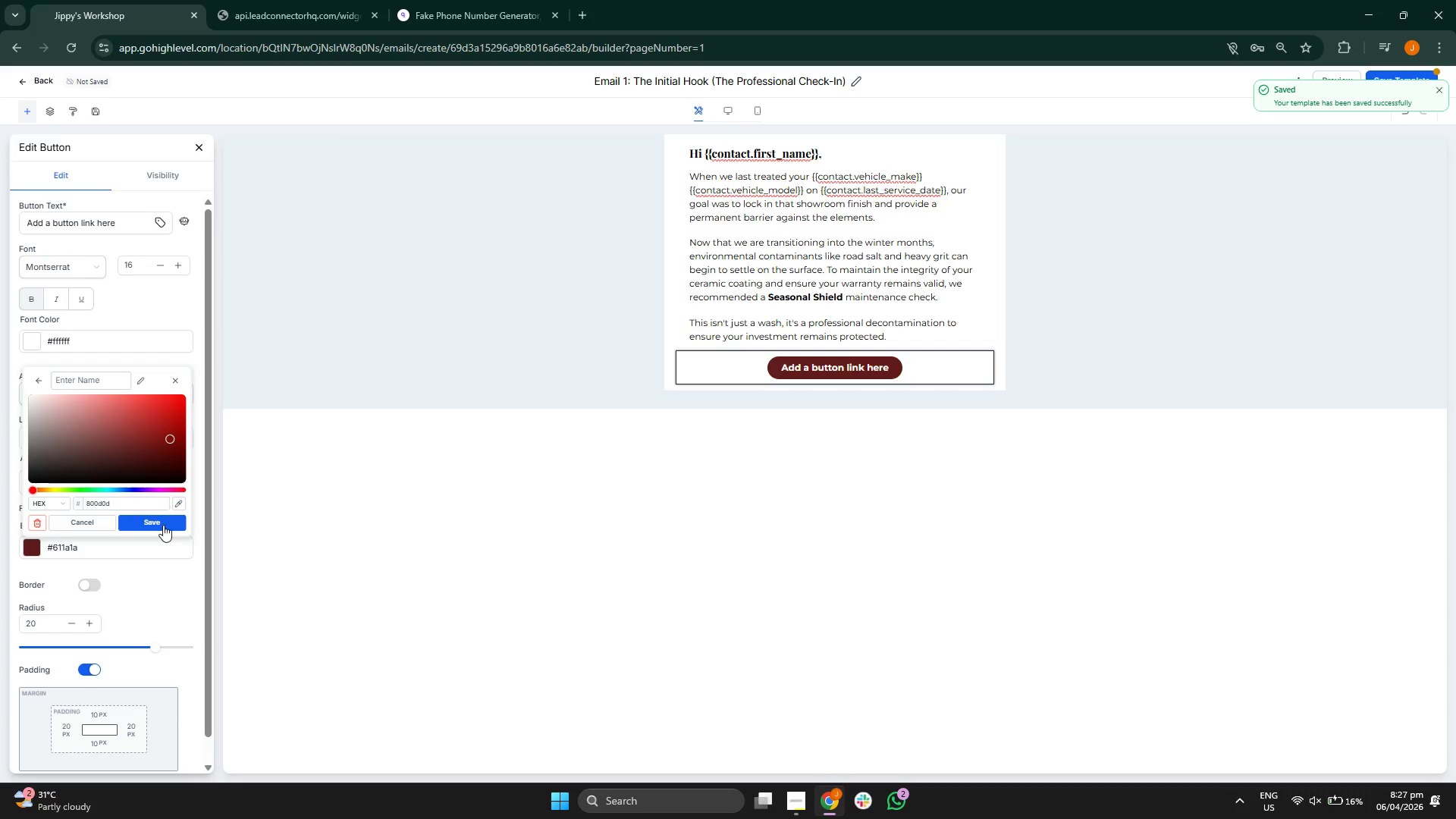 
left_click([162, 525])
 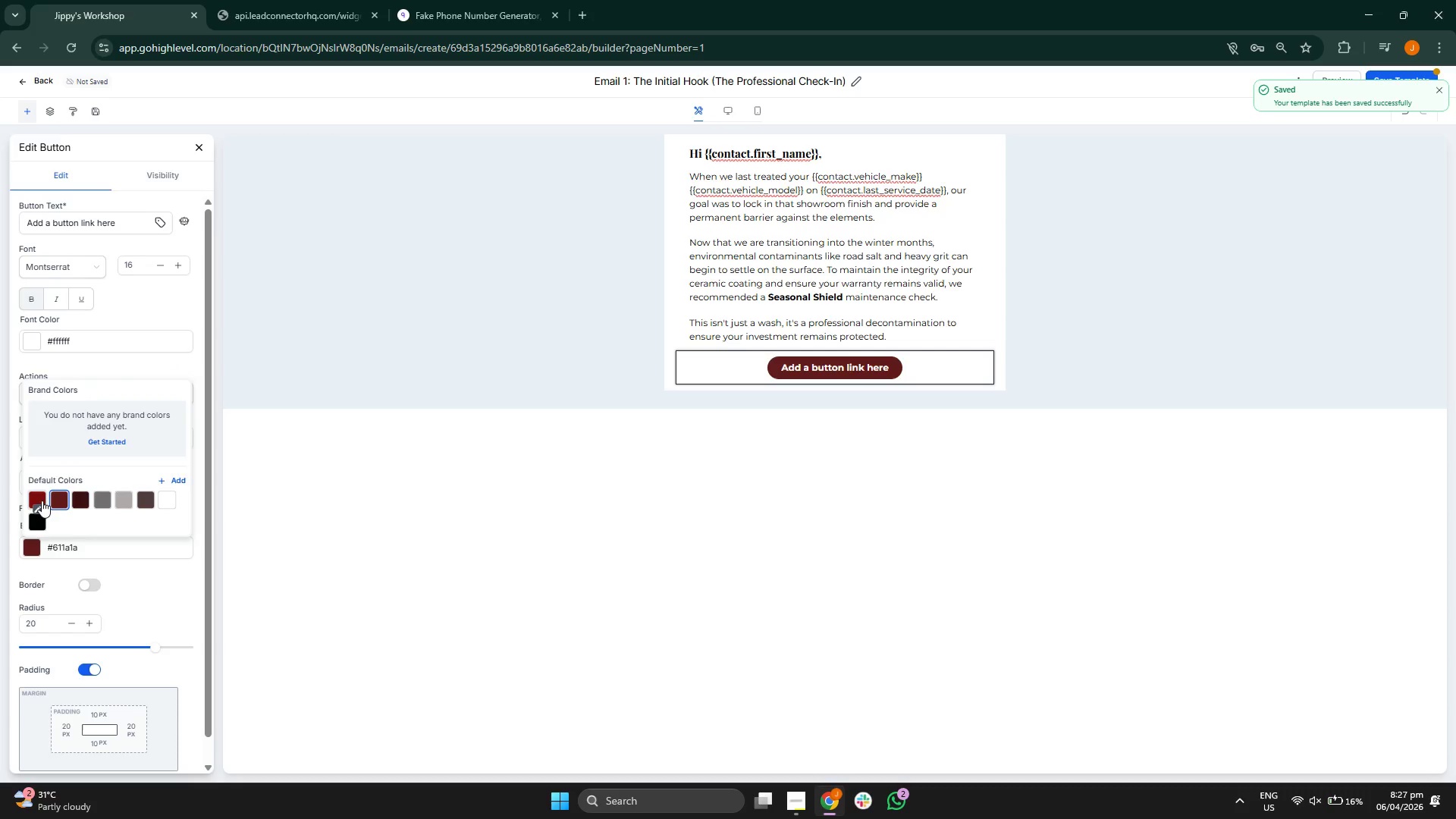 
left_click([38, 497])
 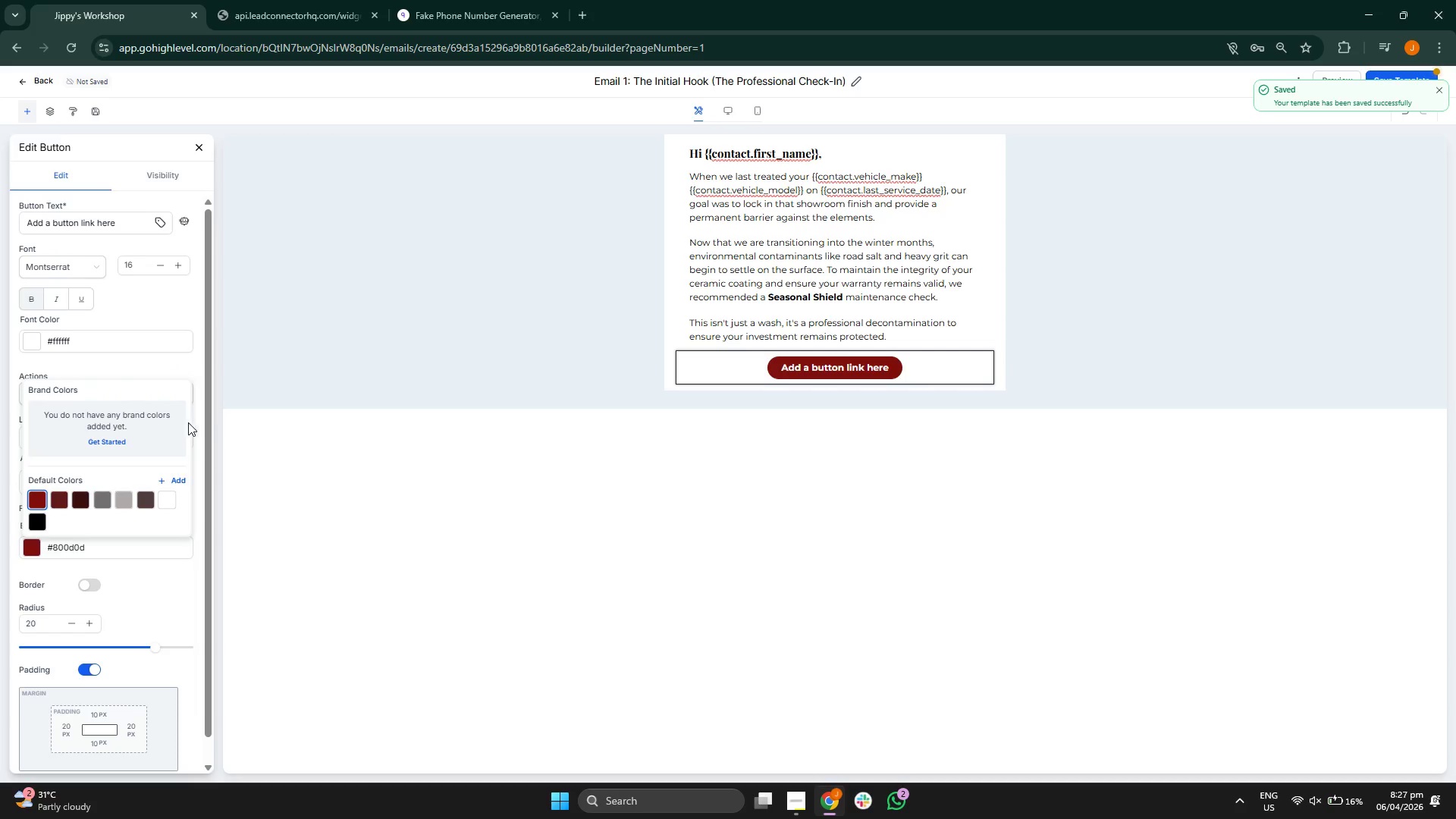 
left_click([186, 357])
 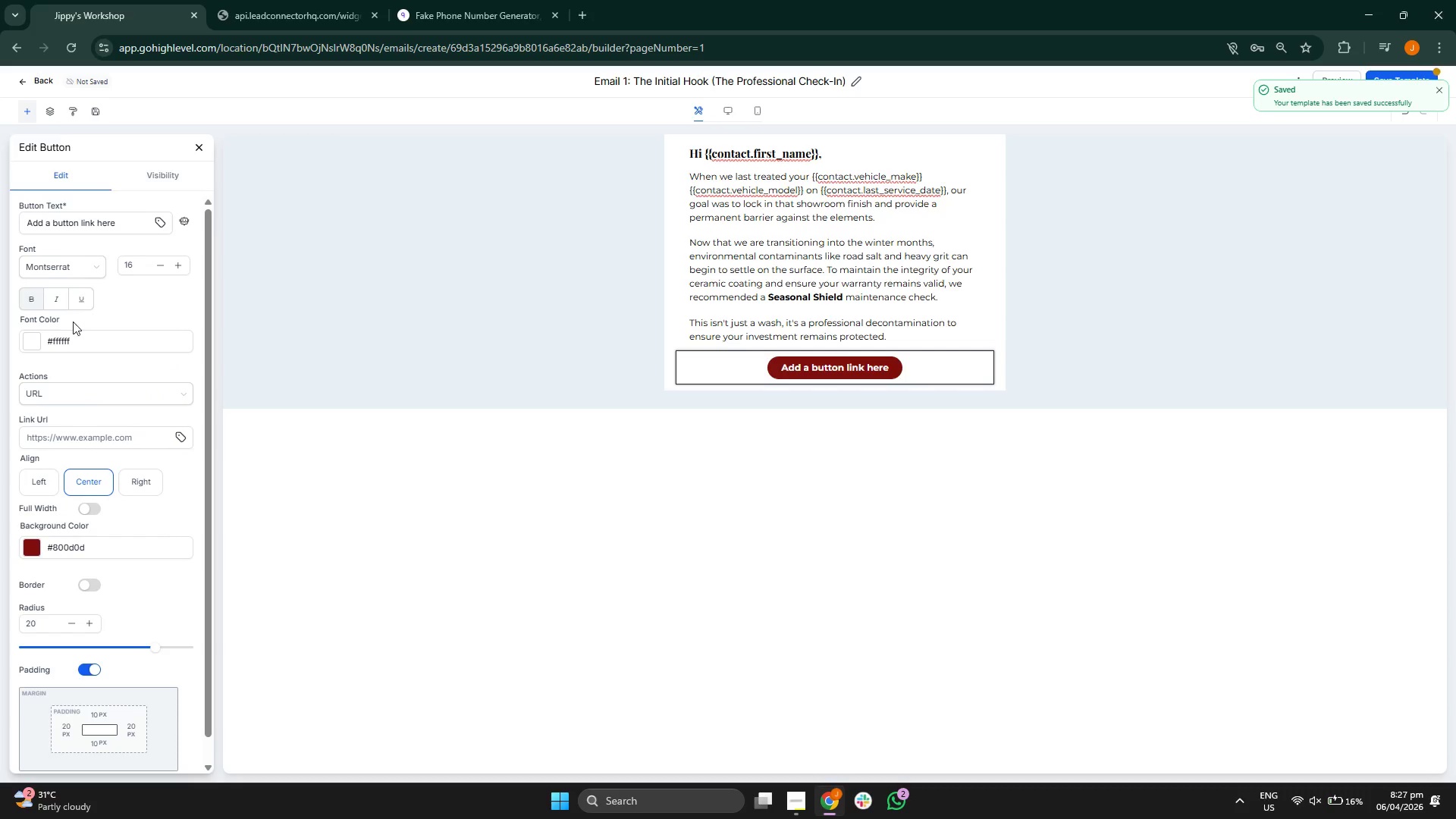 
scroll: coordinate [119, 373], scroll_direction: down, amount: 1.0
 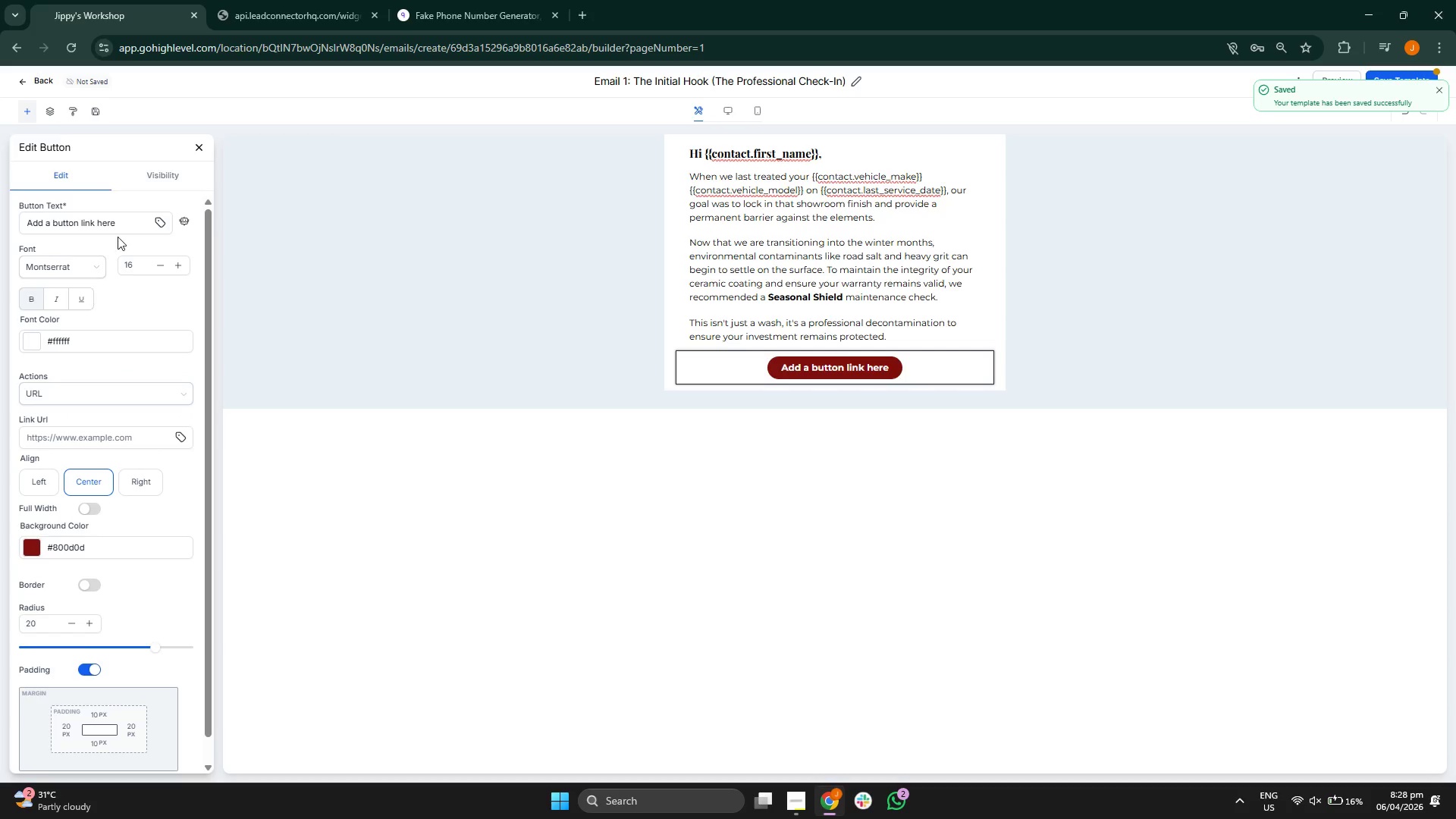 
left_click([122, 221])
 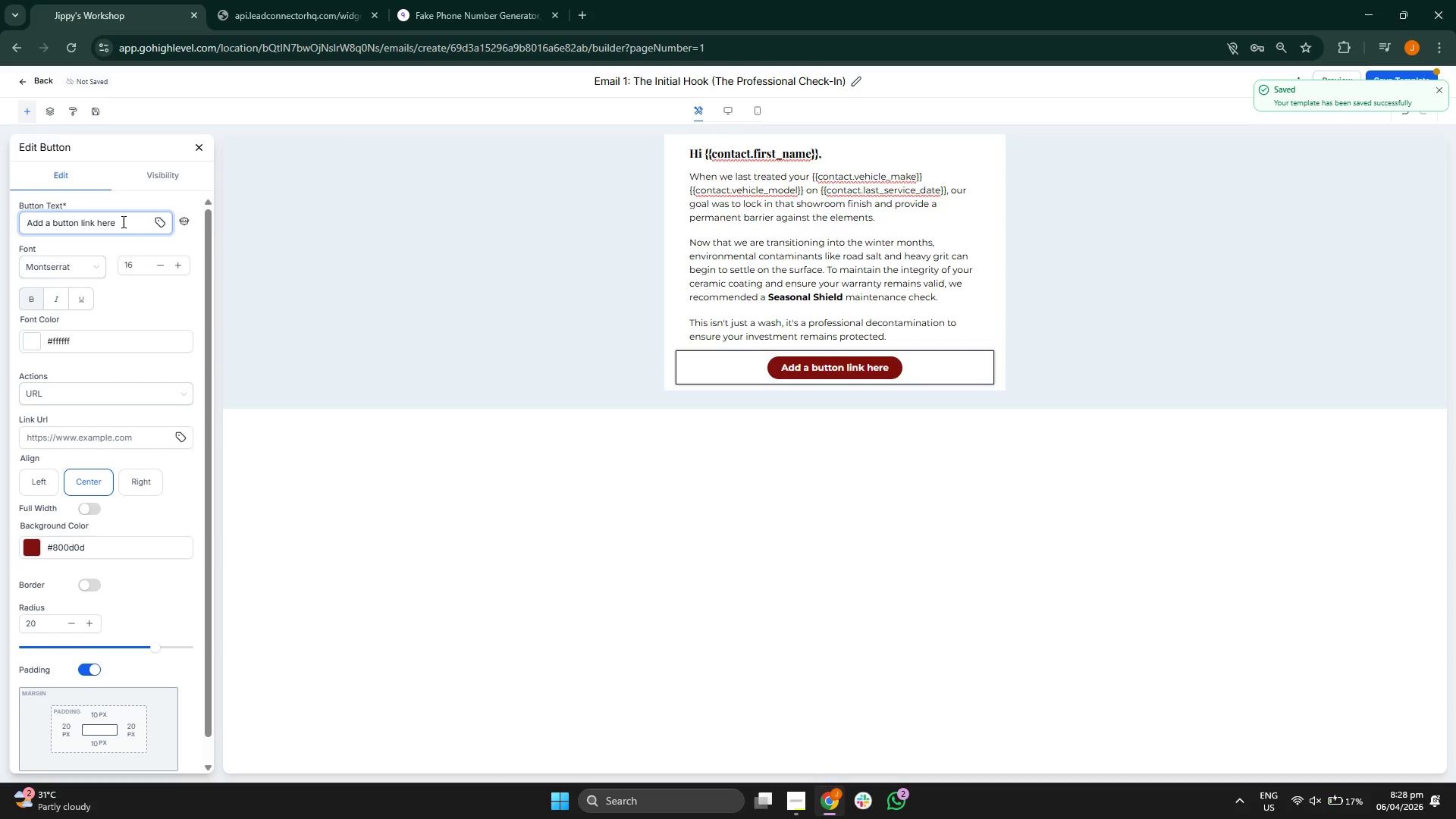 
key(Backspace)
key(Backspace)
key(Backspace)
key(Backspace)
key(Backspace)
key(Backspace)
key(Backspace)
key(Backspace)
key(Backspace)
key(Backspace)
key(Backspace)
key(Backspace)
key(Backspace)
key(Backspace)
key(Backspace)
key(Backspace)
key(Backspace)
key(Backspace)
key(Backspace)
key(Backspace)
key(Backspace)
key(Backspace)
type(View Ai)
key(Backspace)
type(vil)
key(Backspace)
key(Backspace)
type(ailabilty)
 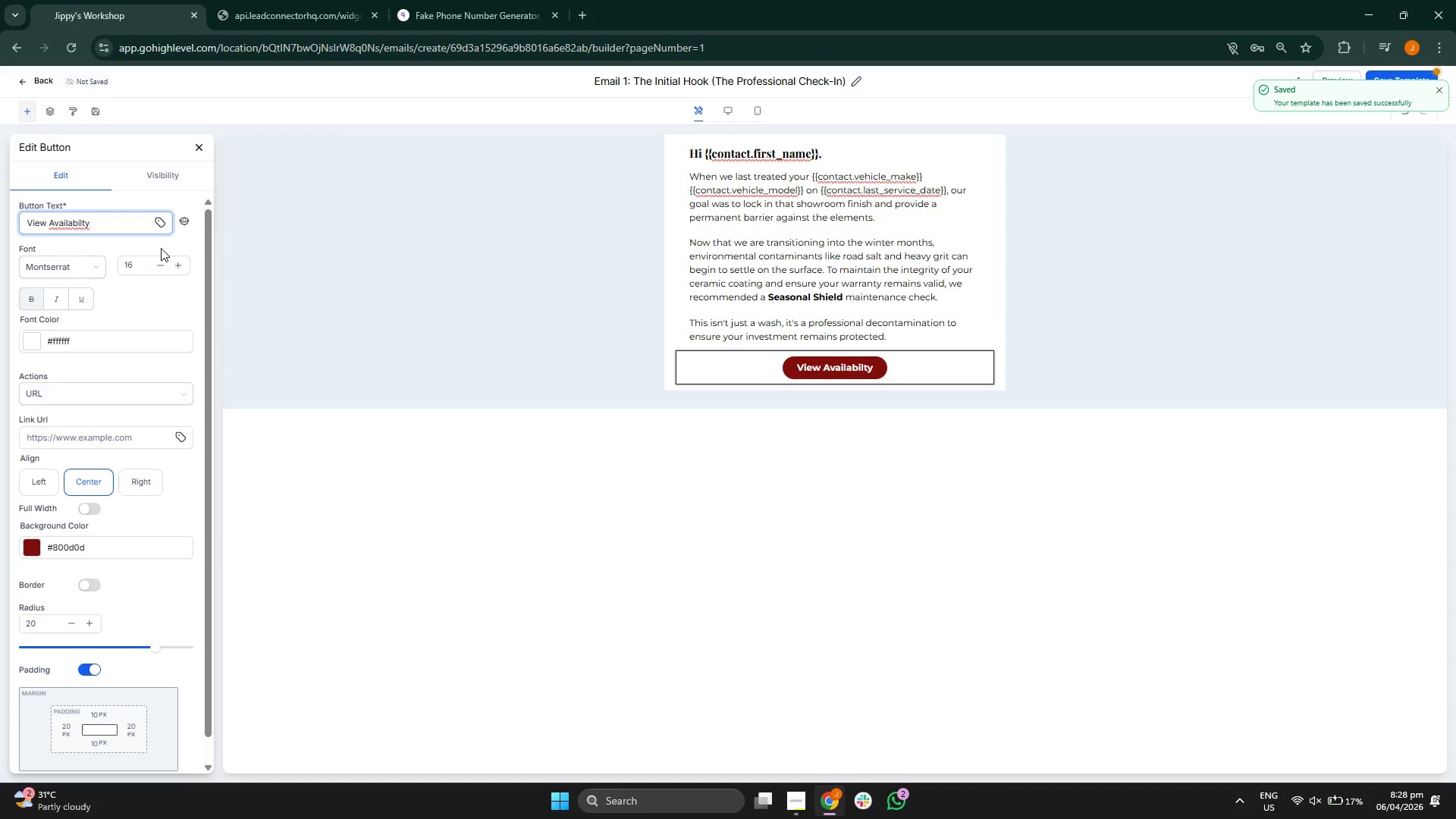 
scroll: coordinate [143, 355], scroll_direction: down, amount: 1.0
 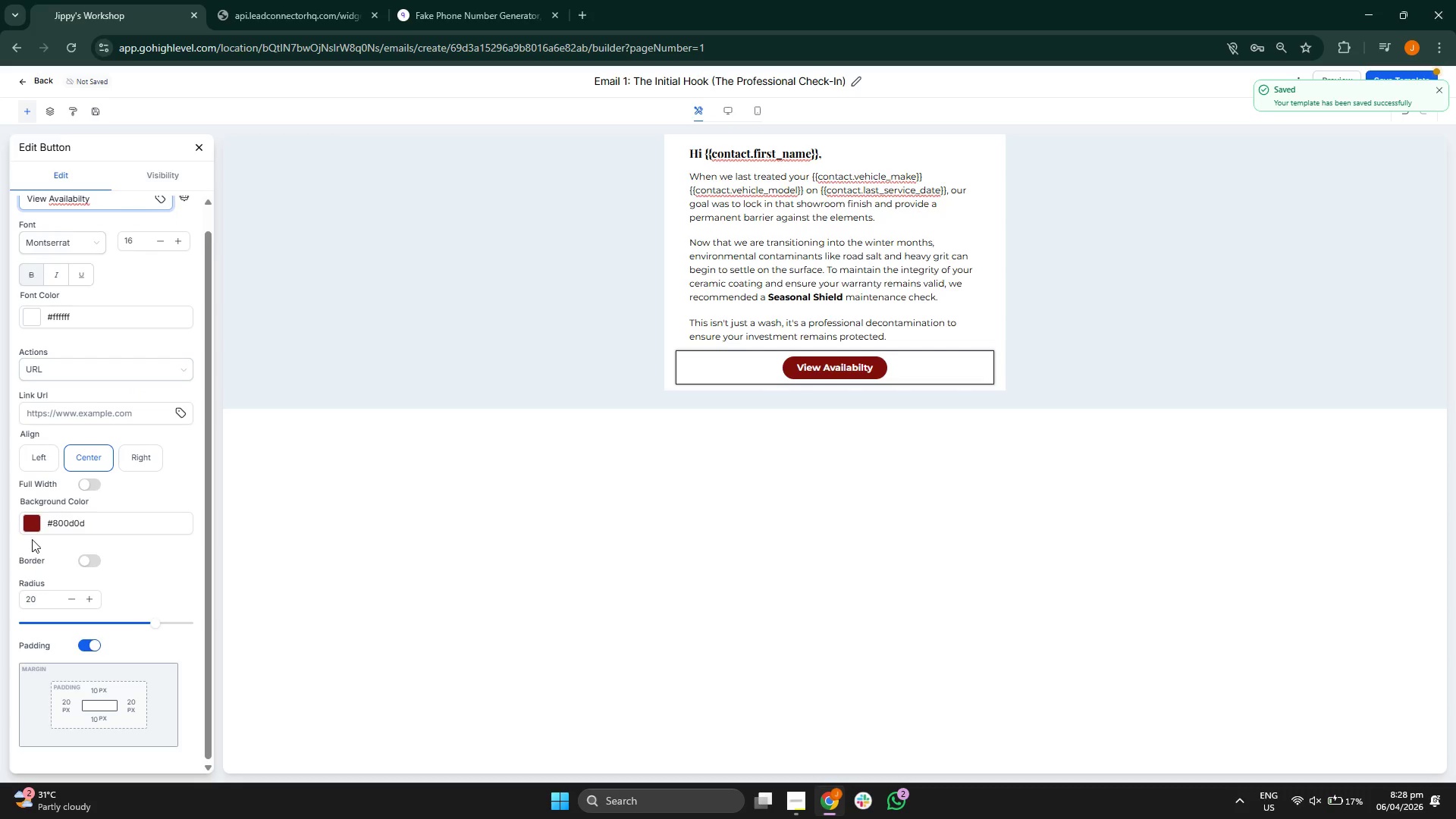 
left_click([31, 519])
 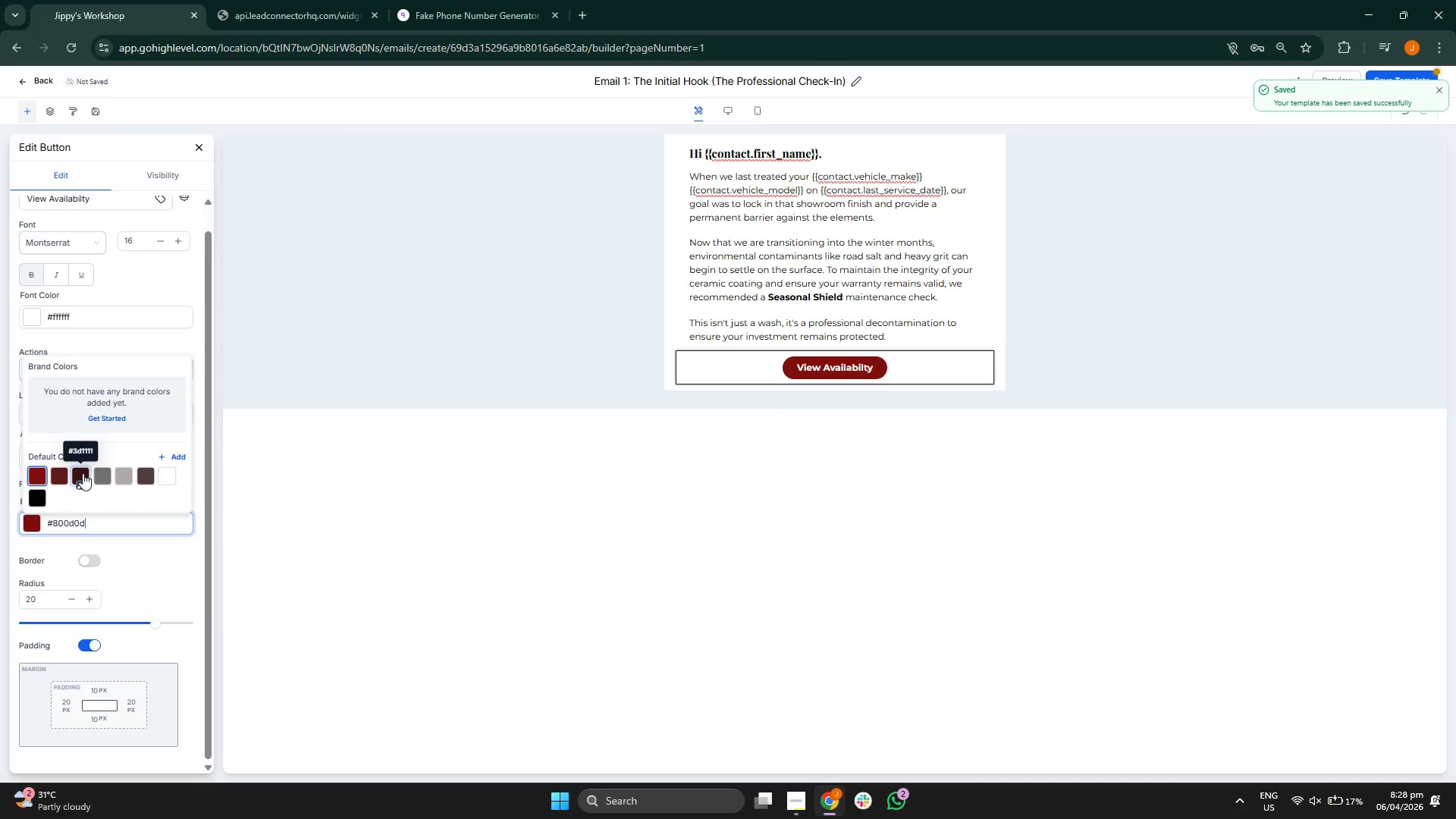 
double_click([100, 472])
 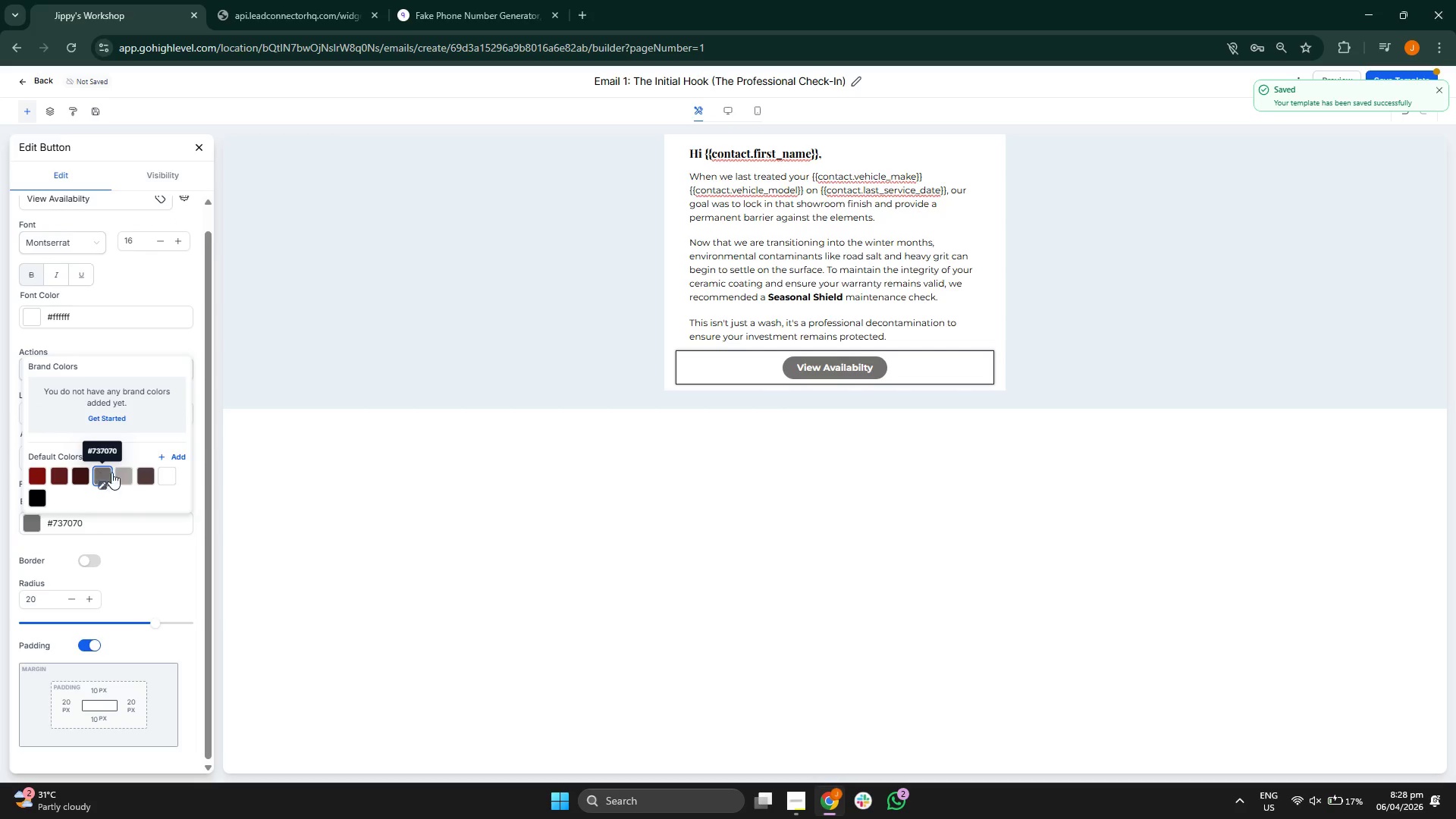 
left_click([121, 472])
 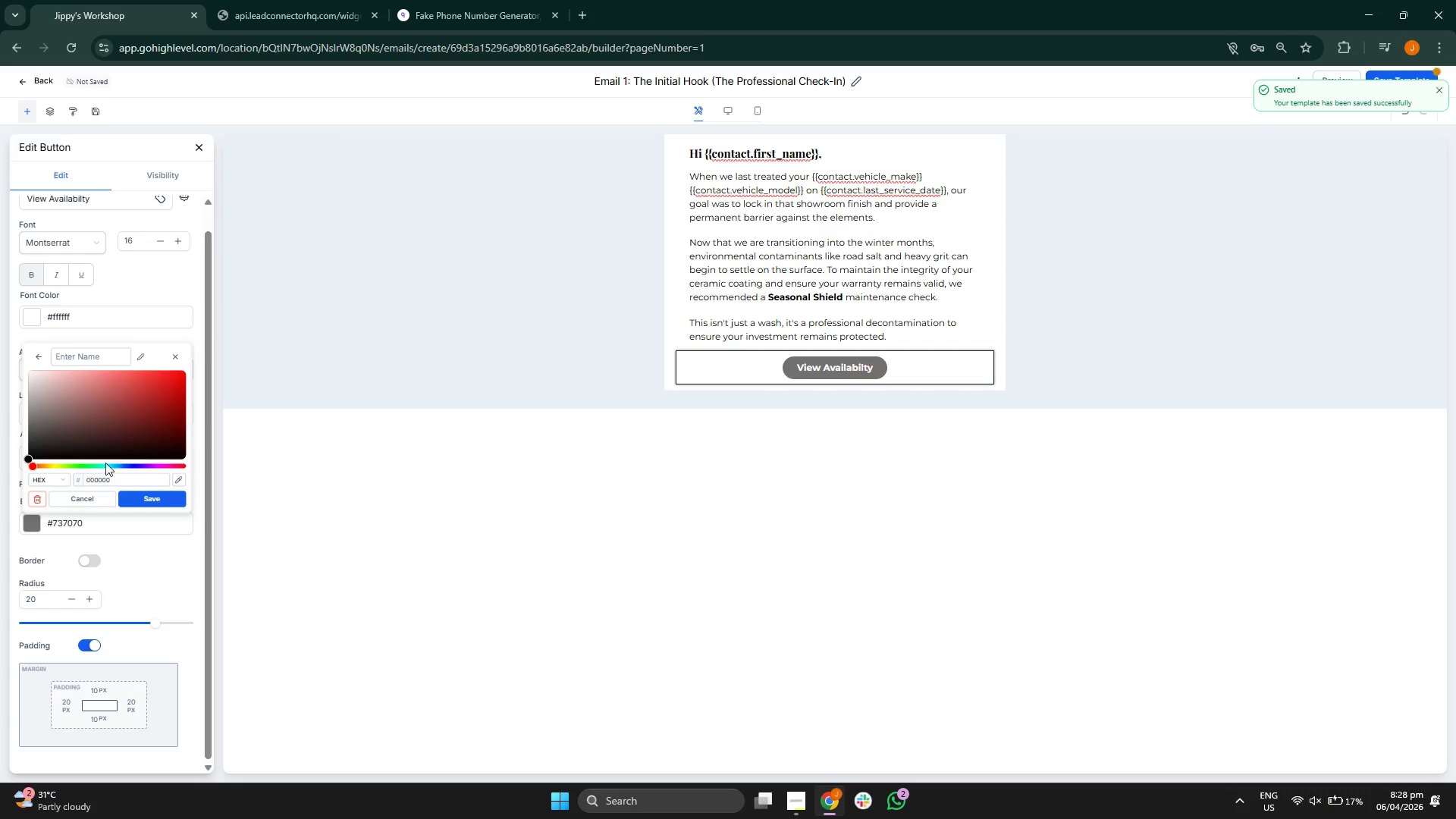 
wait(5.45)
 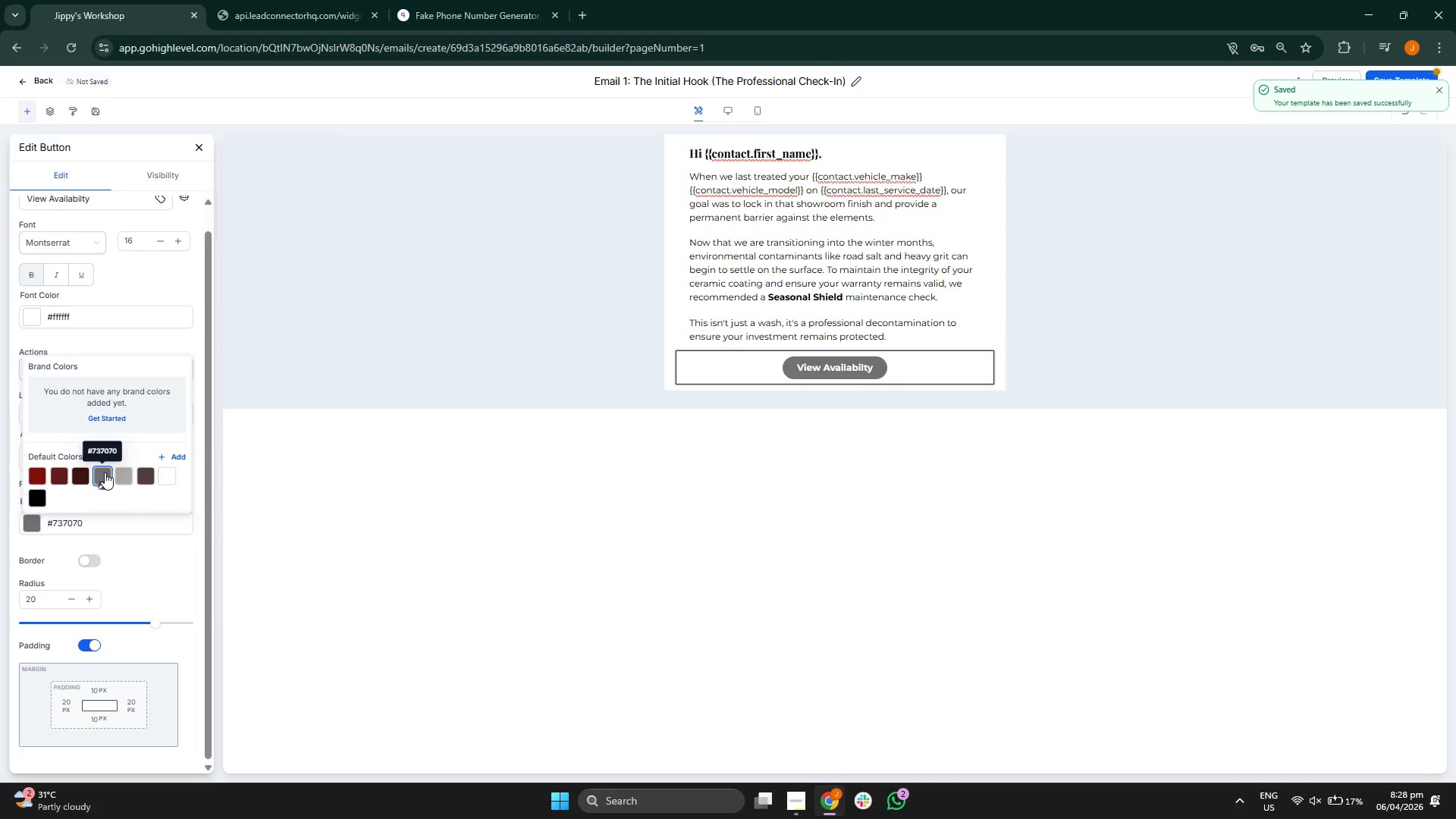 
left_click_drag(start_coordinate=[88, 463], to_coordinate=[95, 463])
 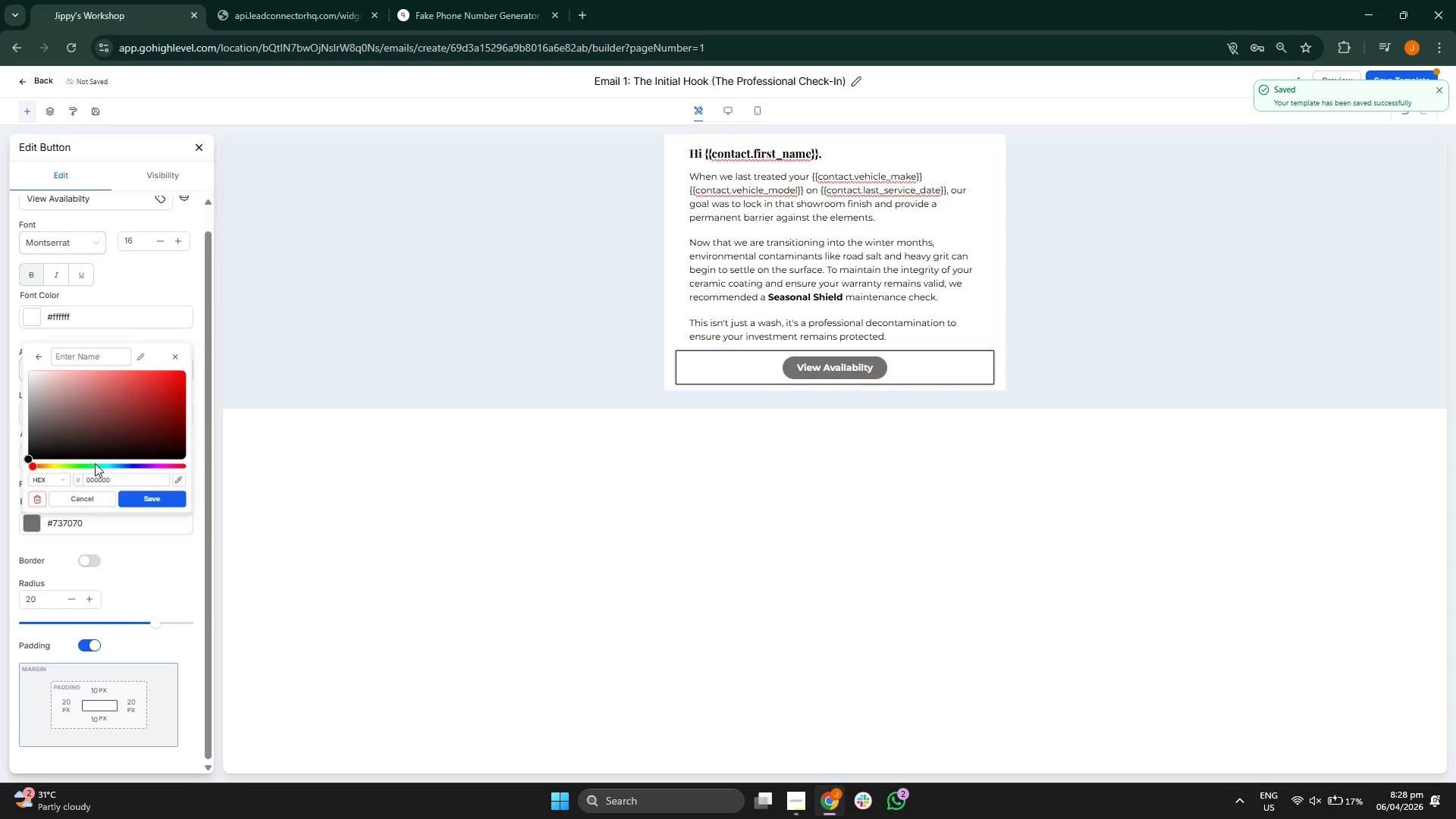 
left_click_drag(start_coordinate=[93, 466], to_coordinate=[130, 469])
 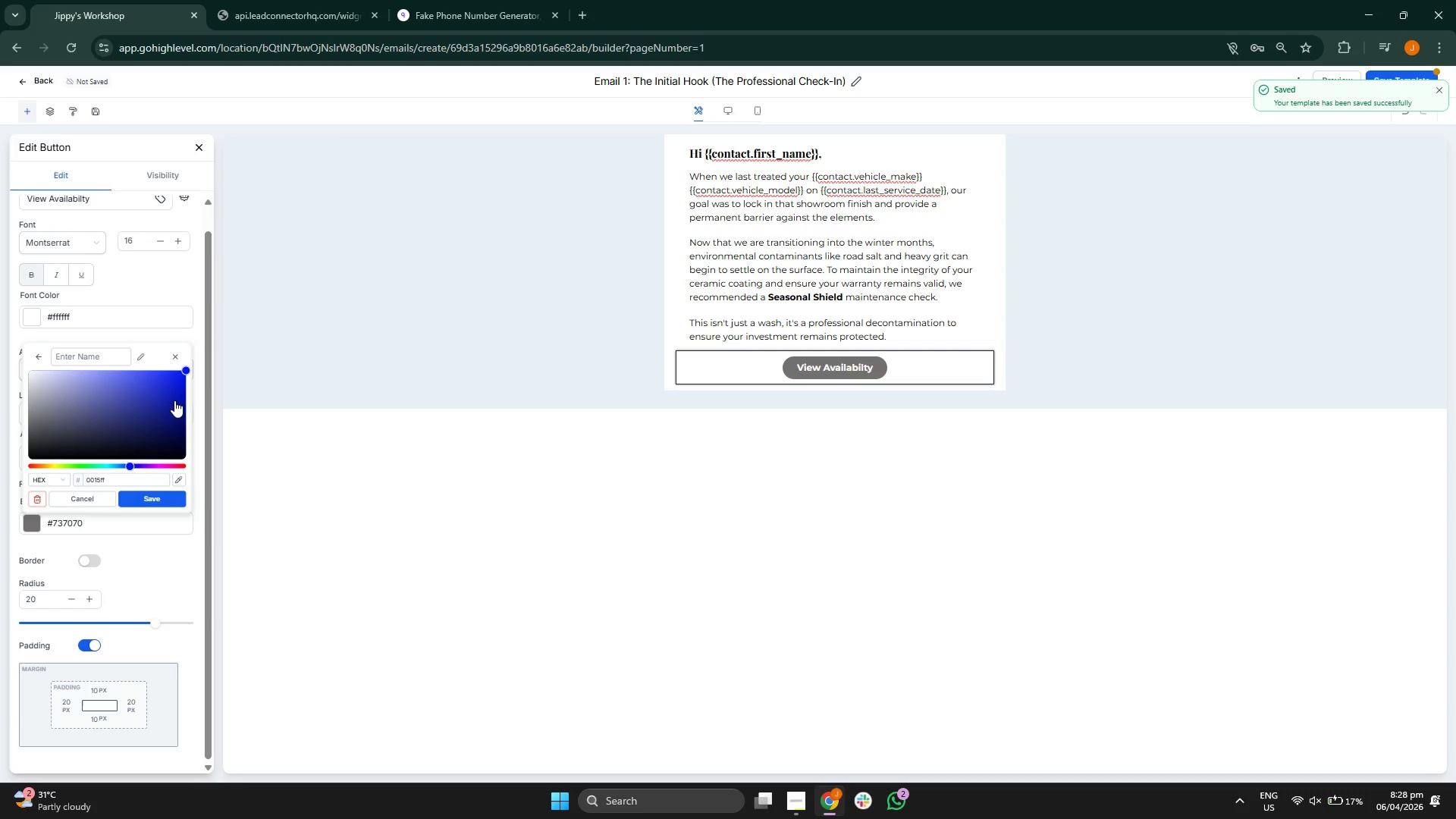 
left_click_drag(start_coordinate=[175, 400], to_coordinate=[168, 406])
 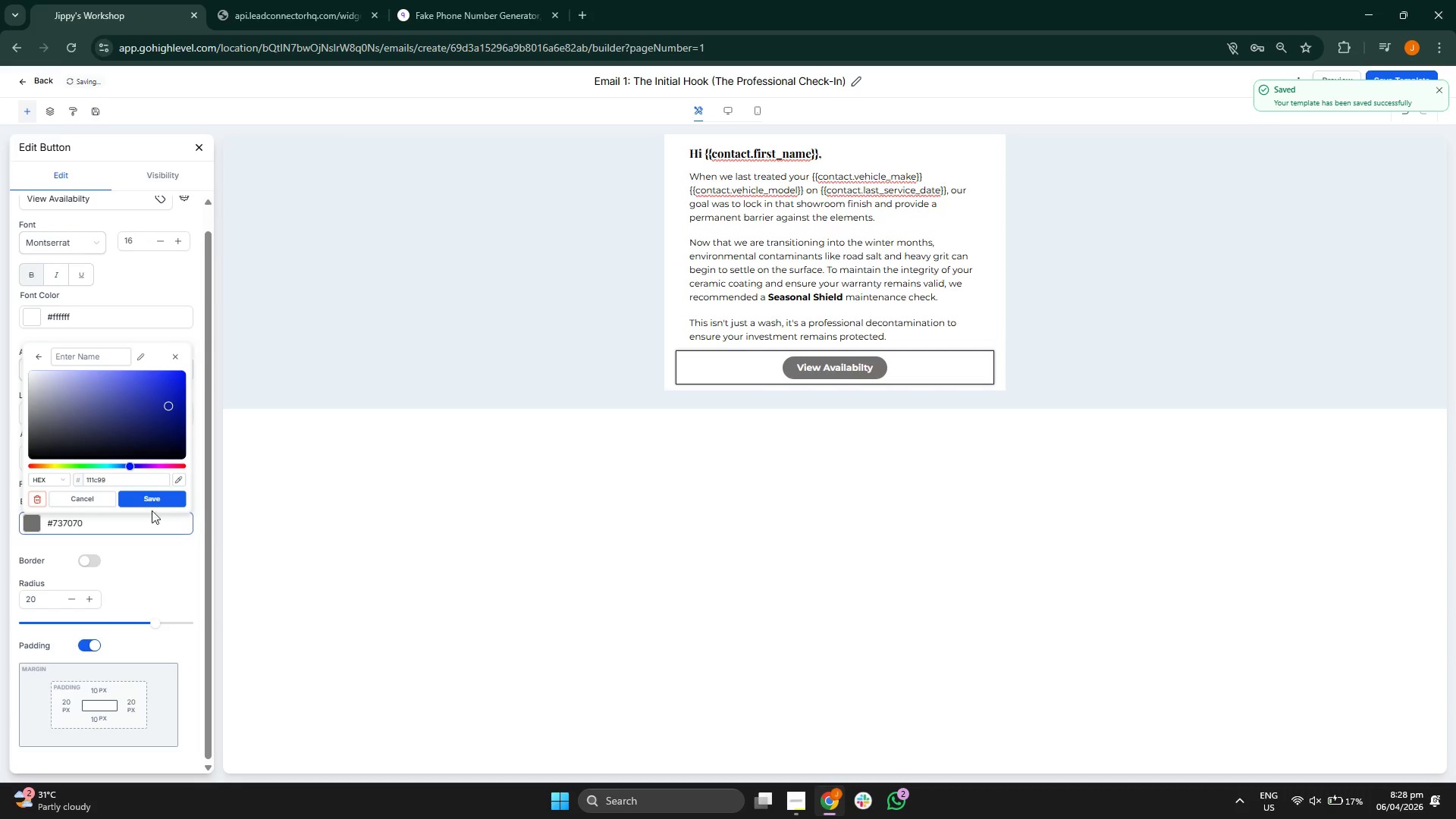 
left_click([153, 497])
 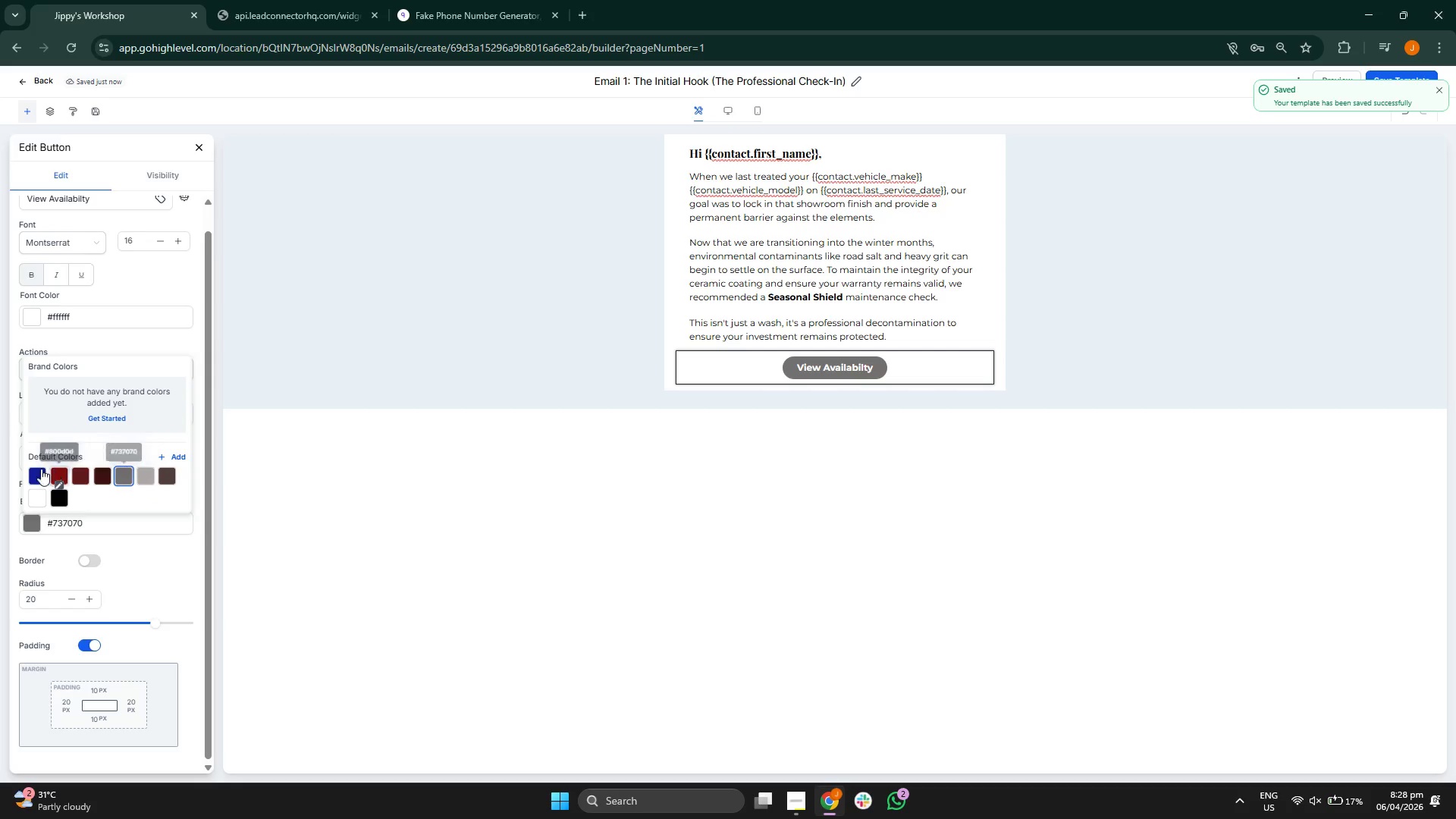 
left_click([36, 469])
 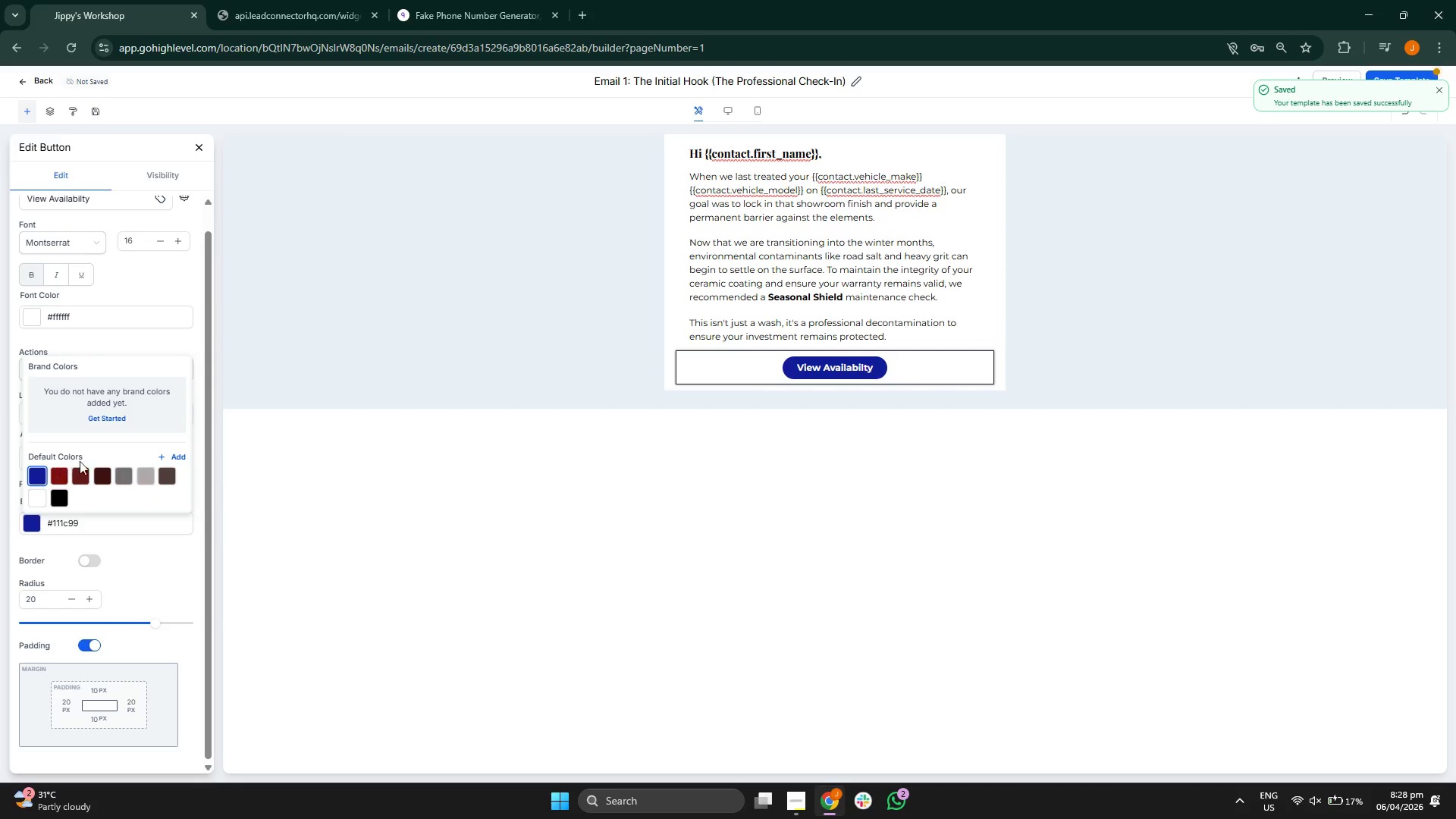 
left_click([182, 460])
 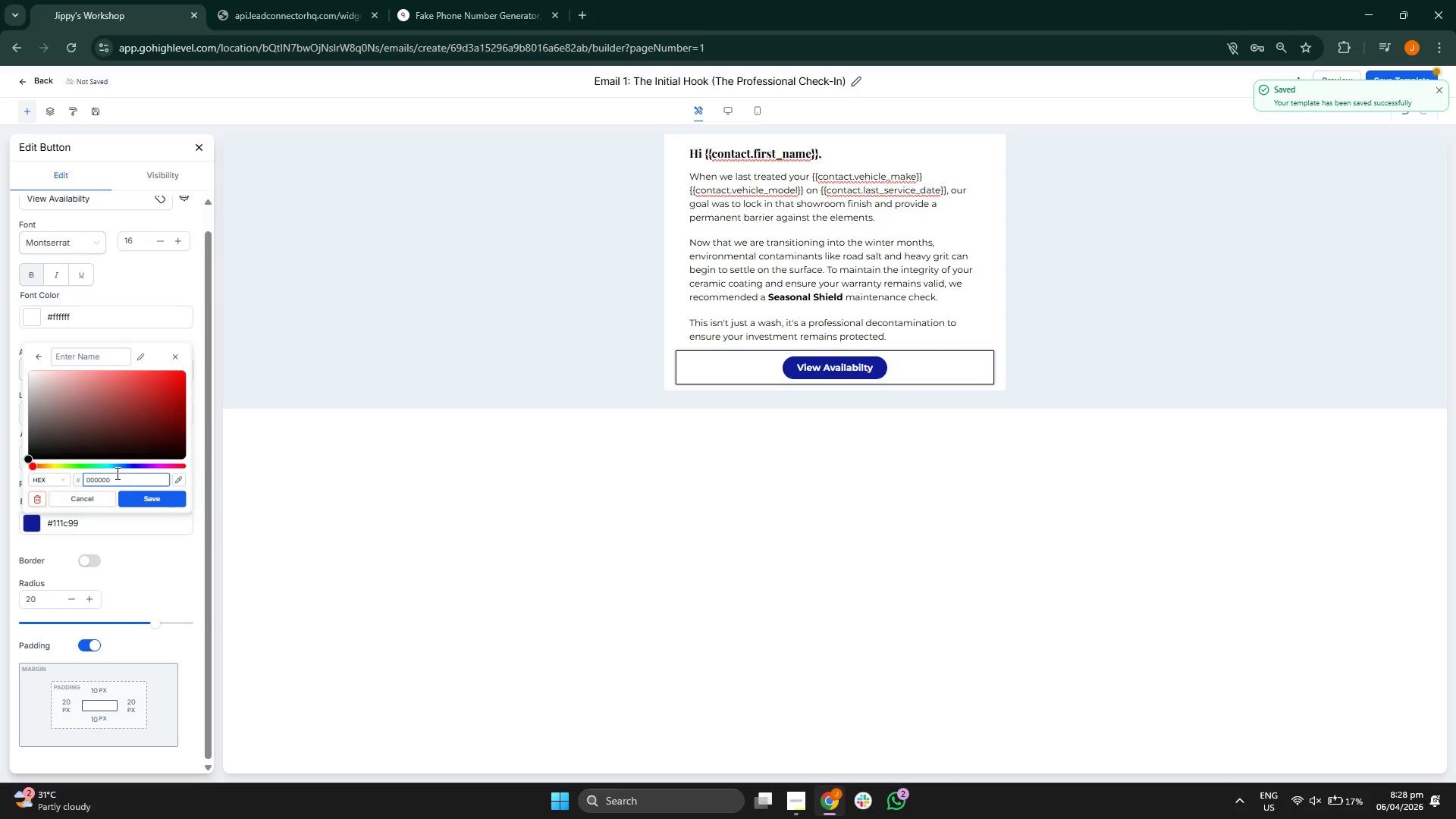 
left_click_drag(start_coordinate=[119, 463], to_coordinate=[124, 463])
 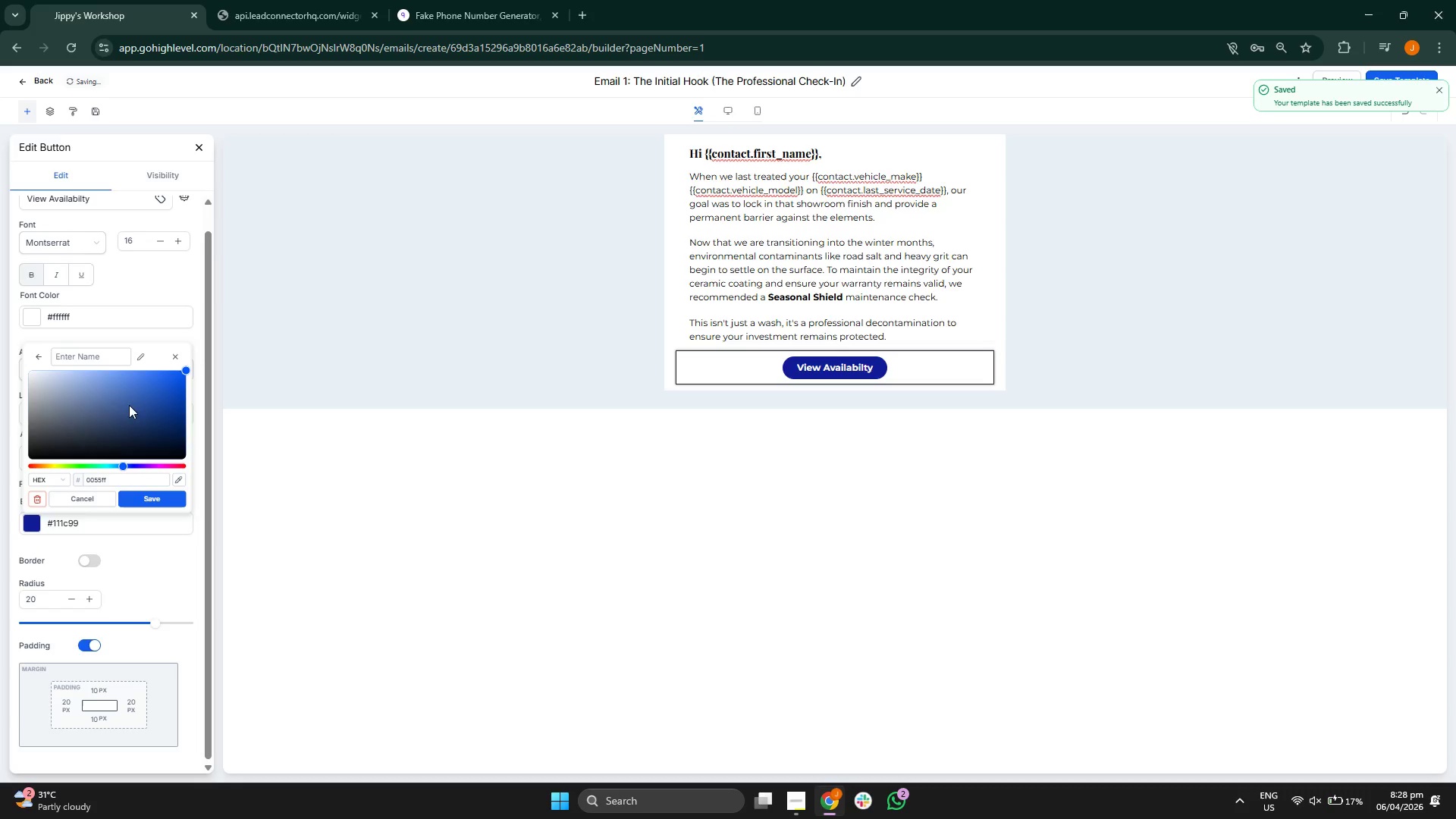 
left_click_drag(start_coordinate=[129, 403], to_coordinate=[127, 391])
 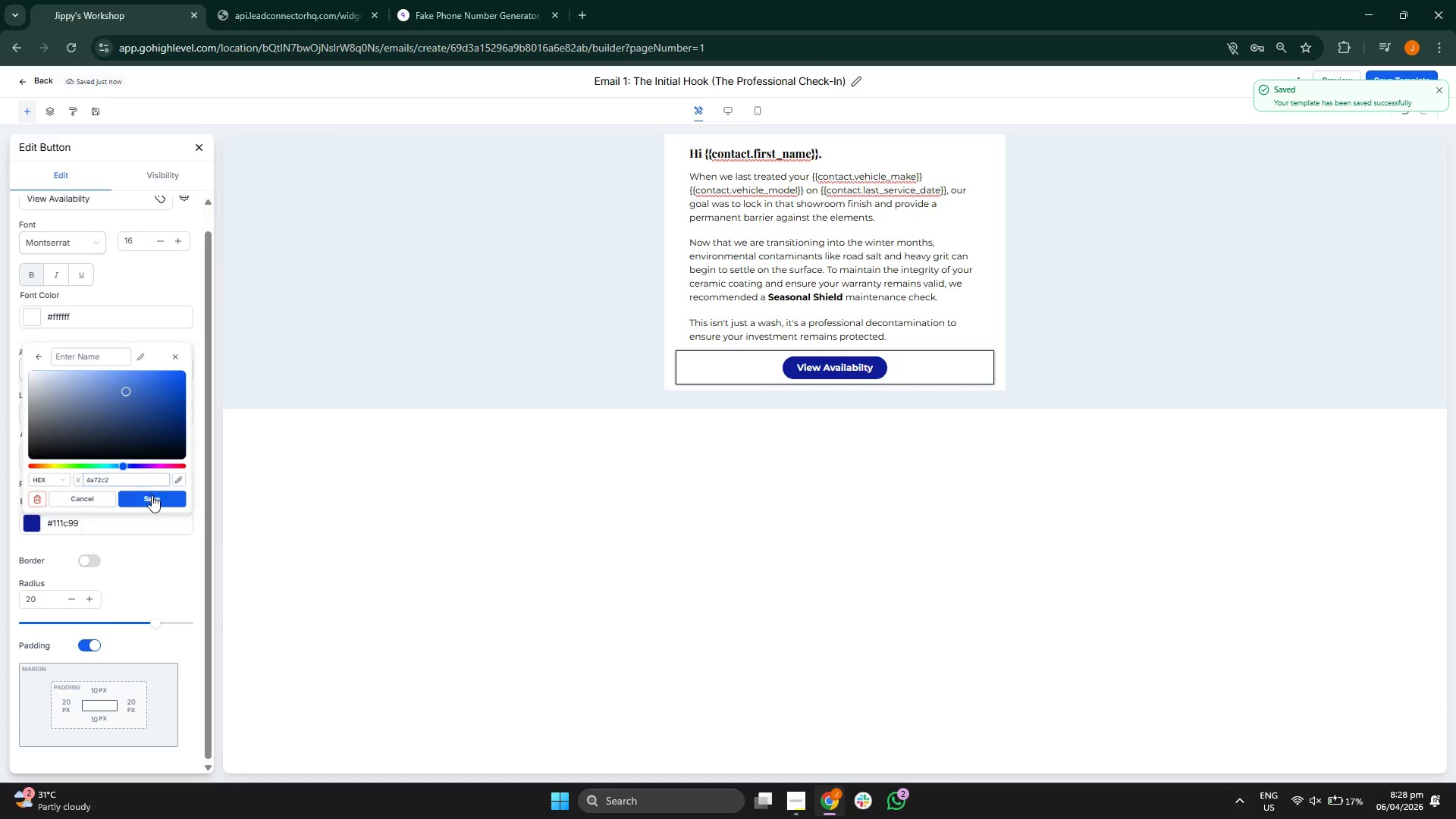 
left_click([152, 496])
 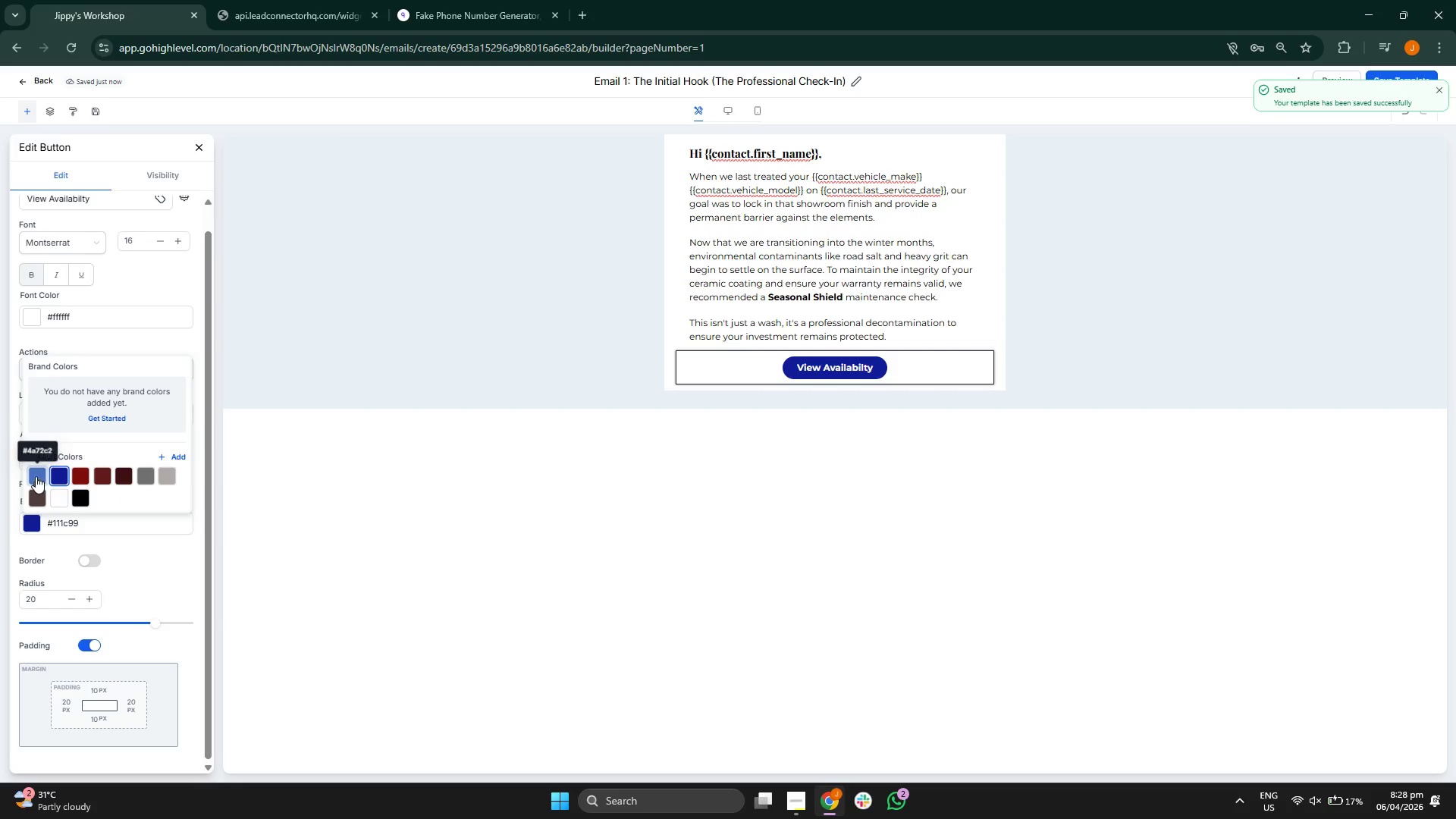 
left_click([37, 471])
 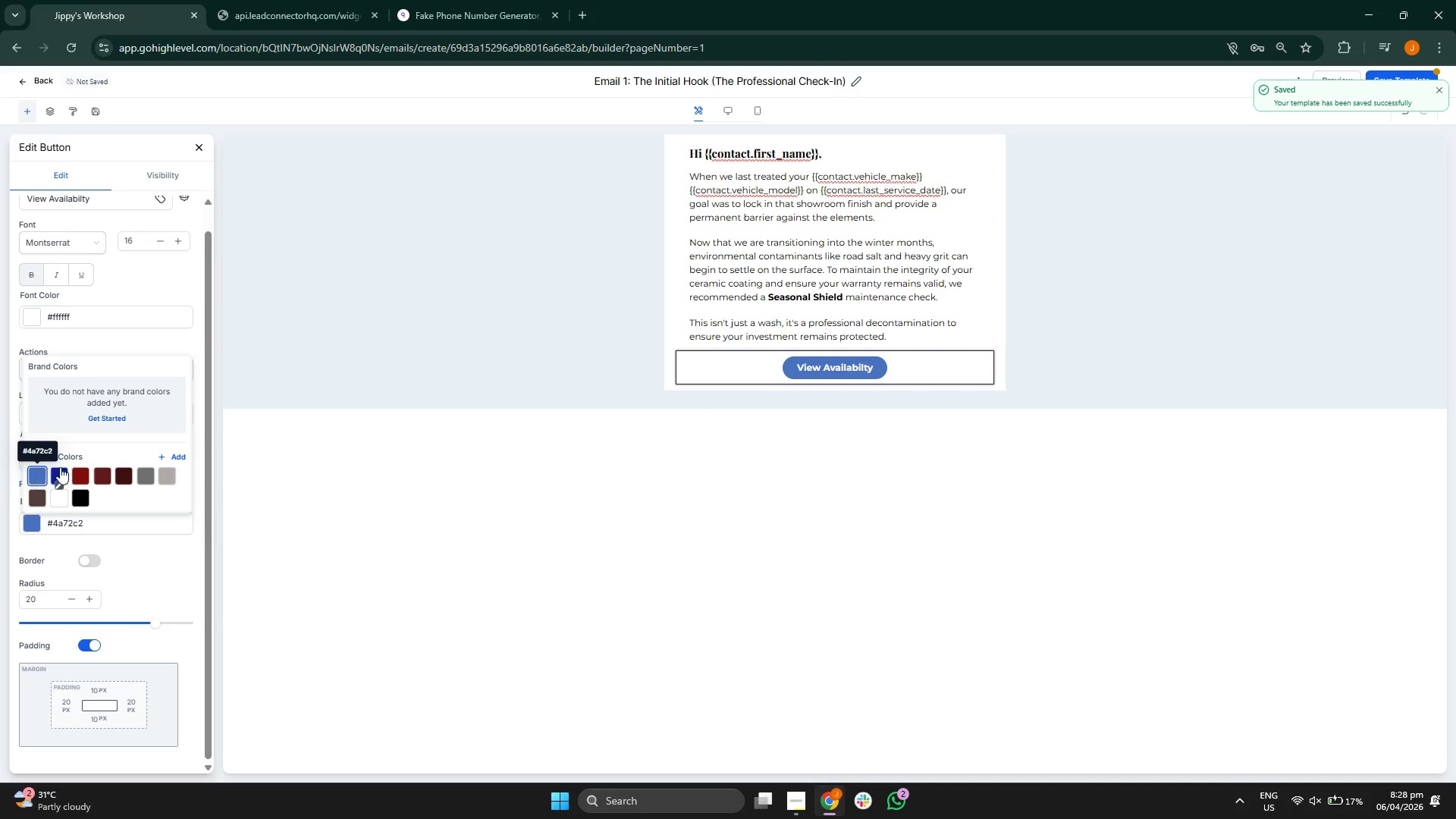 
left_click([61, 471])
 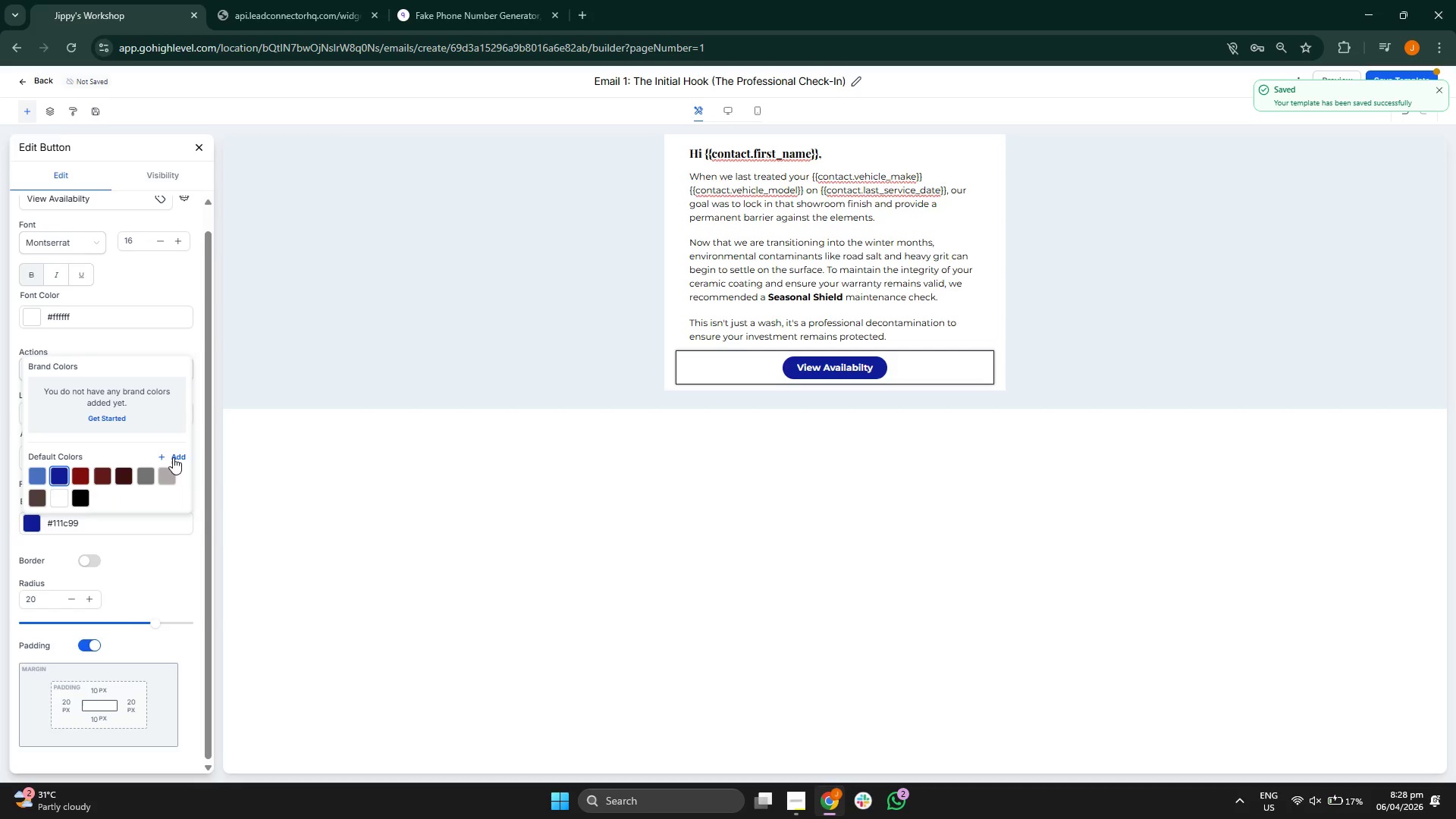 
left_click([162, 556])
 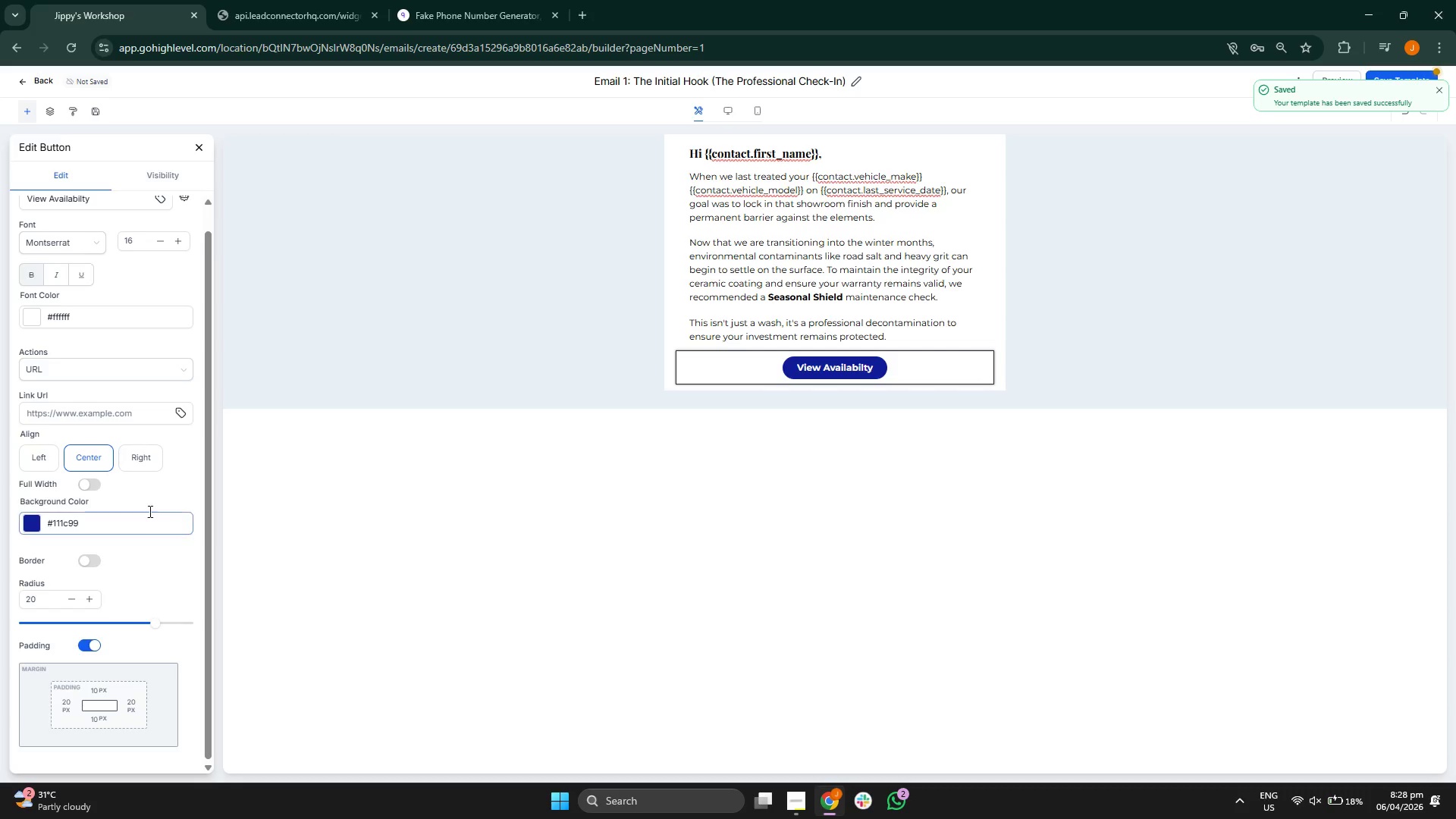 
wait(5.62)
 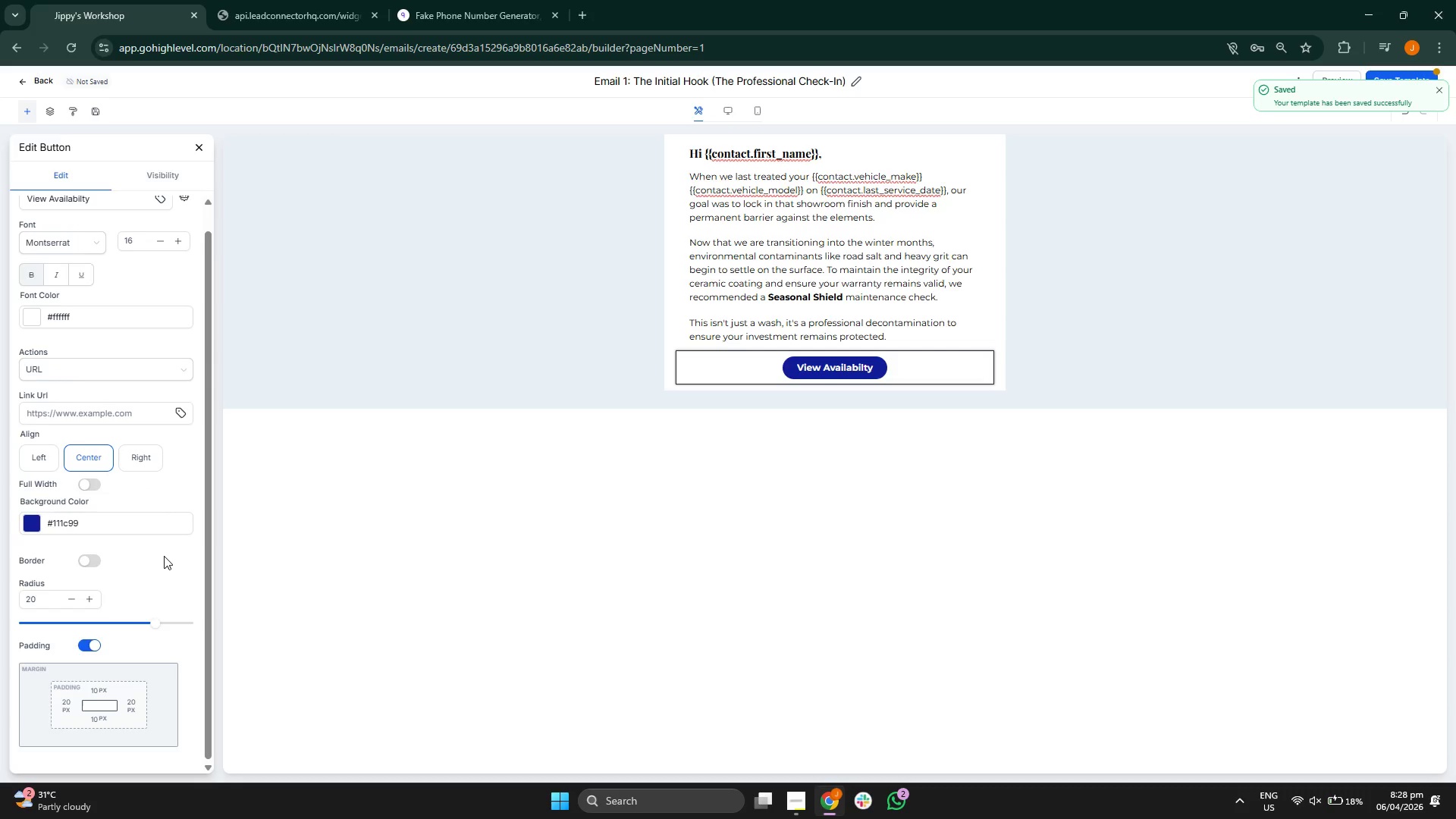 
left_click([178, 406])
 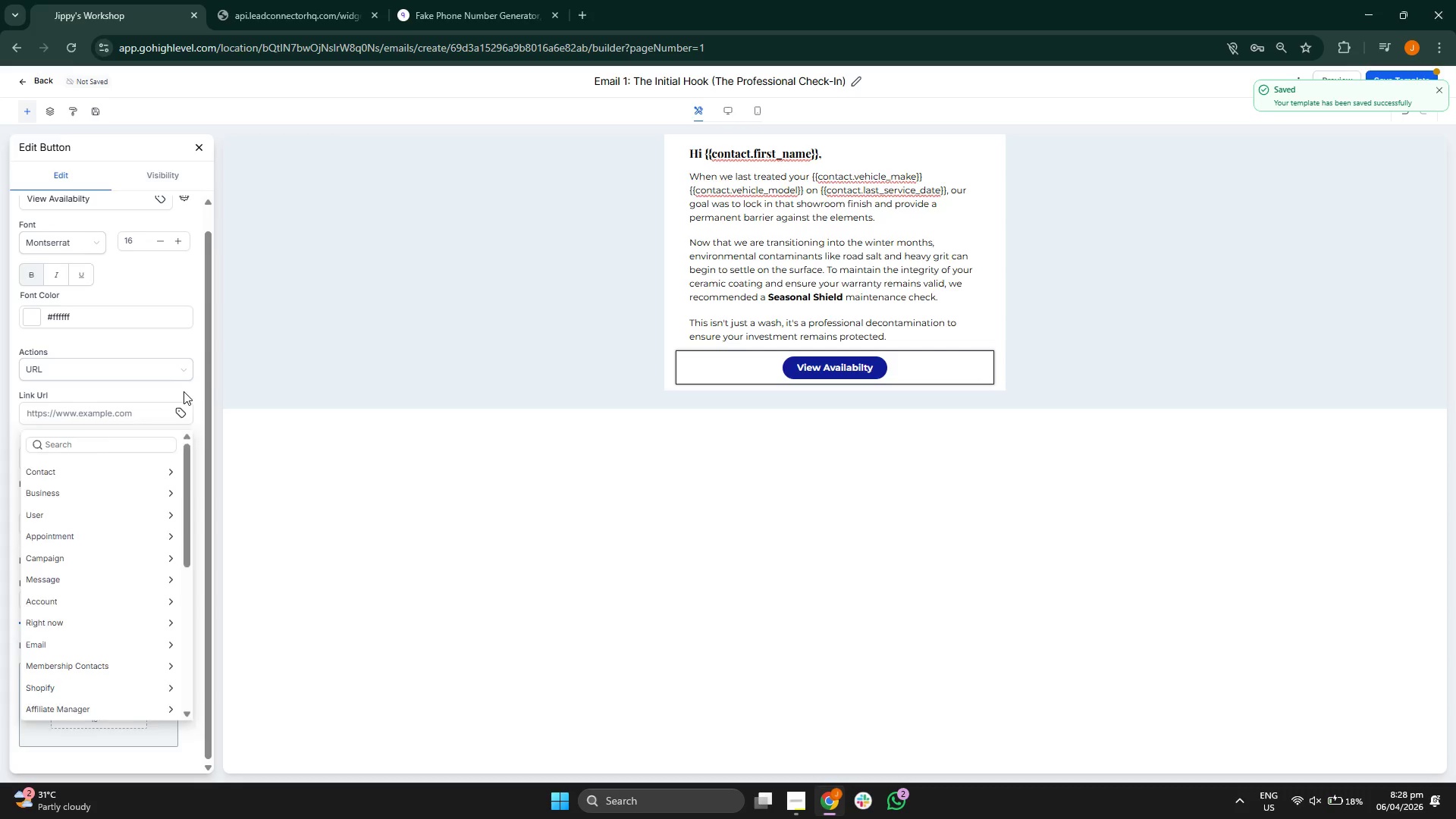 
left_click_drag(start_coordinate=[209, 367], to_coordinate=[209, 322])
 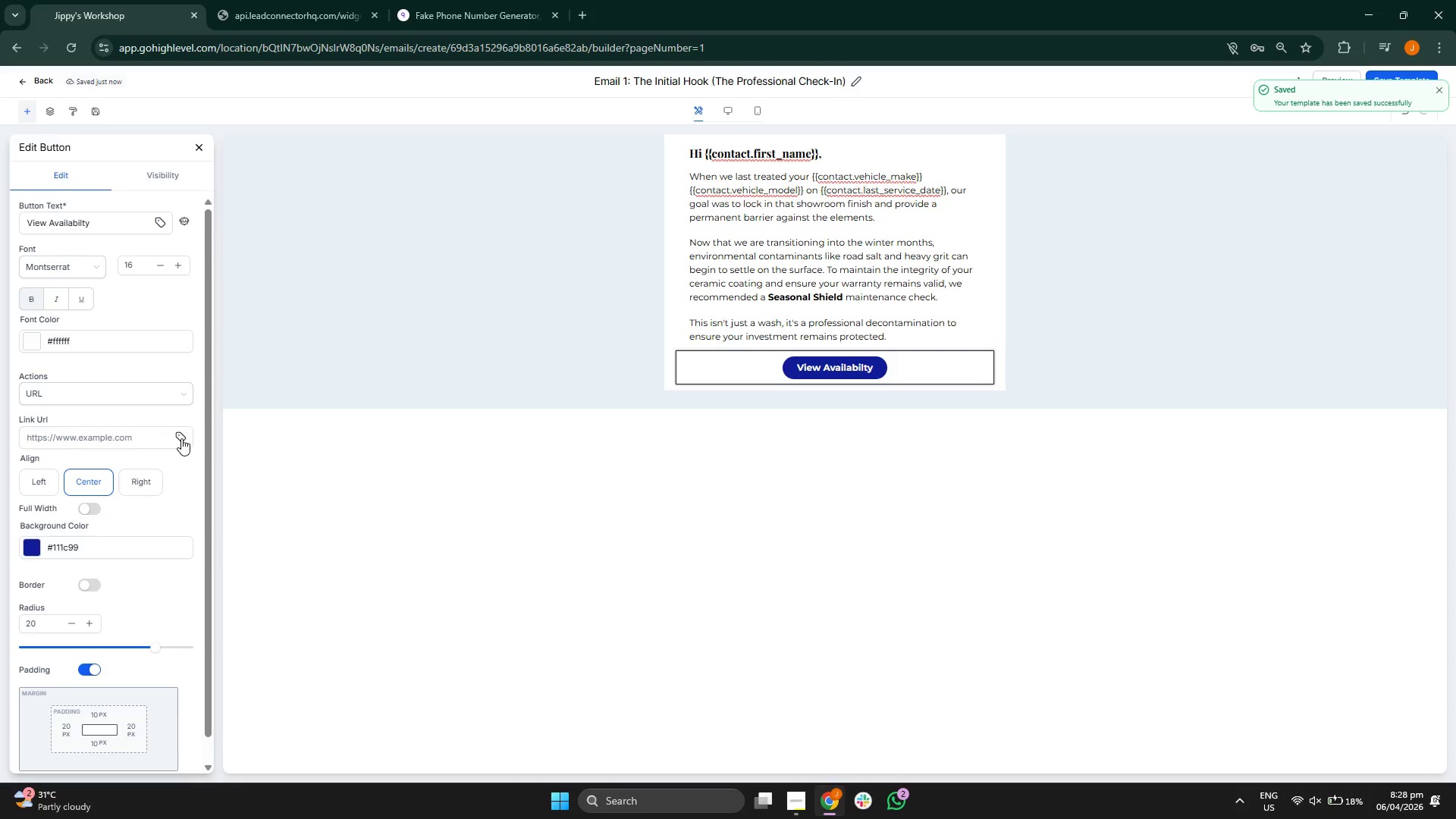 
left_click([181, 435])
 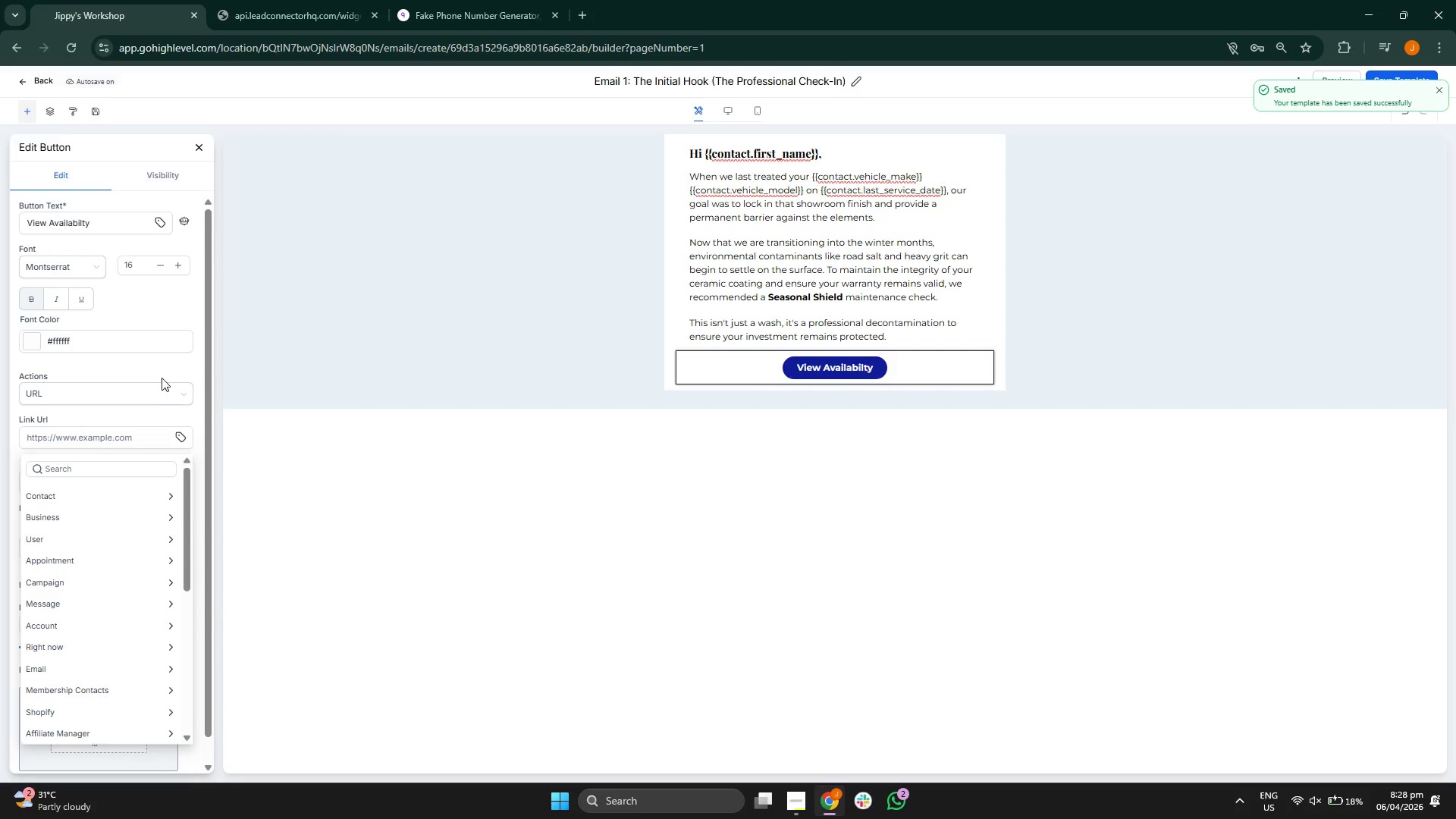 
left_click([165, 360])
 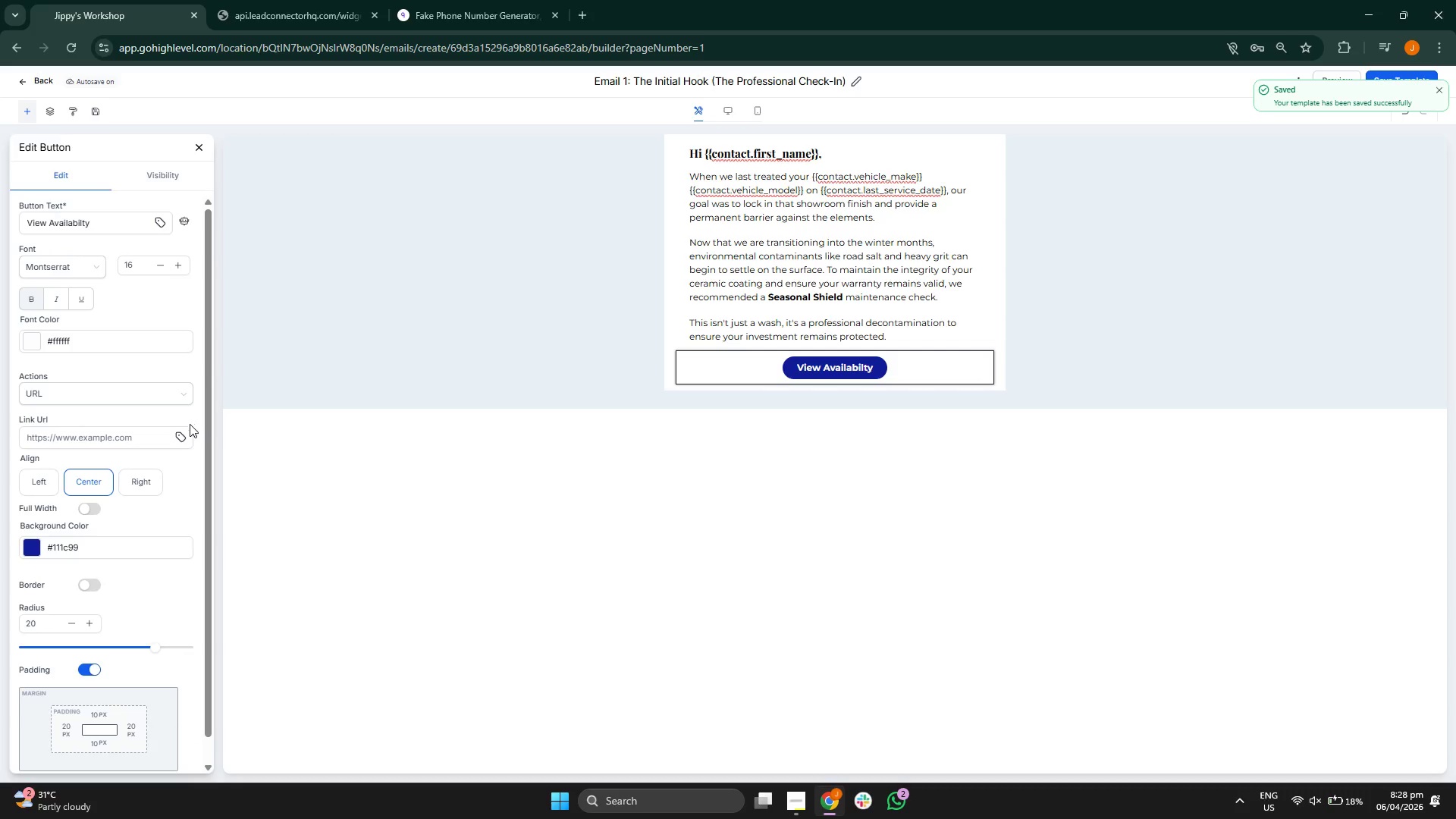 
left_click([184, 435])
 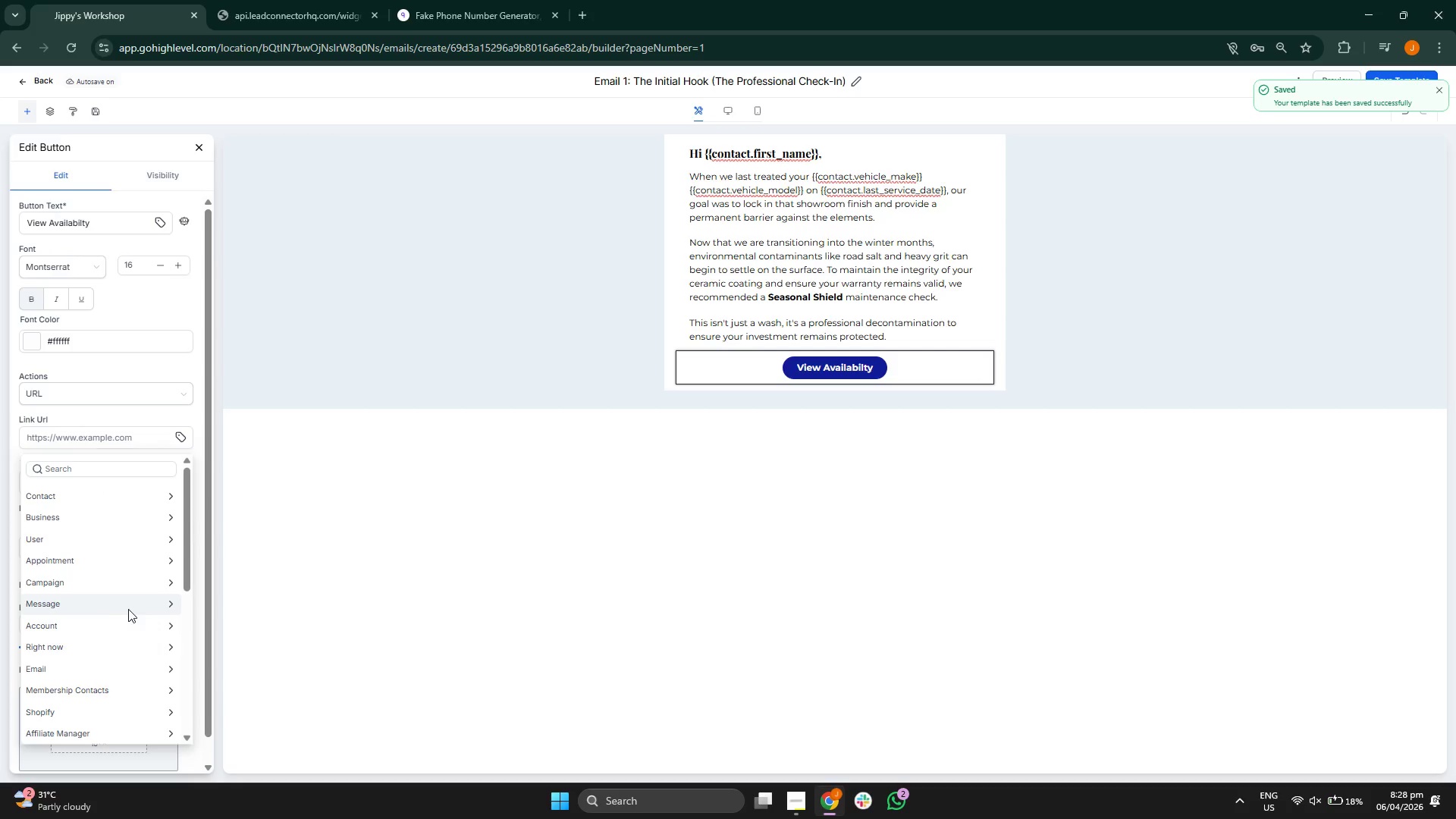 
scroll: coordinate [130, 672], scroll_direction: down, amount: 7.0
 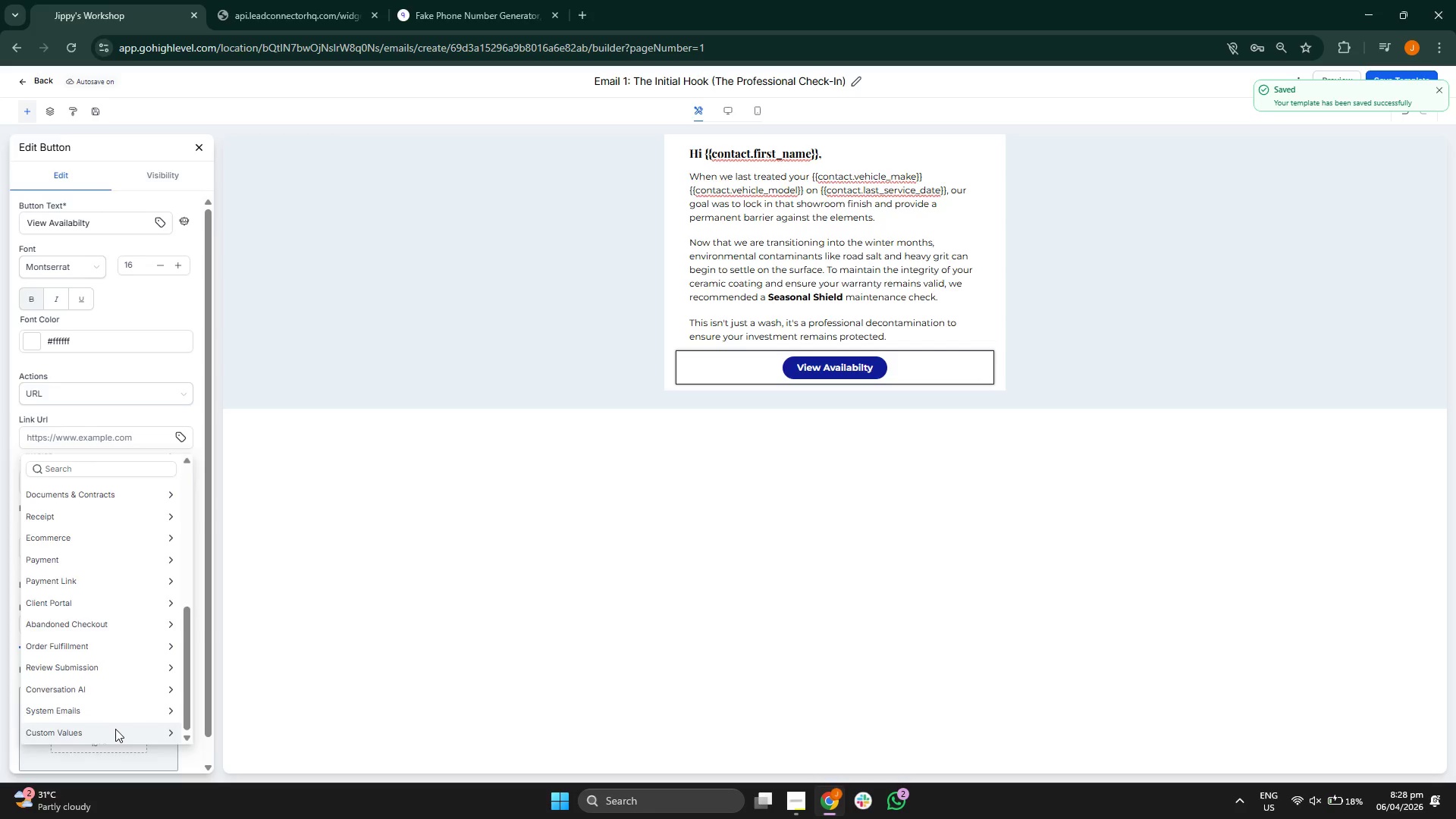 
left_click([115, 729])
 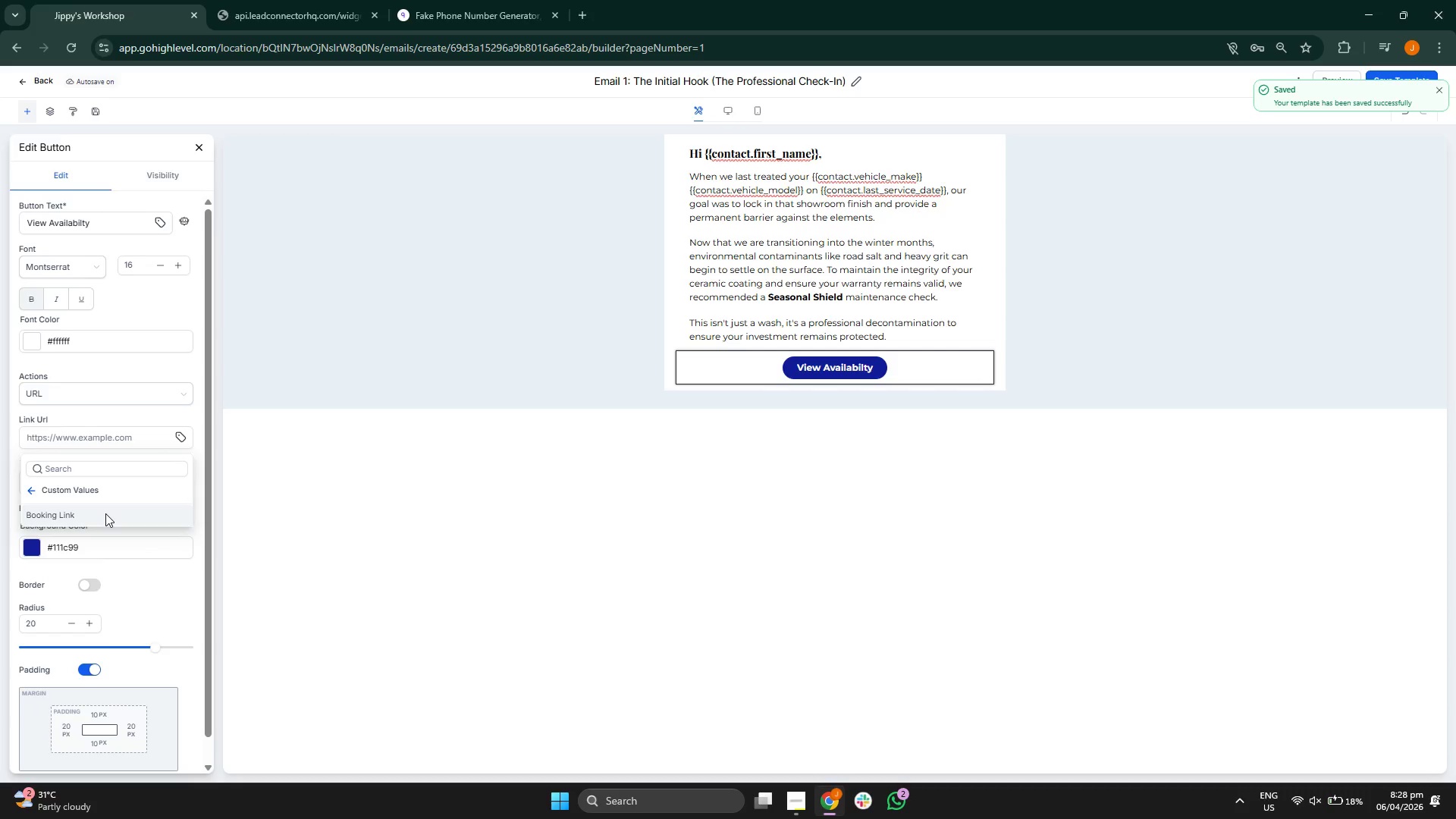 
left_click([105, 513])
 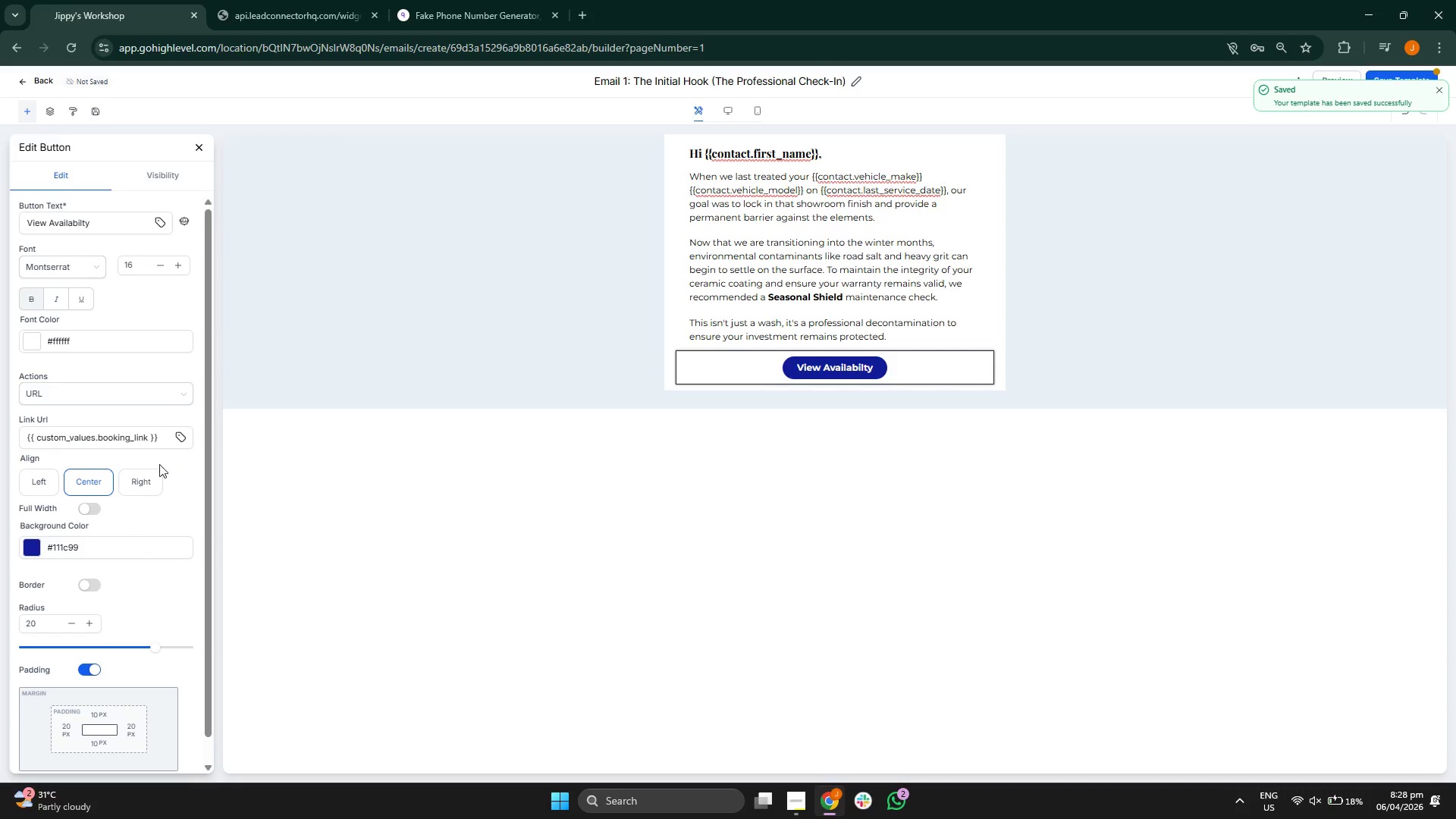 
left_click([146, 438])
 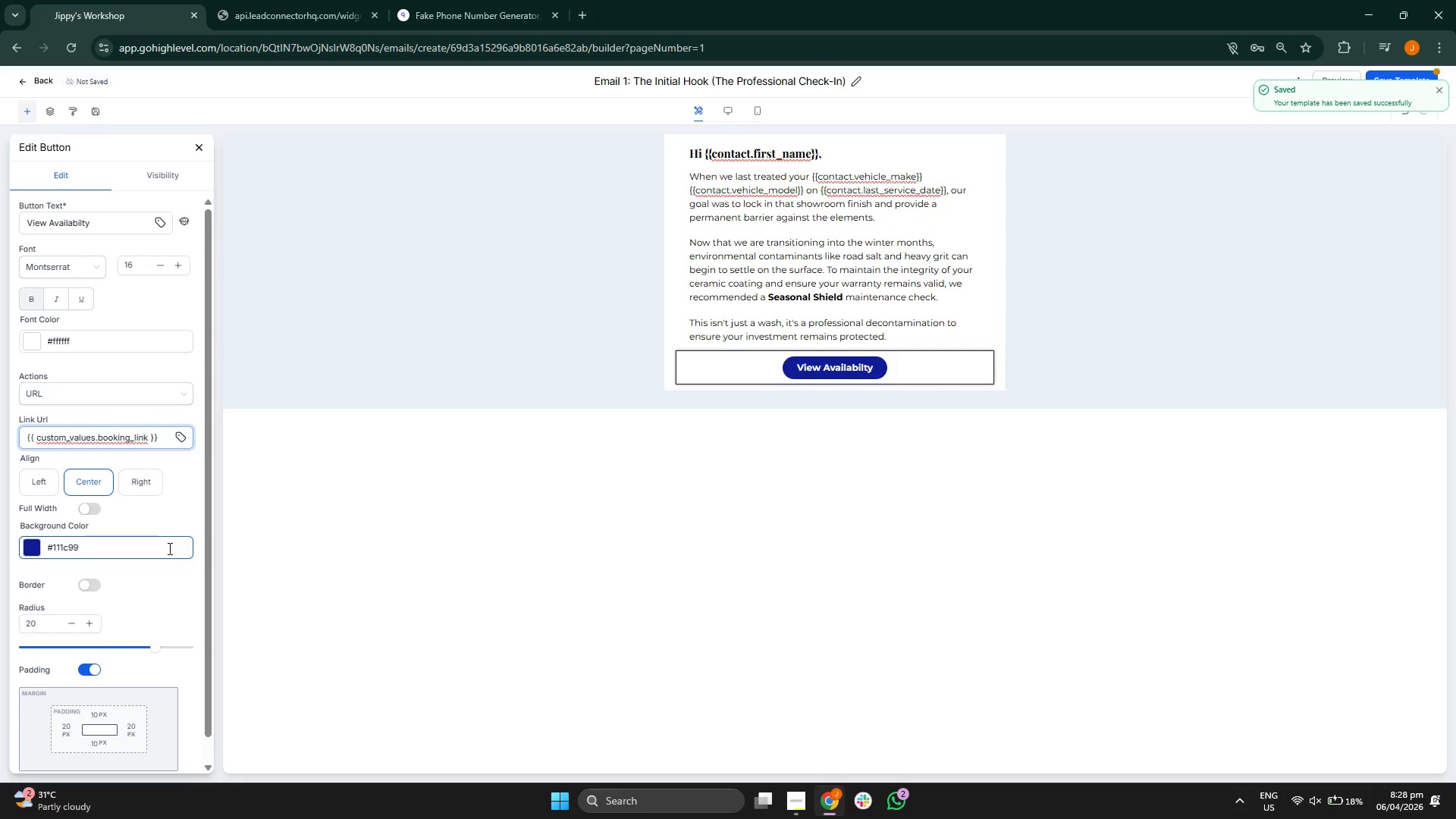 
hold_key(key=ArrowRight, duration=0.95)
 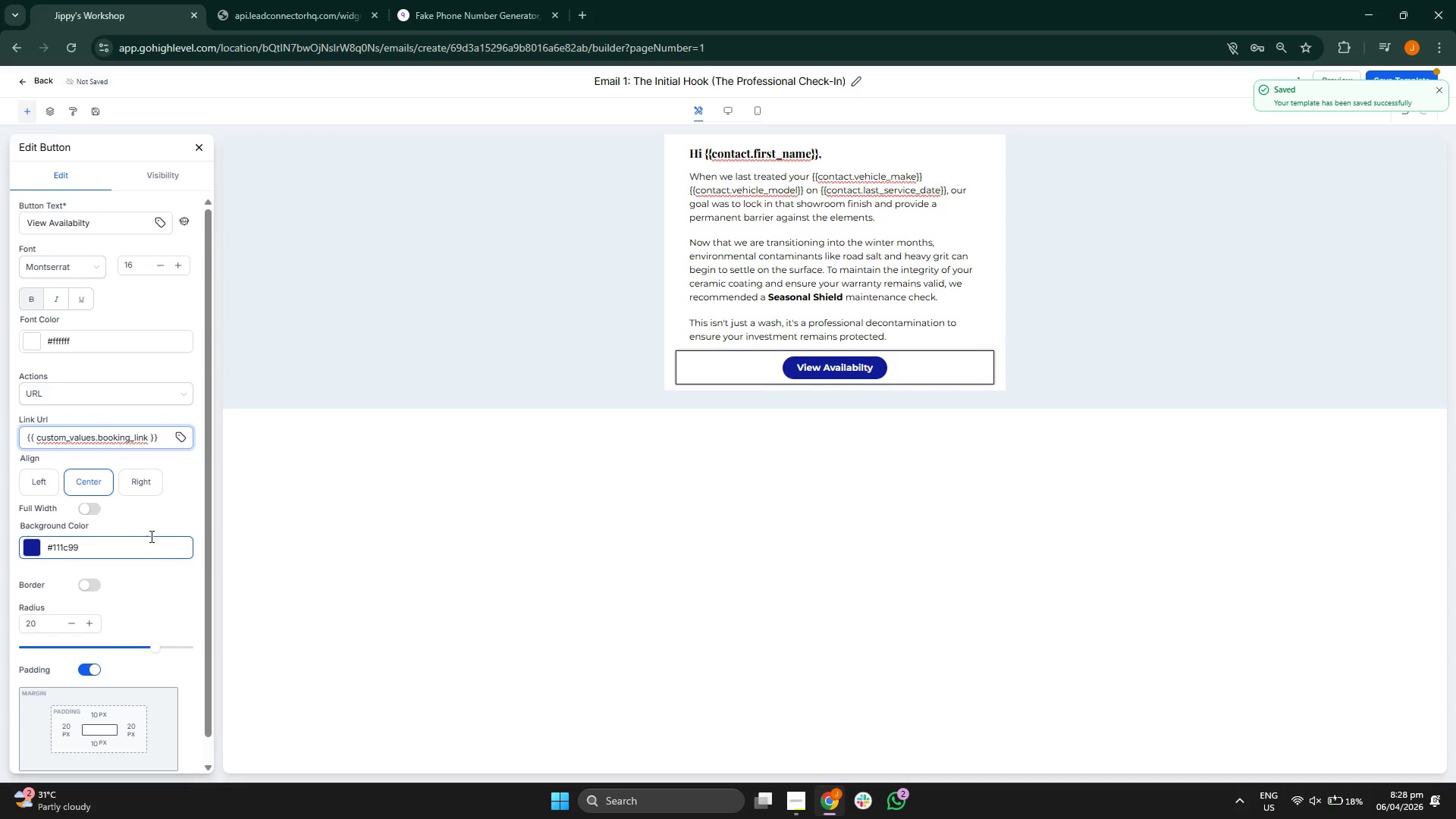 
key(ArrowLeft)
 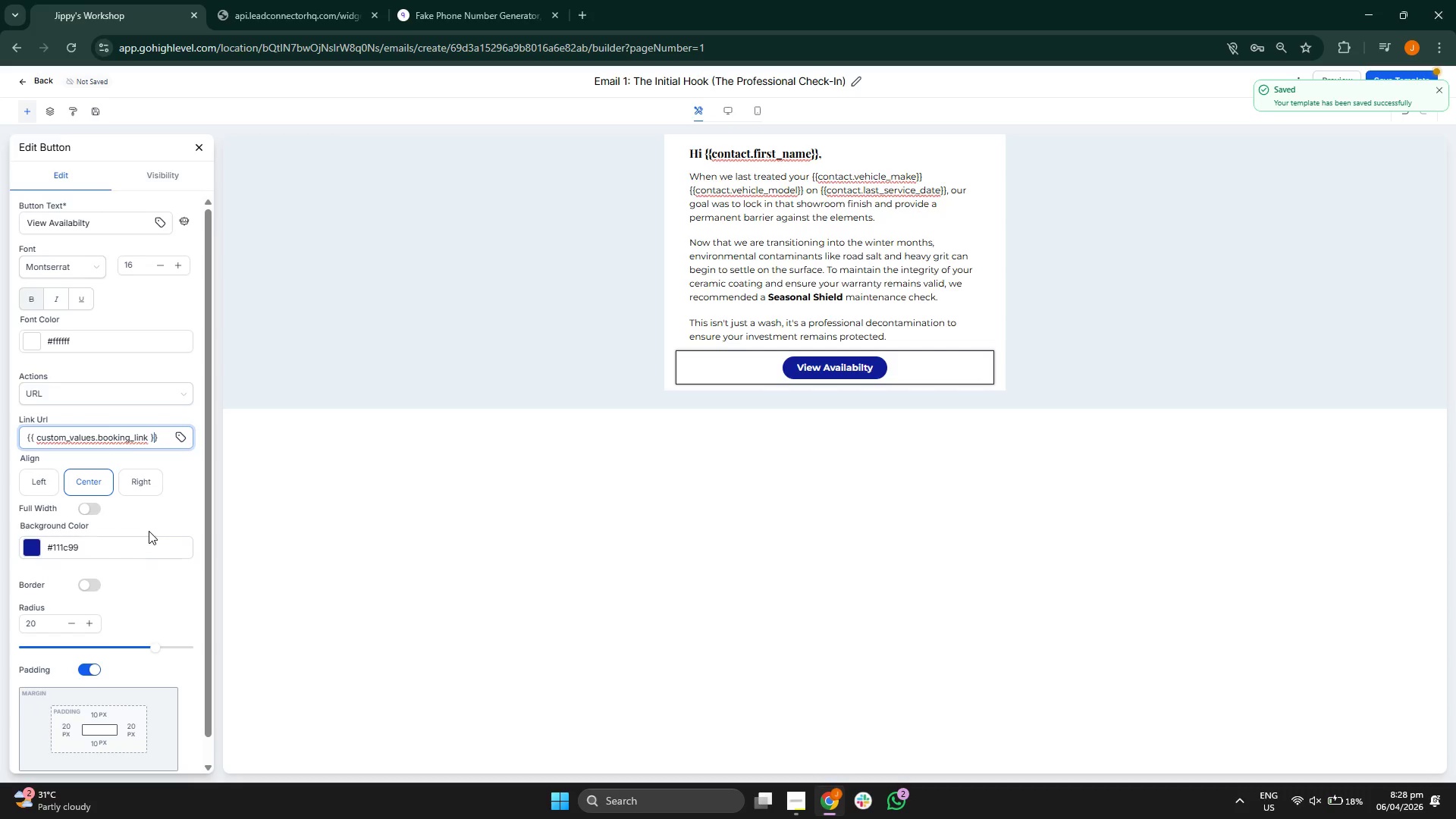 
key(ArrowLeft)
 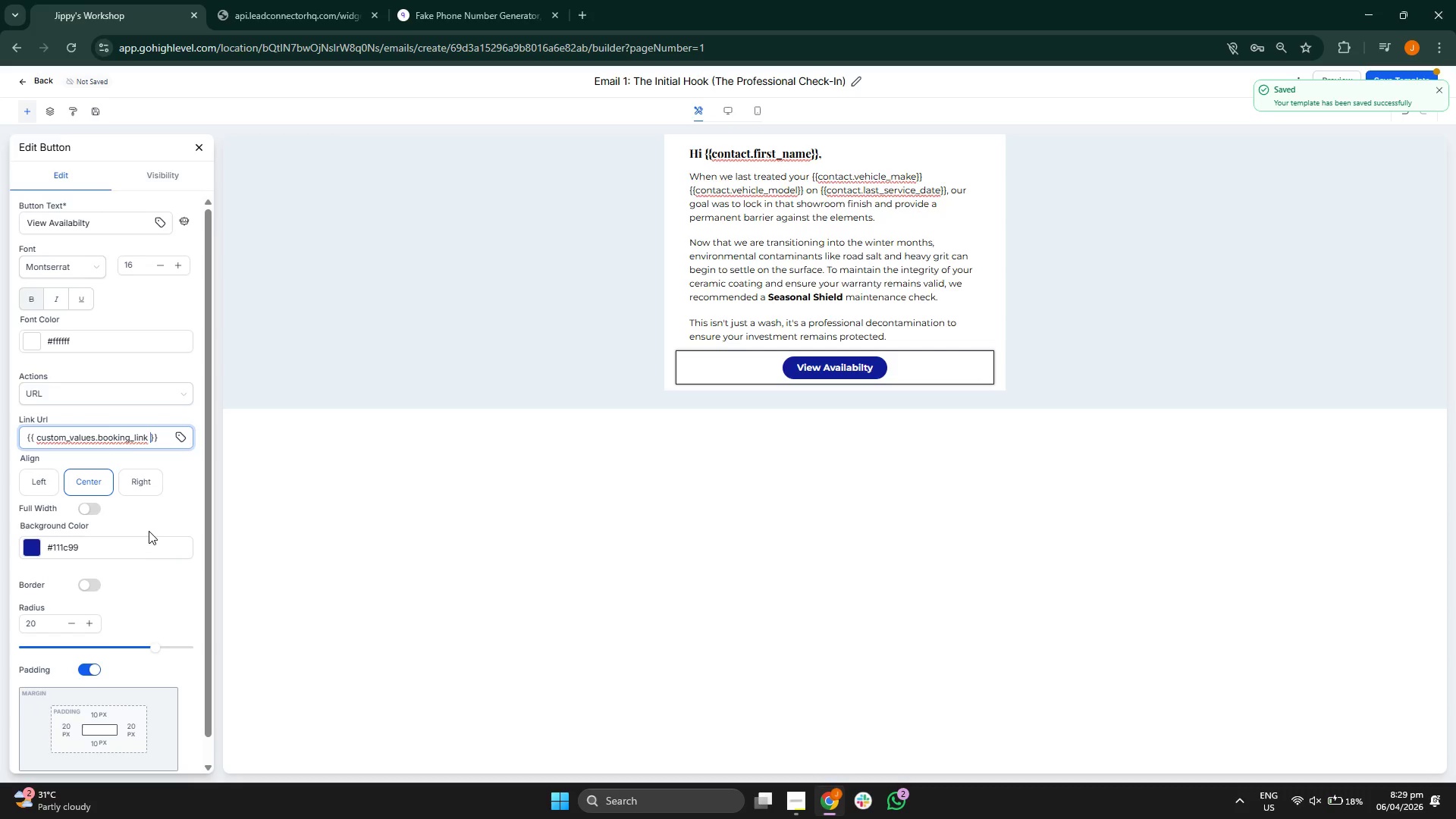 
key(ArrowRight)
 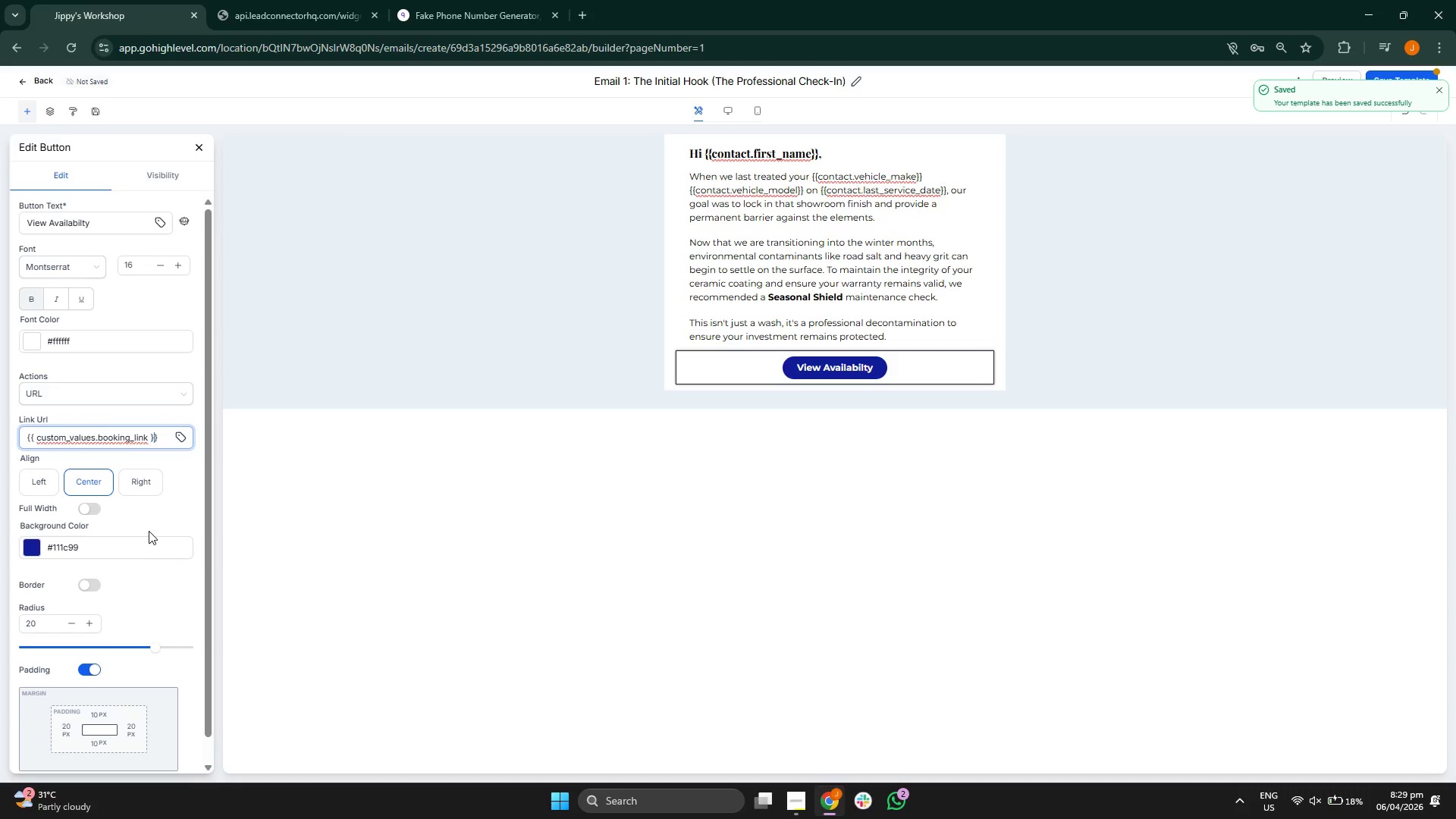 
key(ArrowRight)
 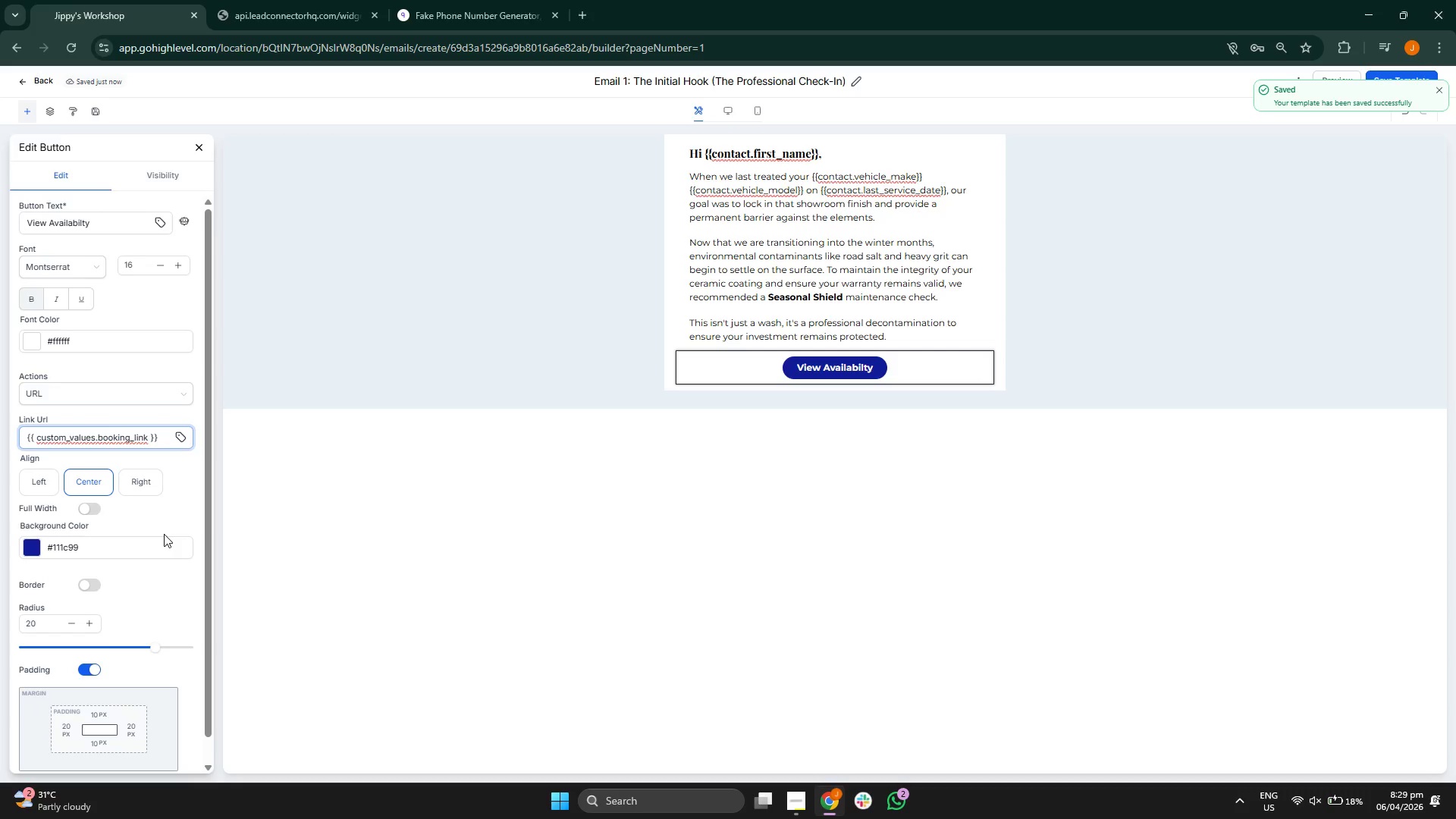 
left_click([306, 0])
 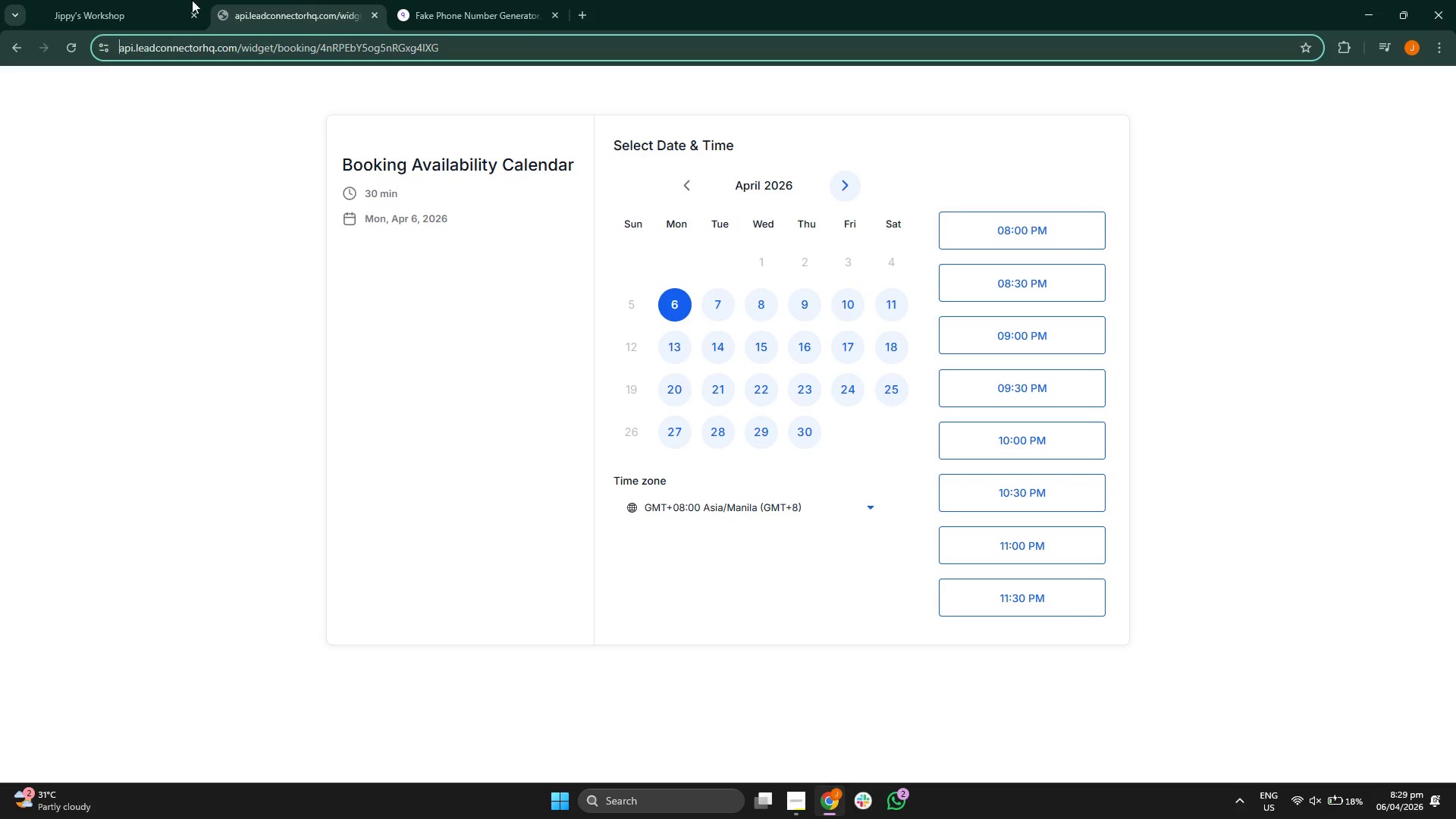 
left_click([133, 0])
 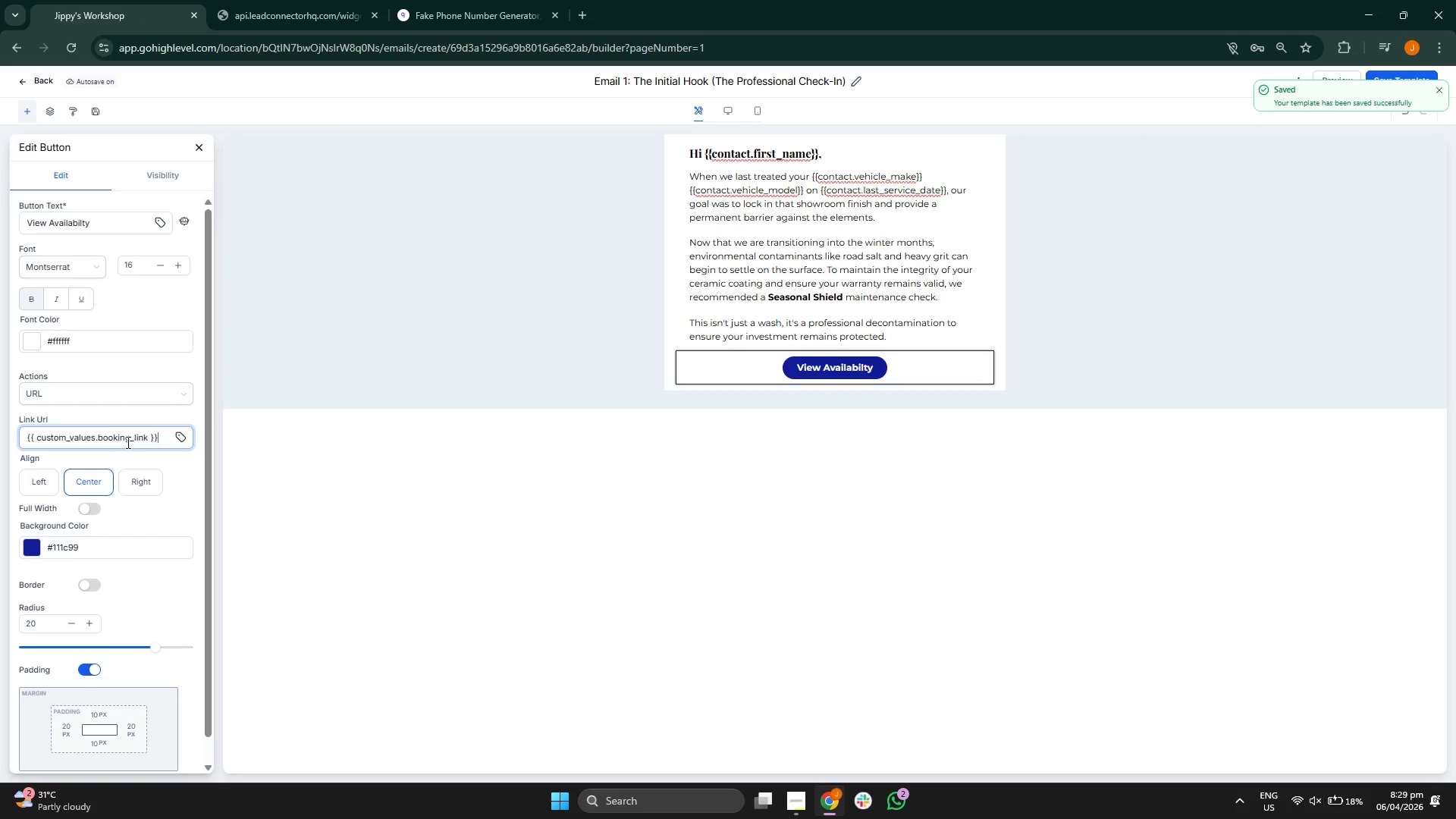 
left_click([177, 512])
 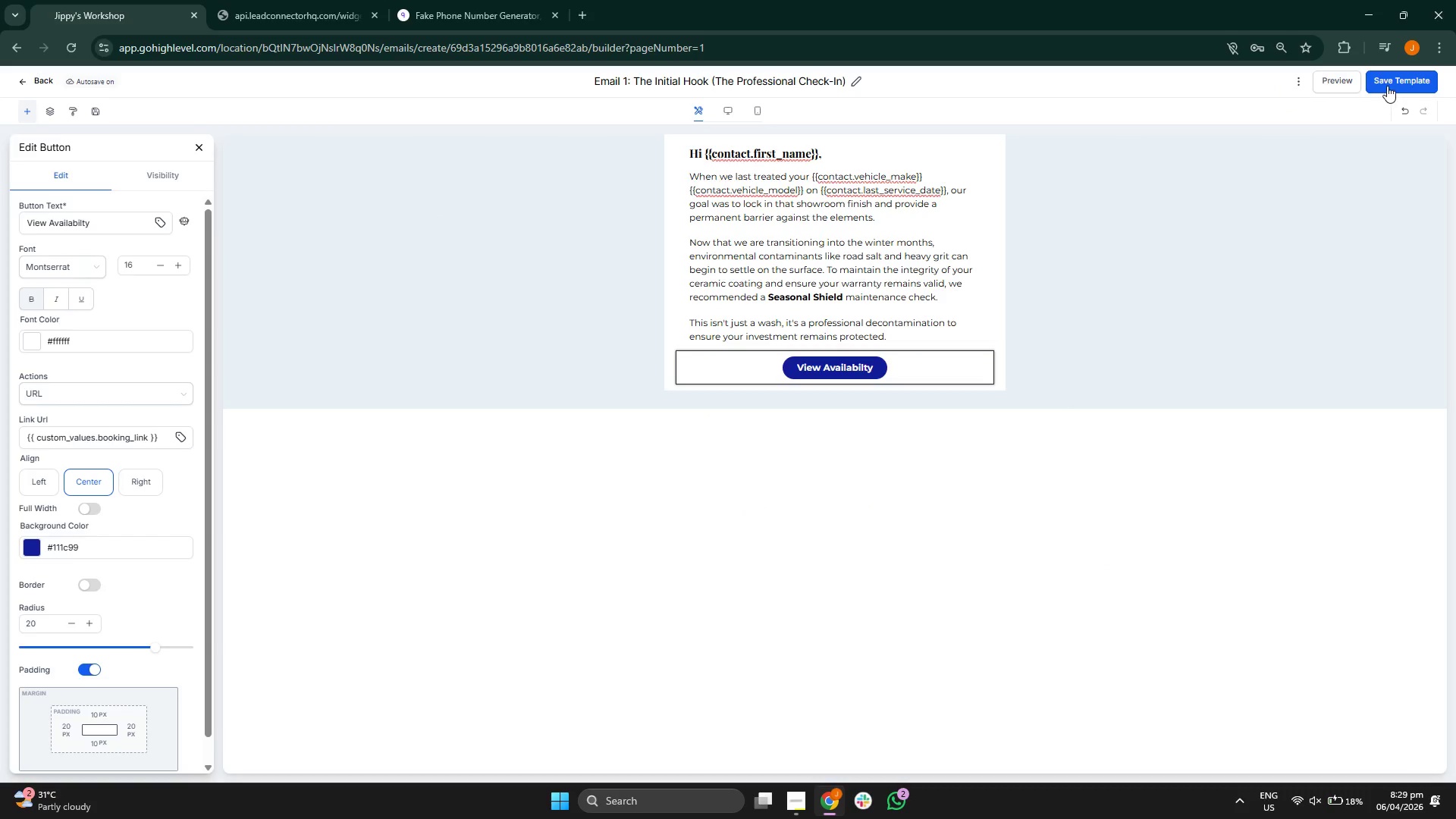 
left_click([202, 144])
 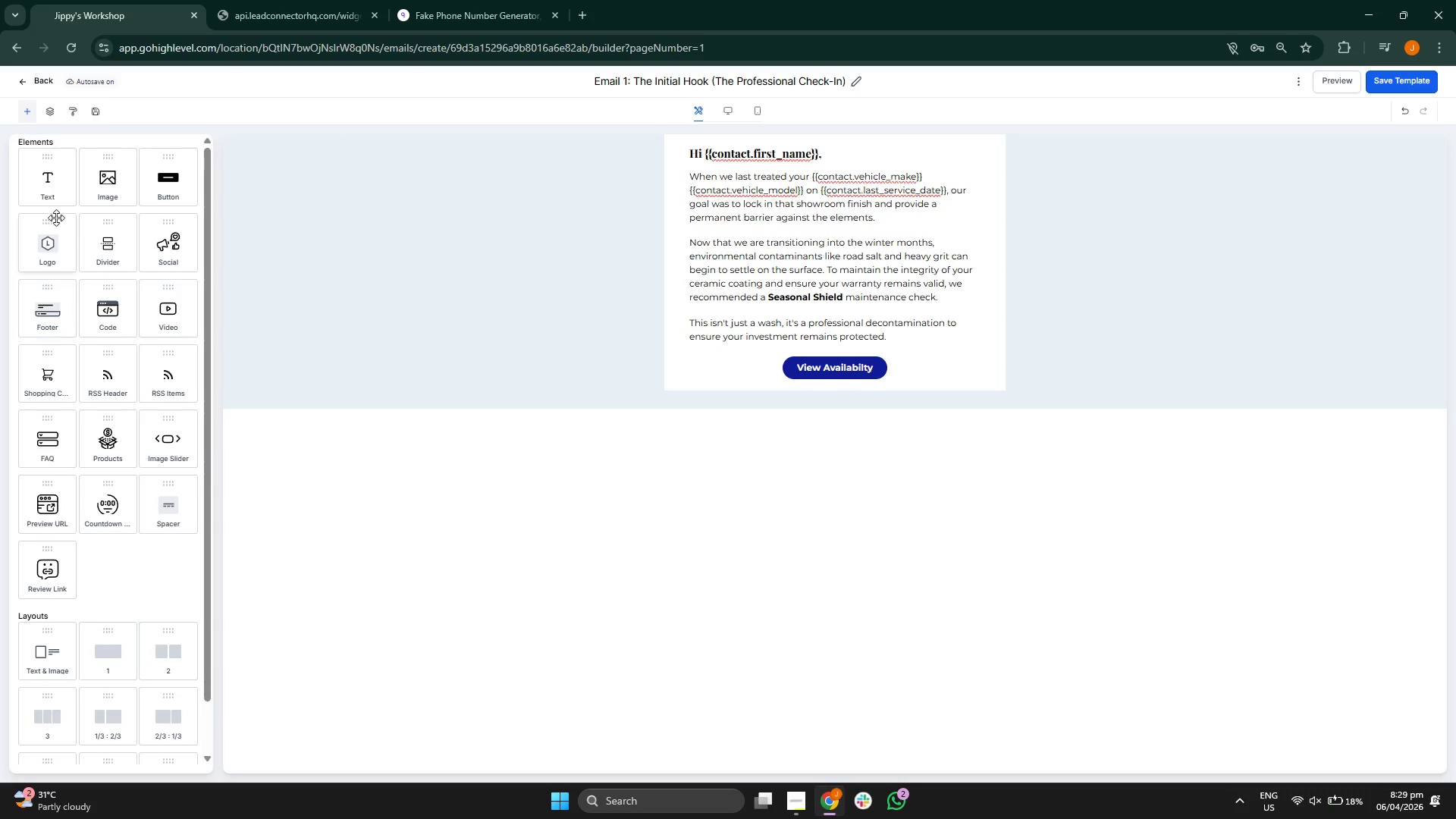 
left_click_drag(start_coordinate=[57, 187], to_coordinate=[766, 379])
 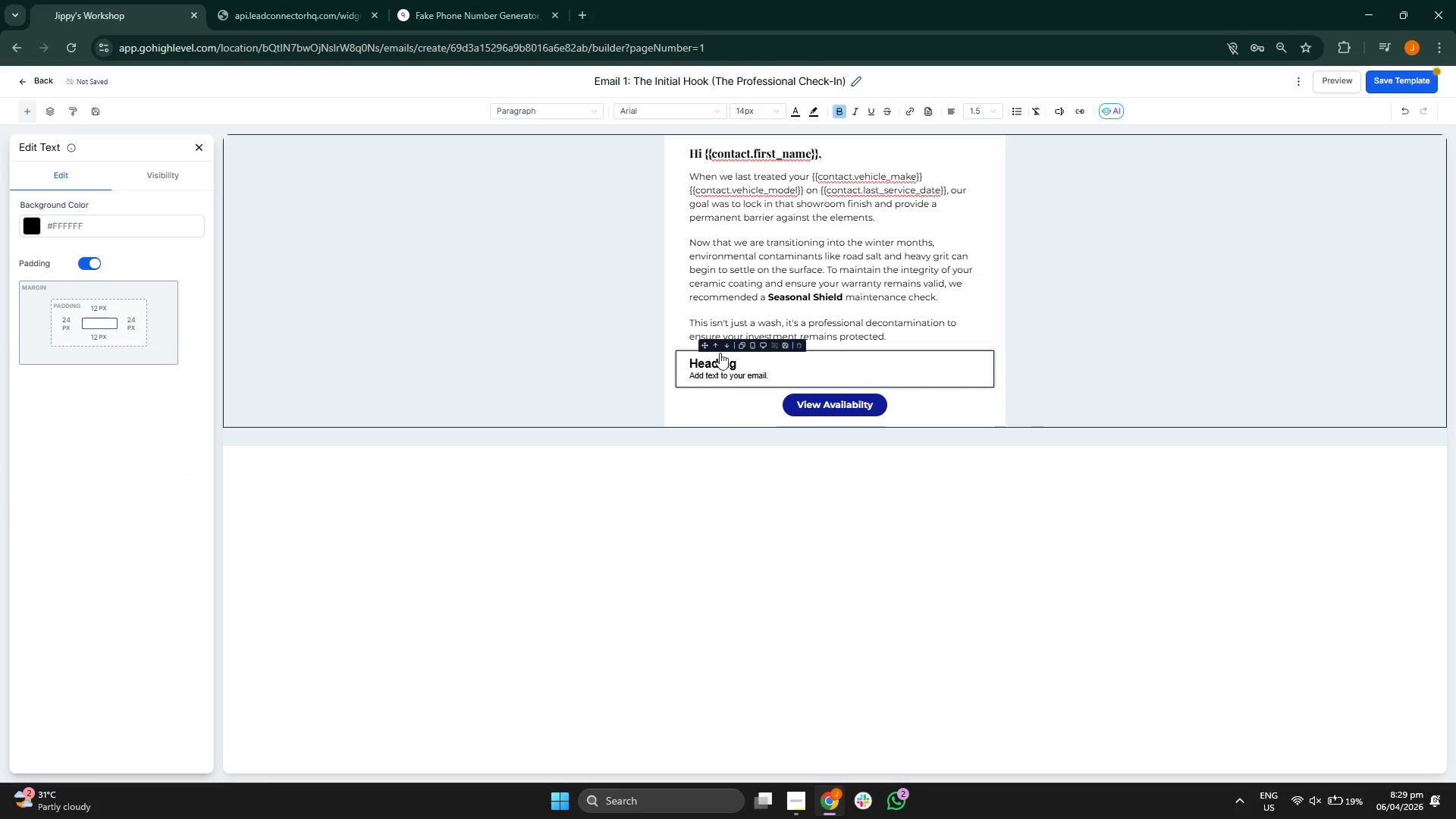 
left_click([727, 344])
 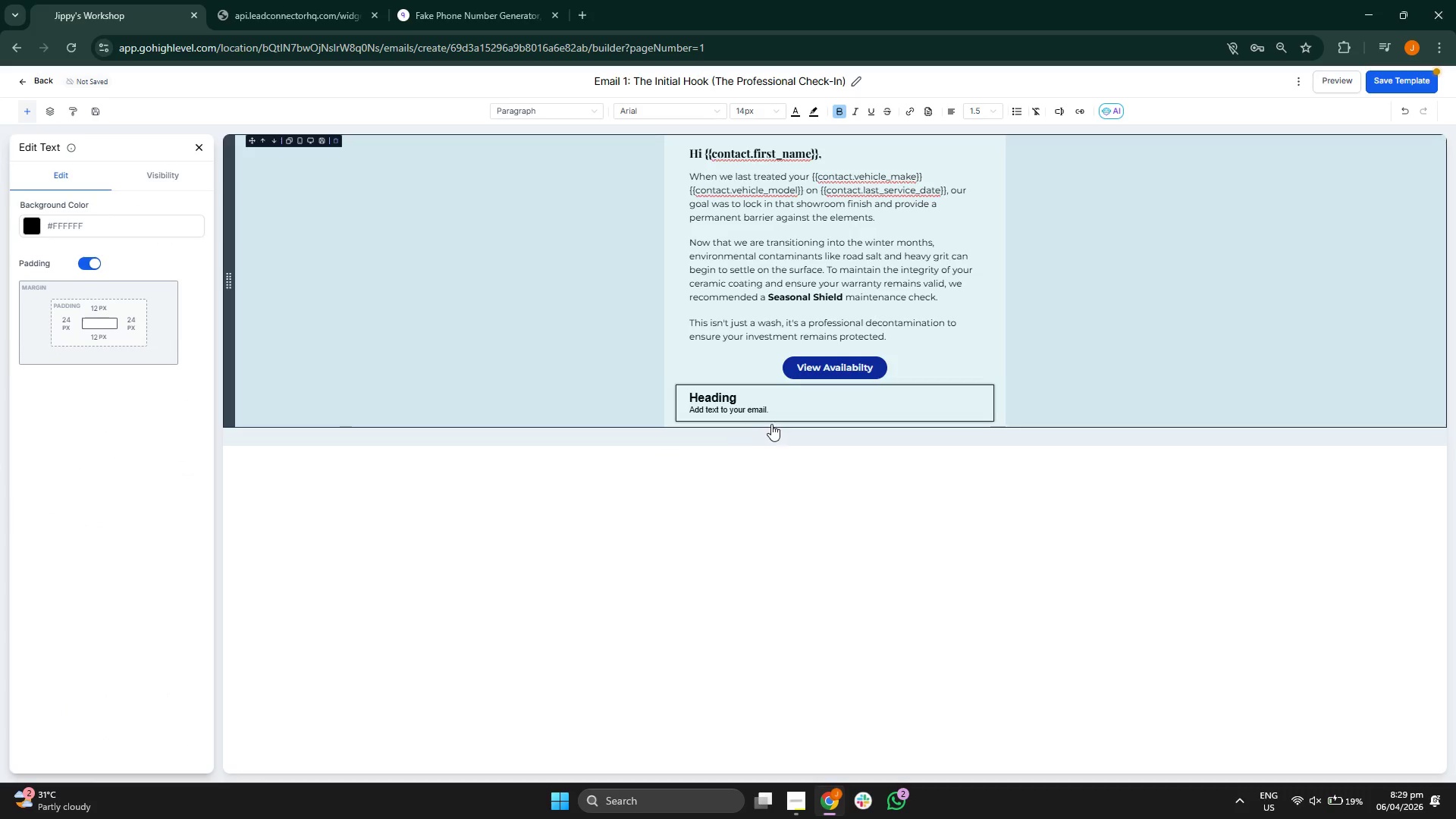 
left_click([781, 409])
 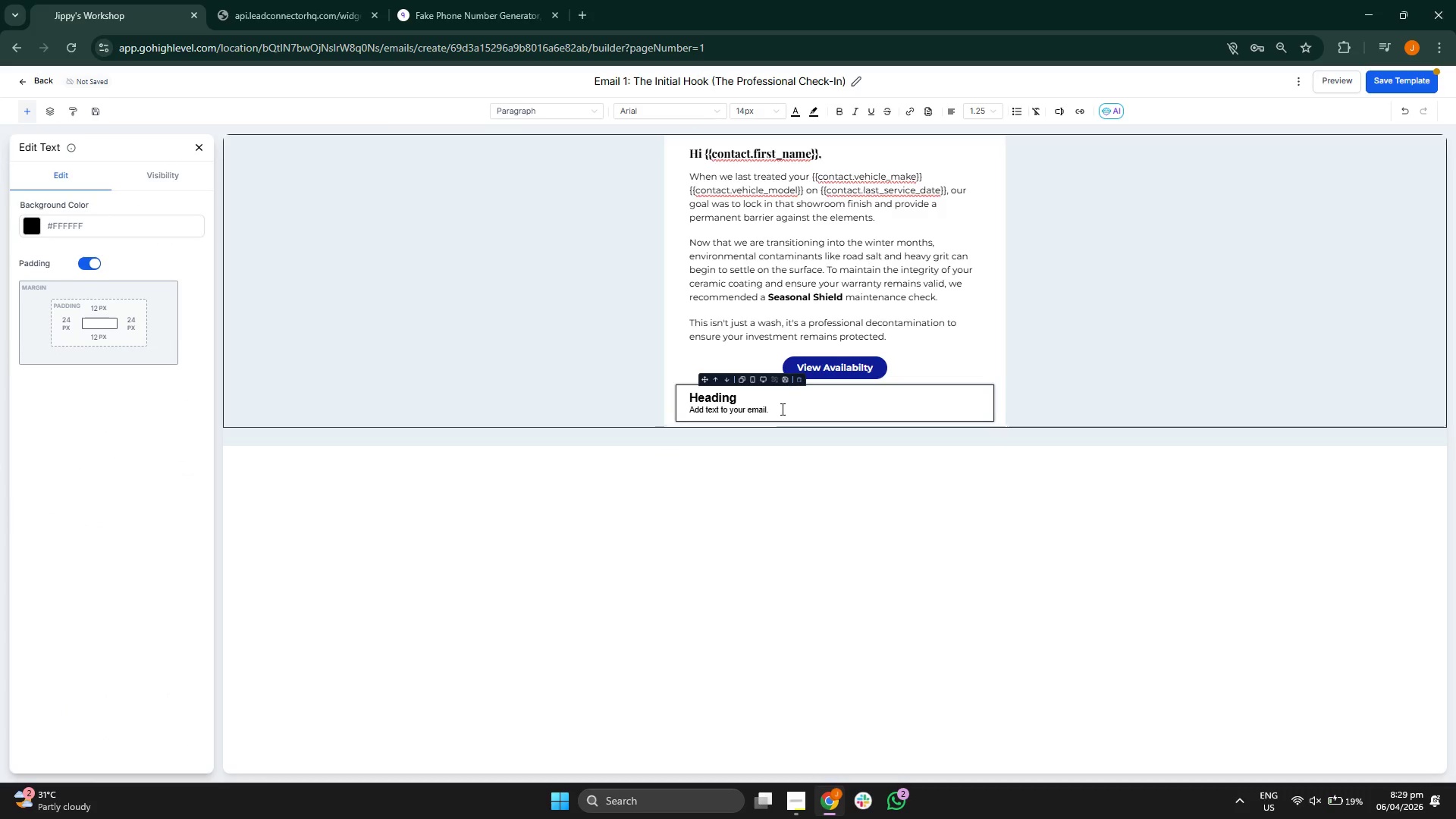 
hold_key(key=Backspace, duration=1.5)
 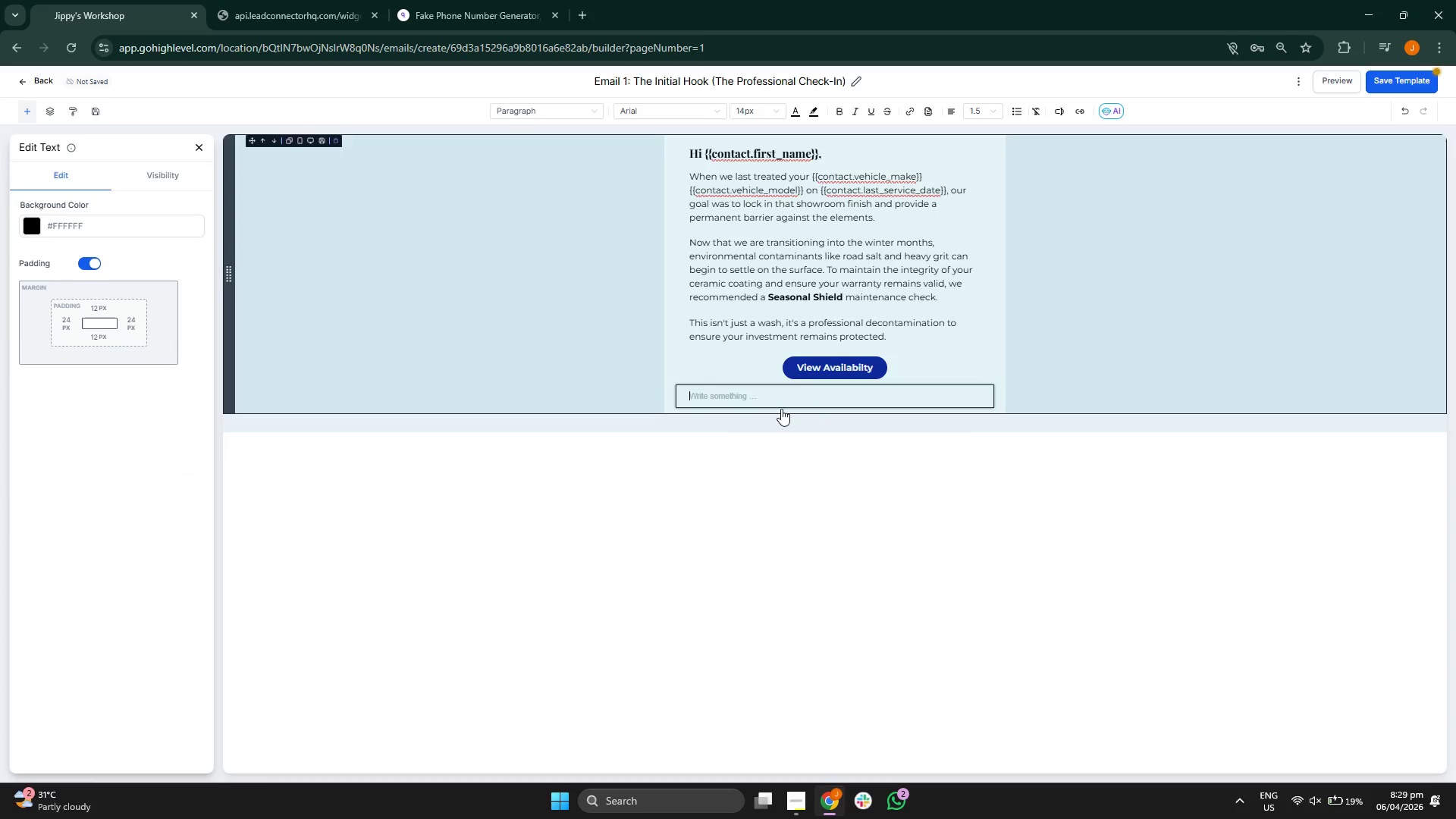 
hold_key(key=Backspace, duration=0.53)
 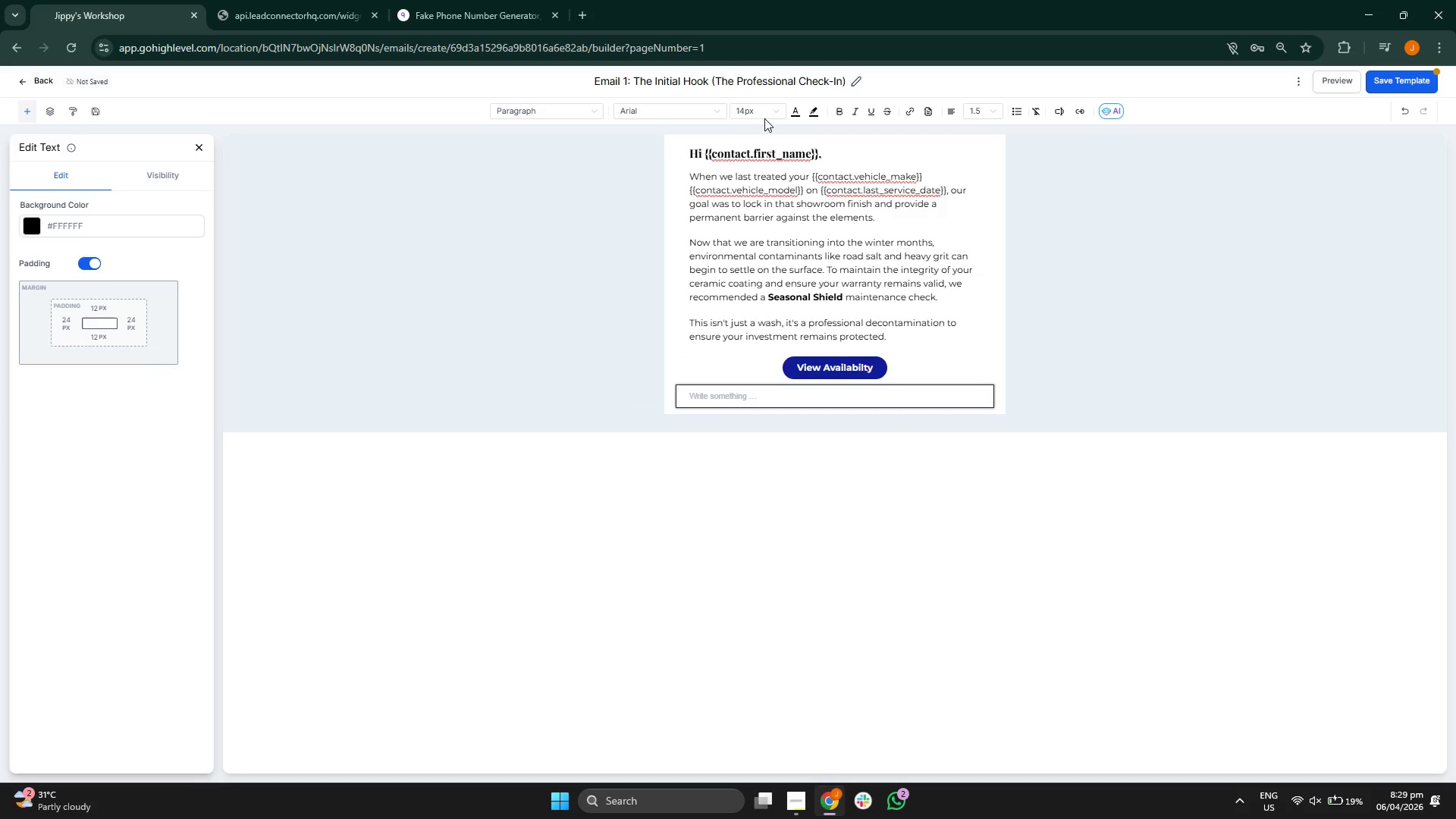 
left_click([695, 110])
 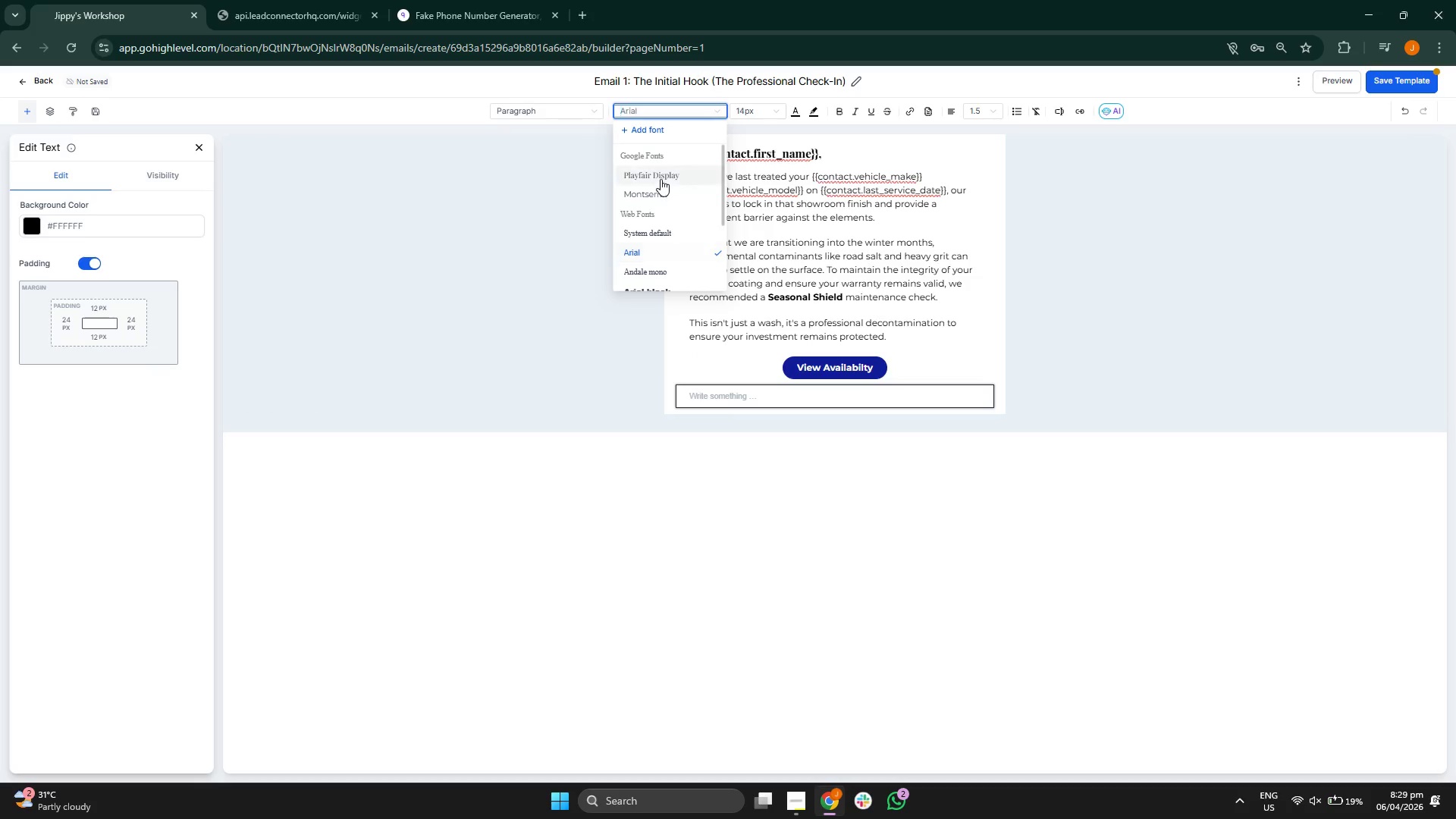 
left_click([661, 191])
 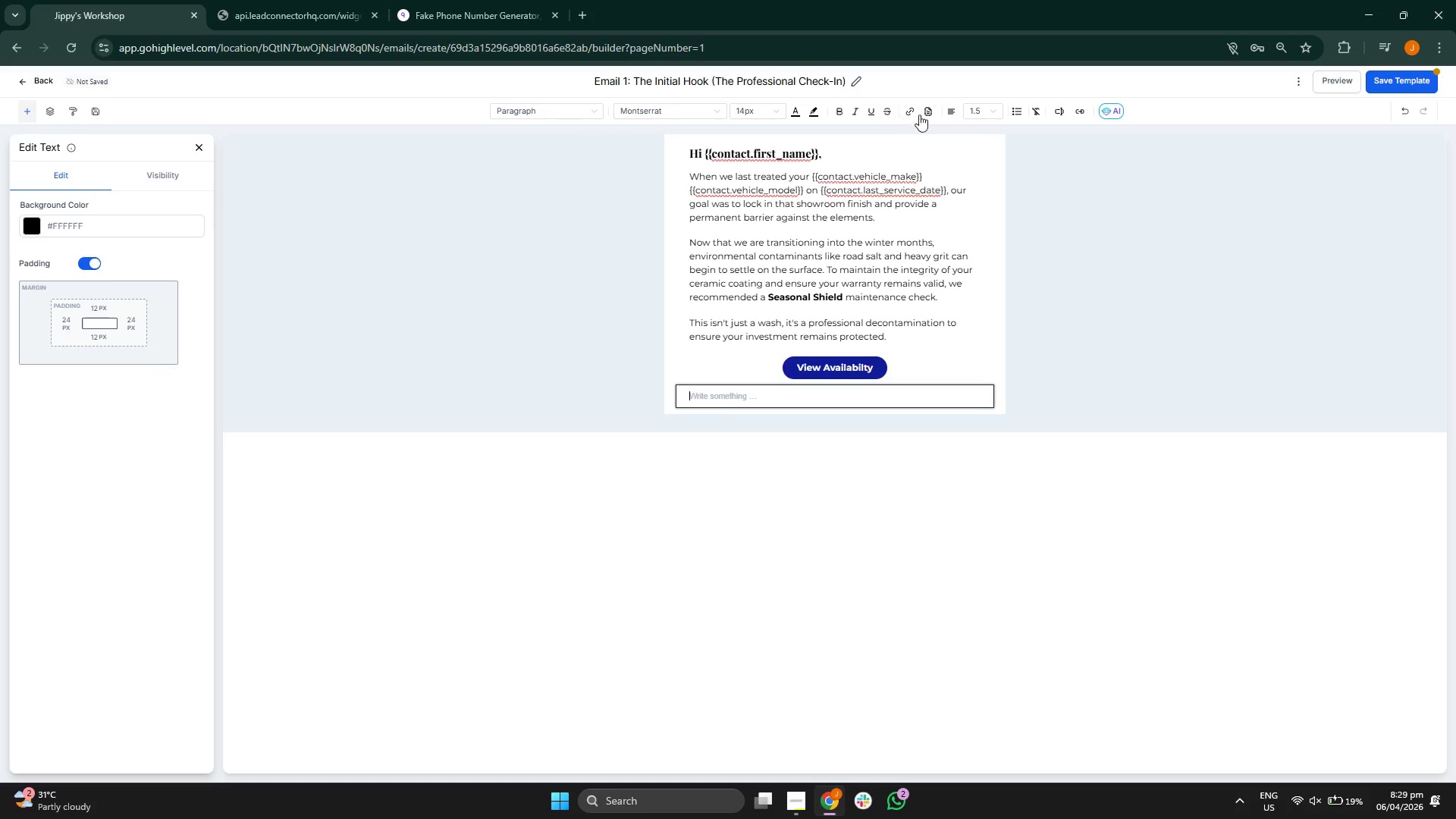 
left_click([984, 110])
 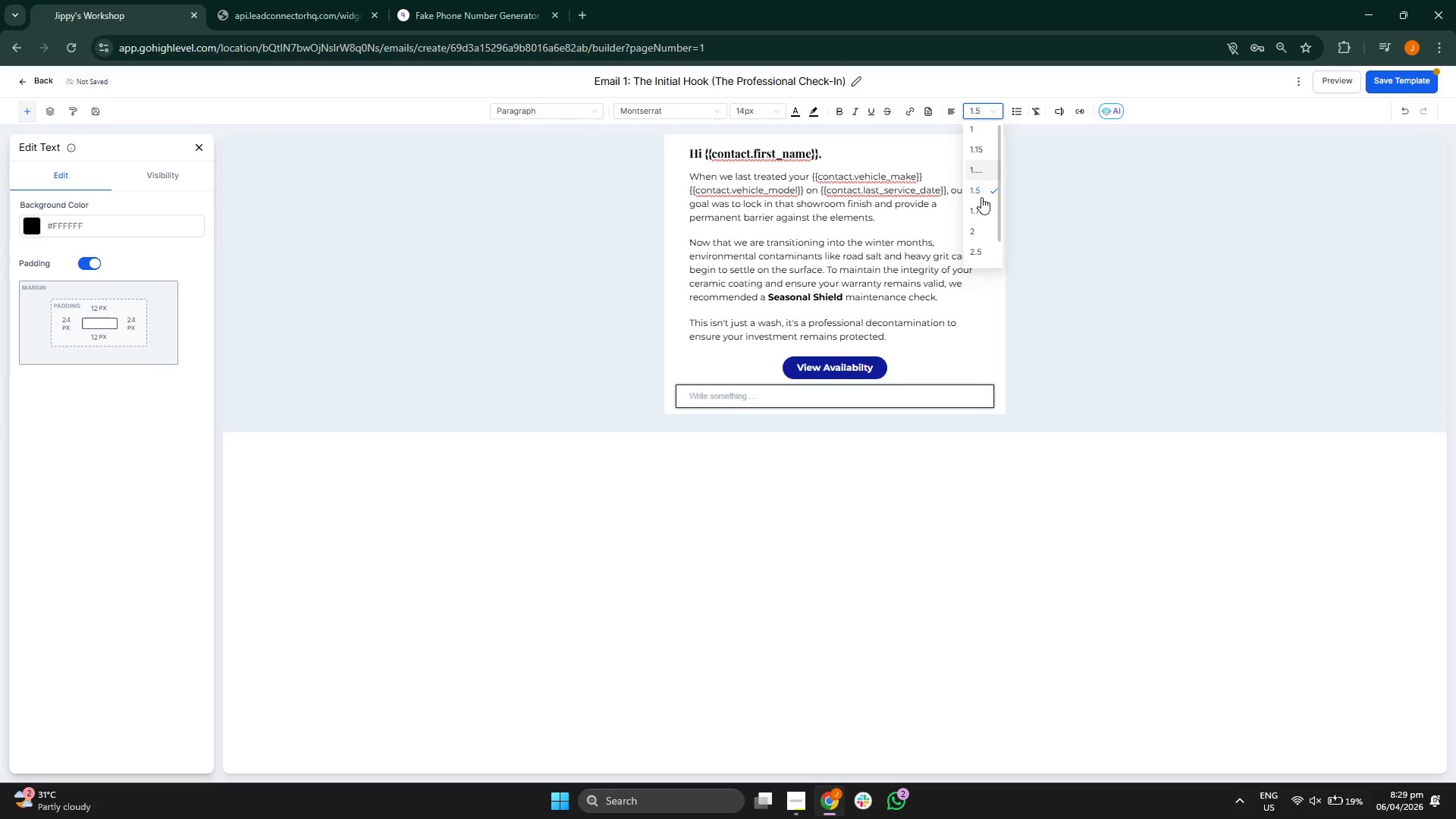 
left_click([980, 206])
 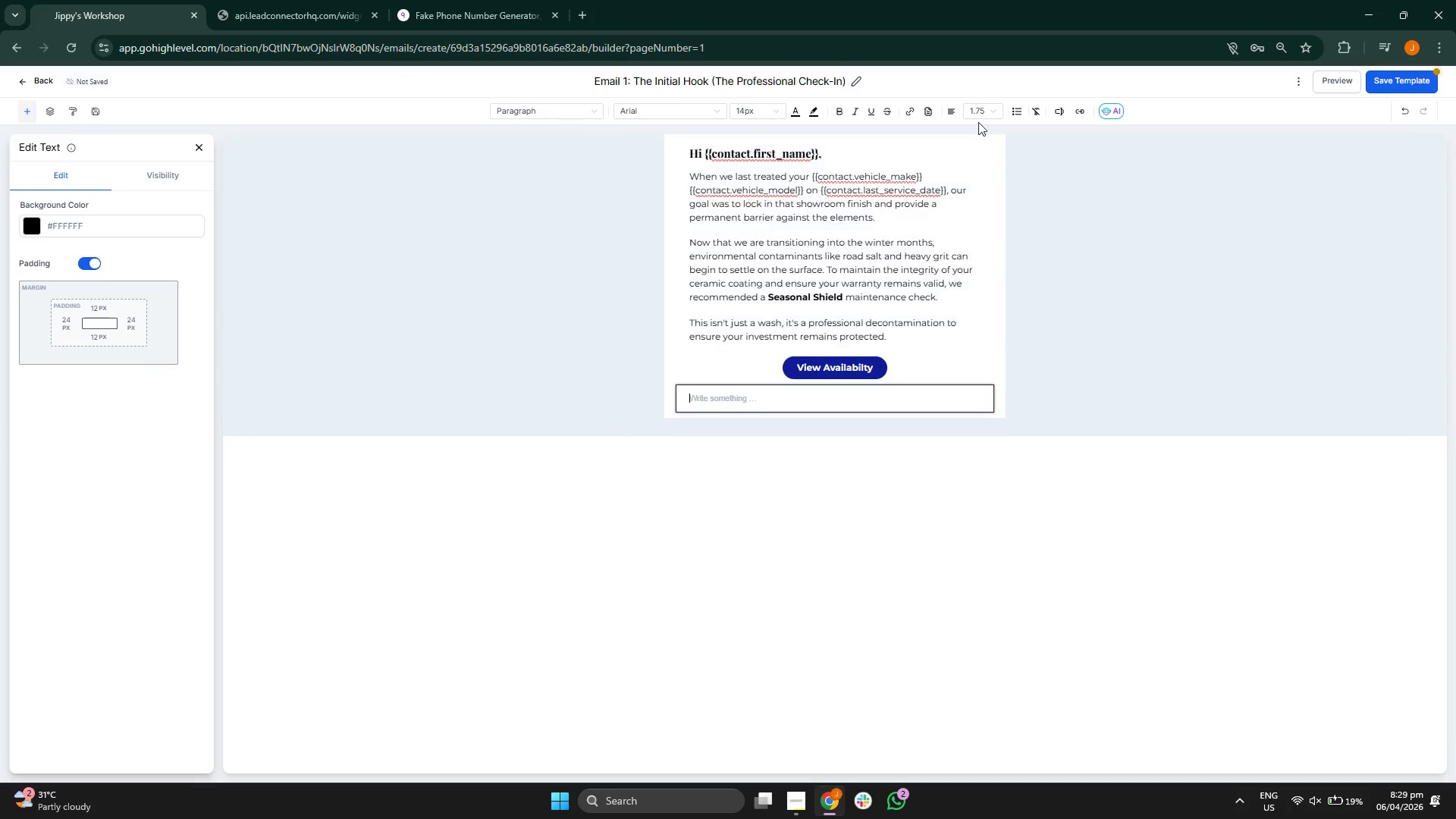 
left_click([976, 105])
 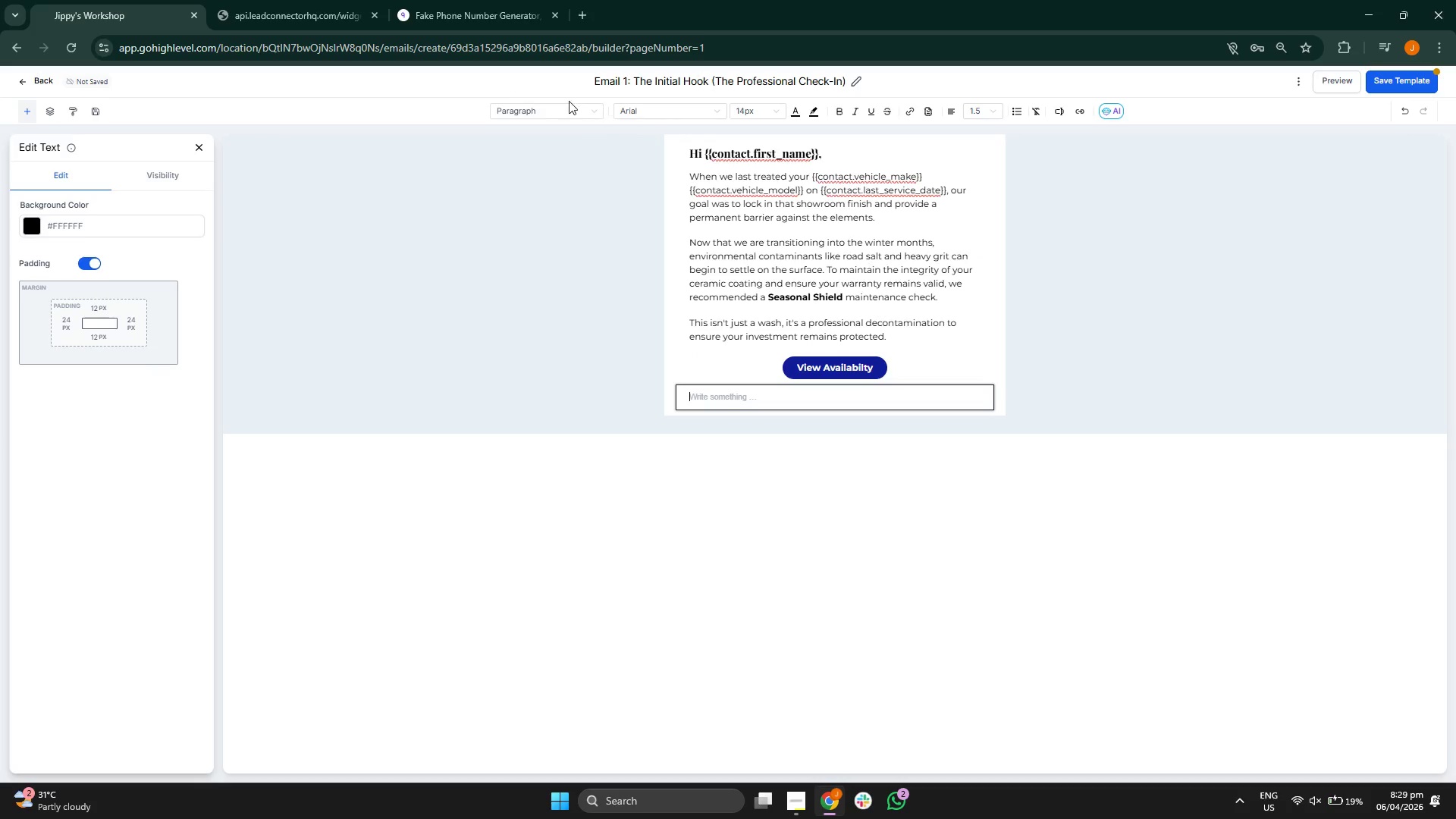 
left_click([632, 109])
 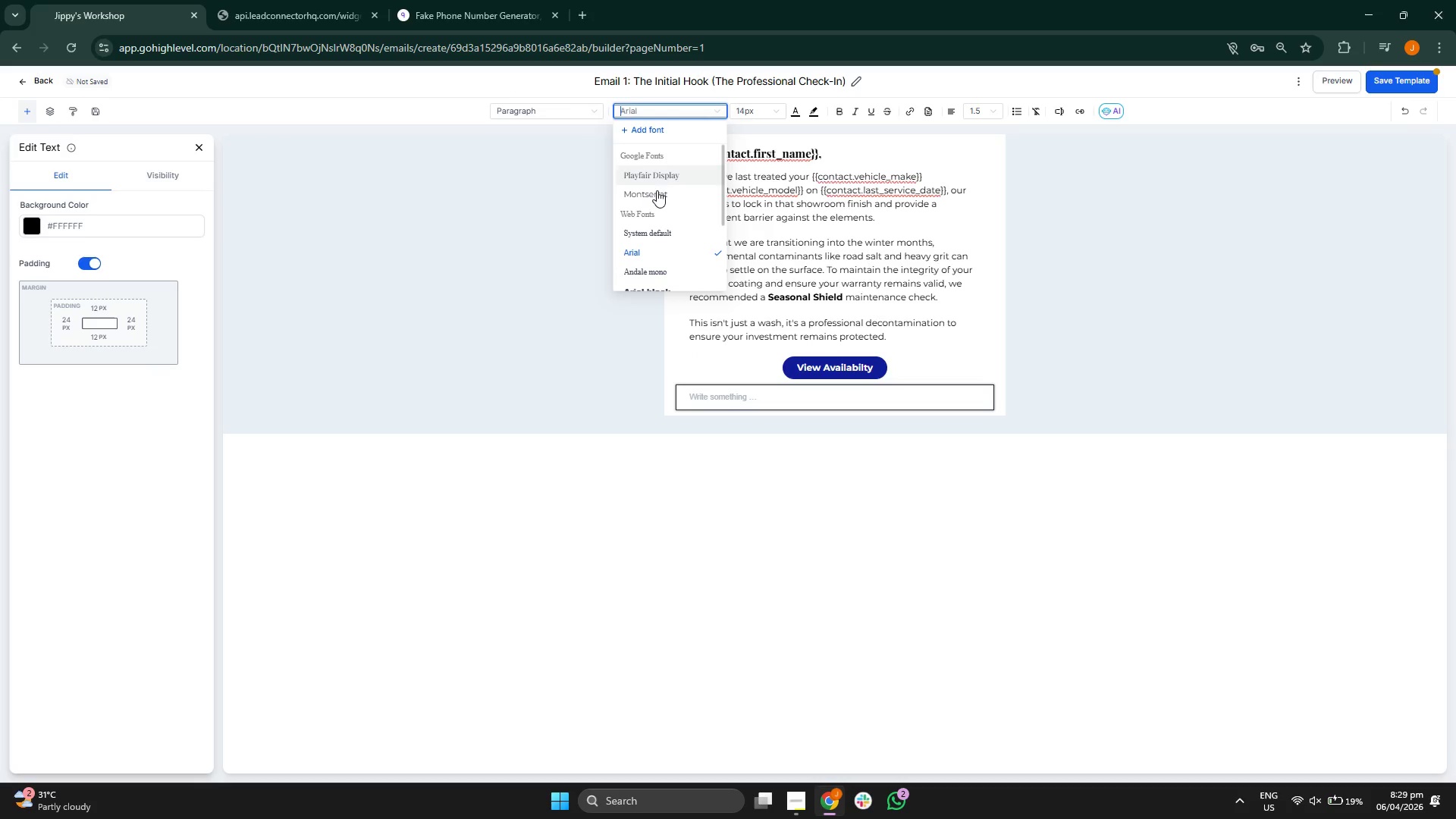 
left_click([657, 193])
 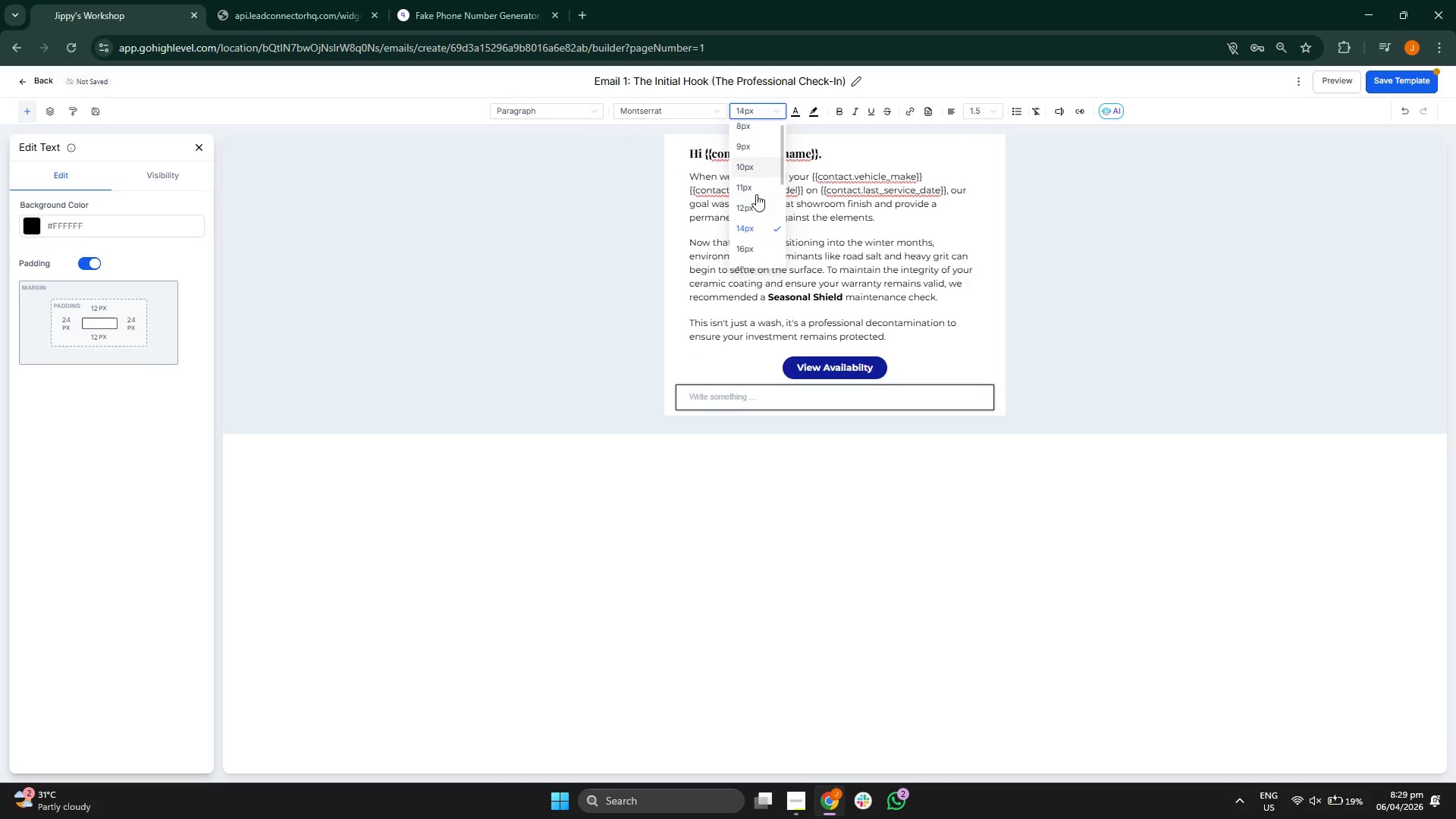 
left_click([755, 248])
 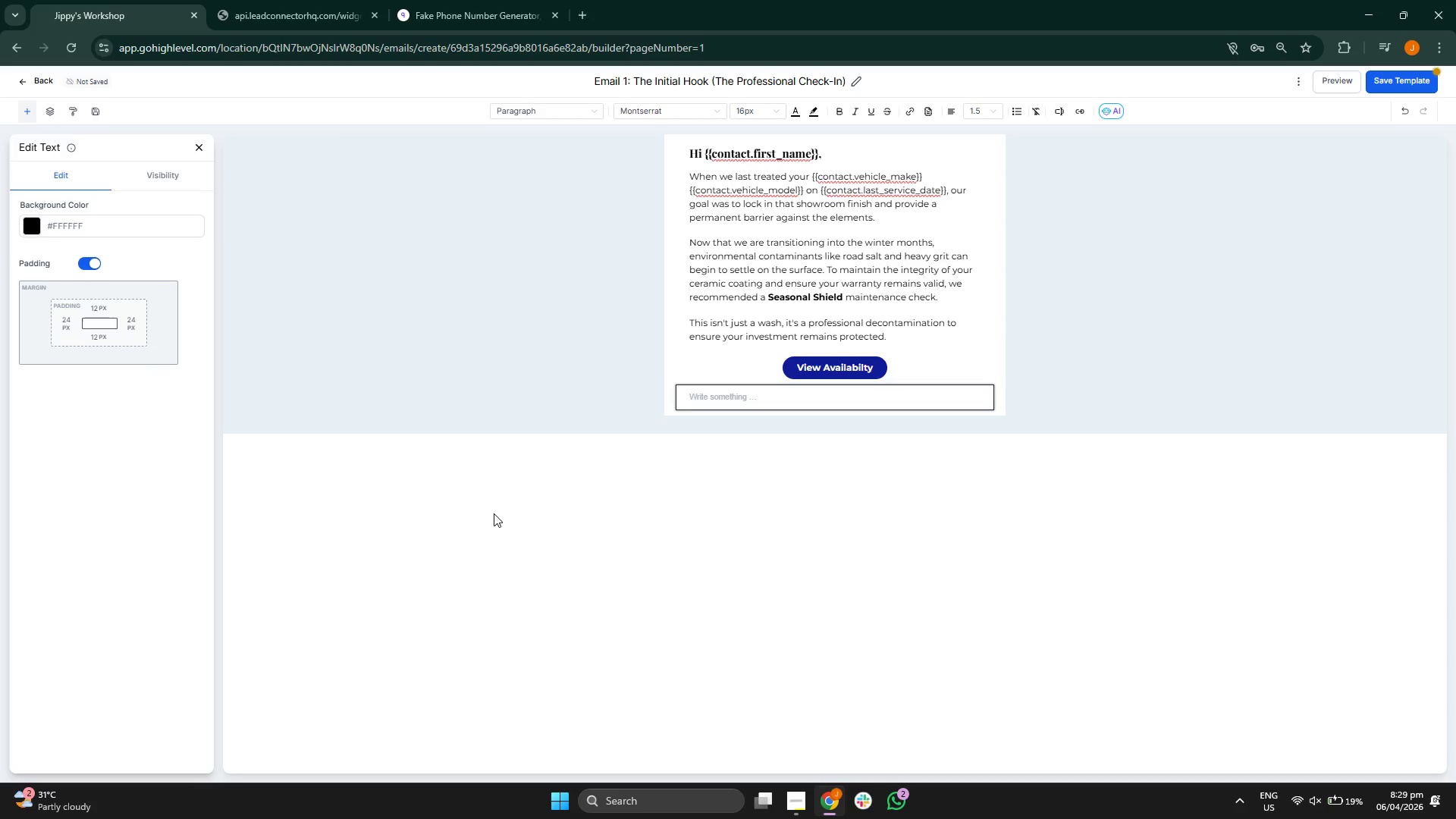 
type(BeST,)
key(Backspace)
key(Backspace)
key(Backspace)
type(st,)
key(Backspace)
type( regards,)
 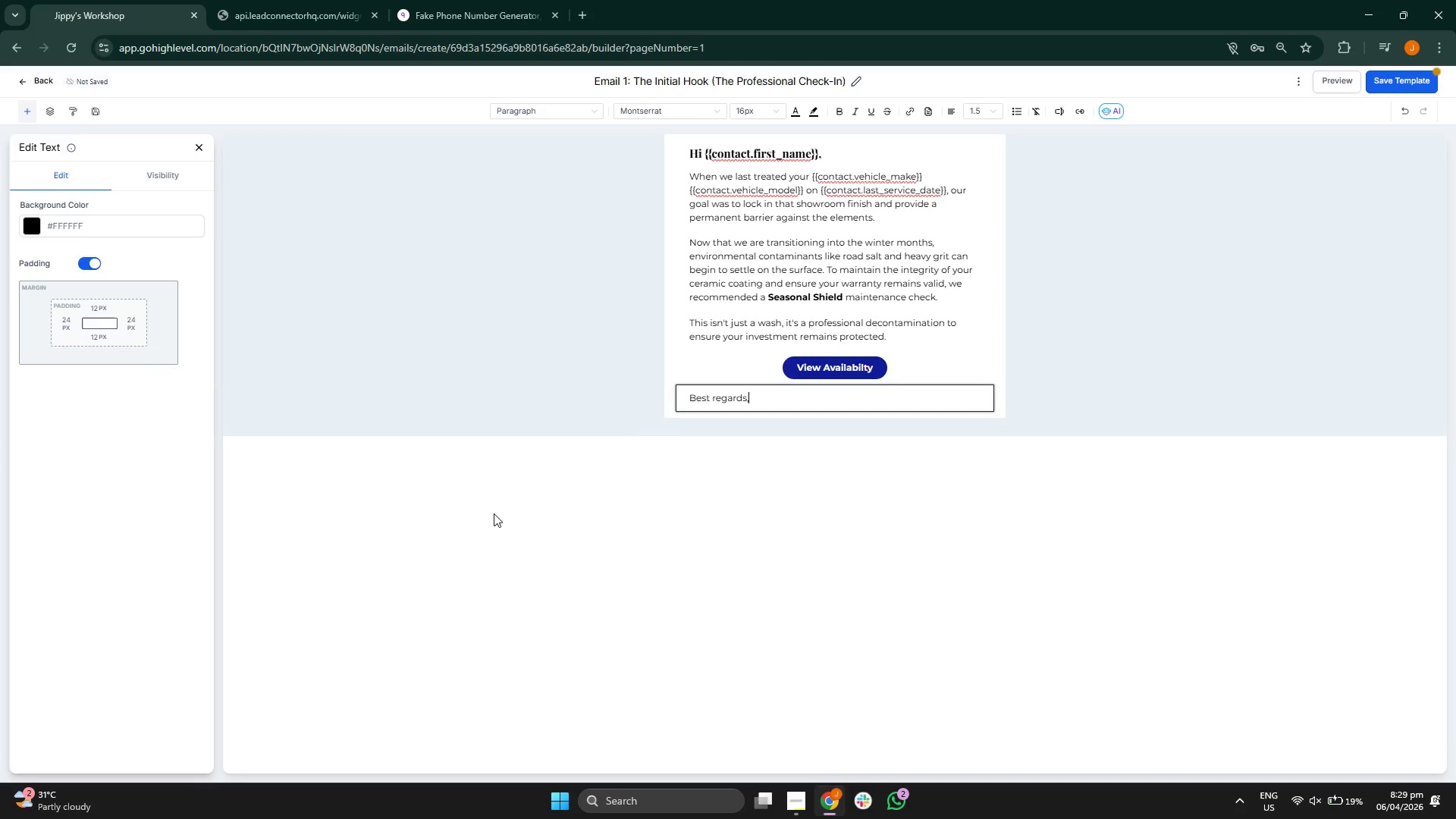 
key(Enter)
 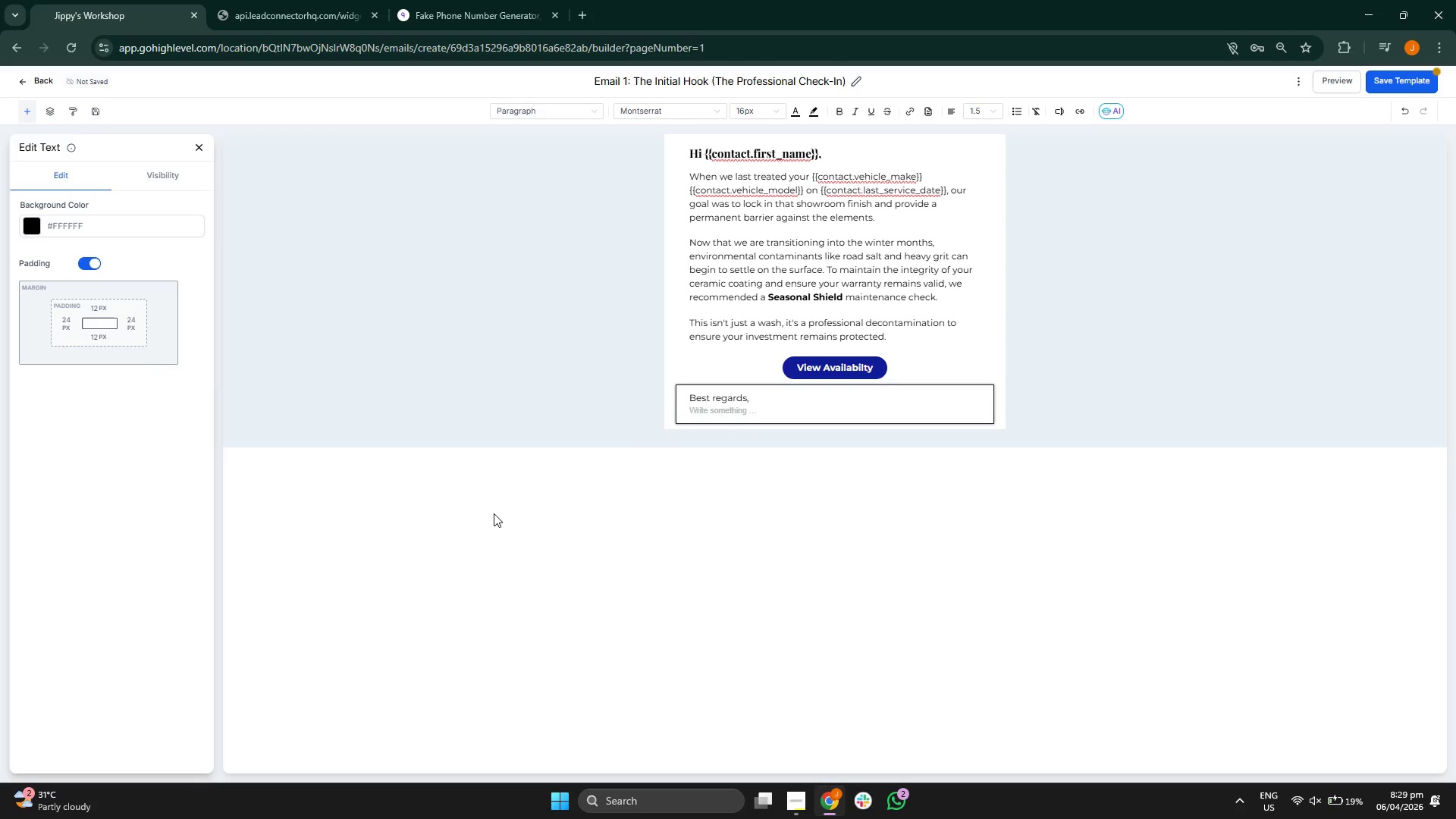 
type(The Gllo)
key(Backspace)
key(Backspace)
type(oss & Grut)
key(Backspace)
key(Backspace)
type(it Team)
 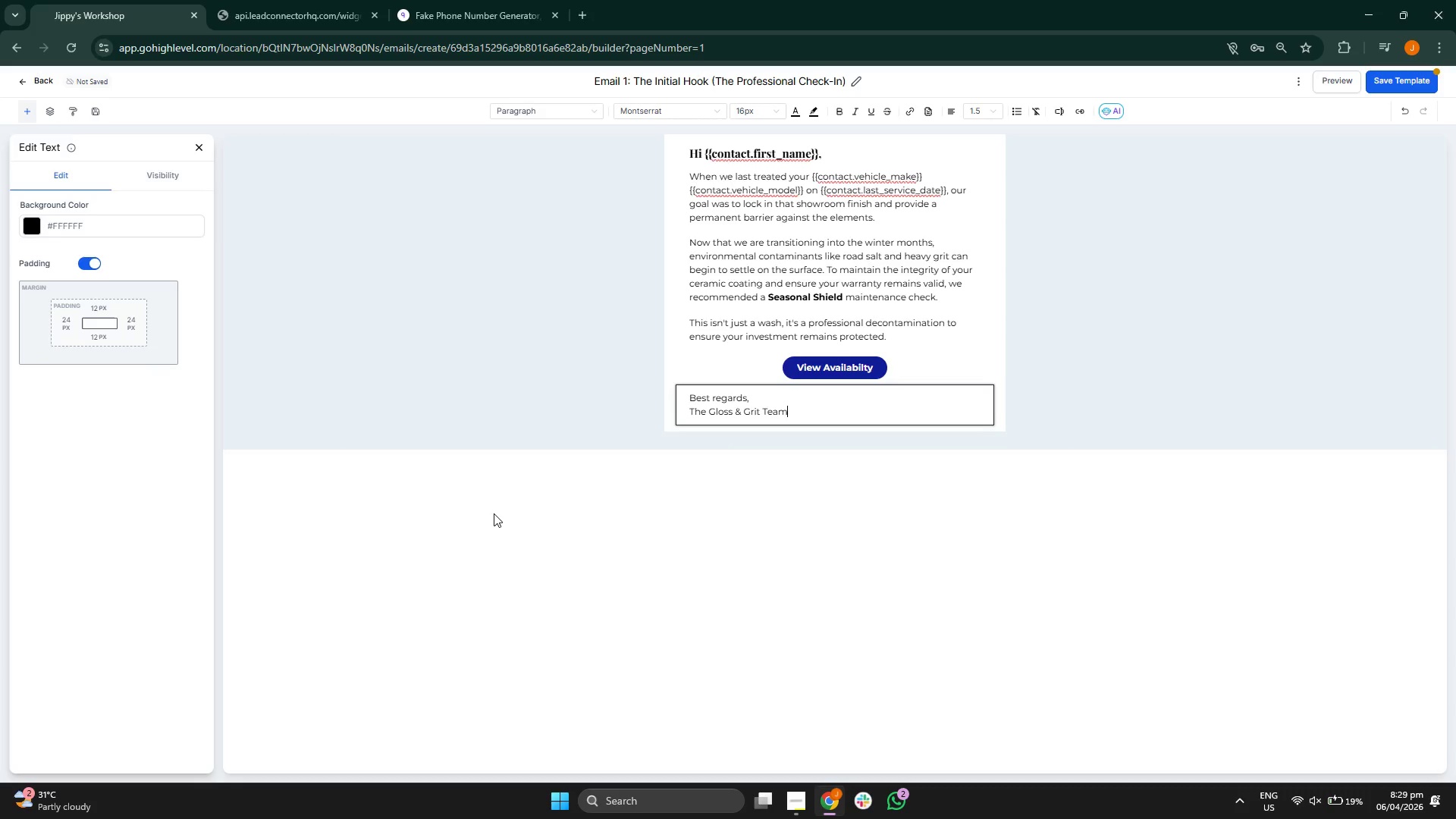 
left_click([194, 148])
 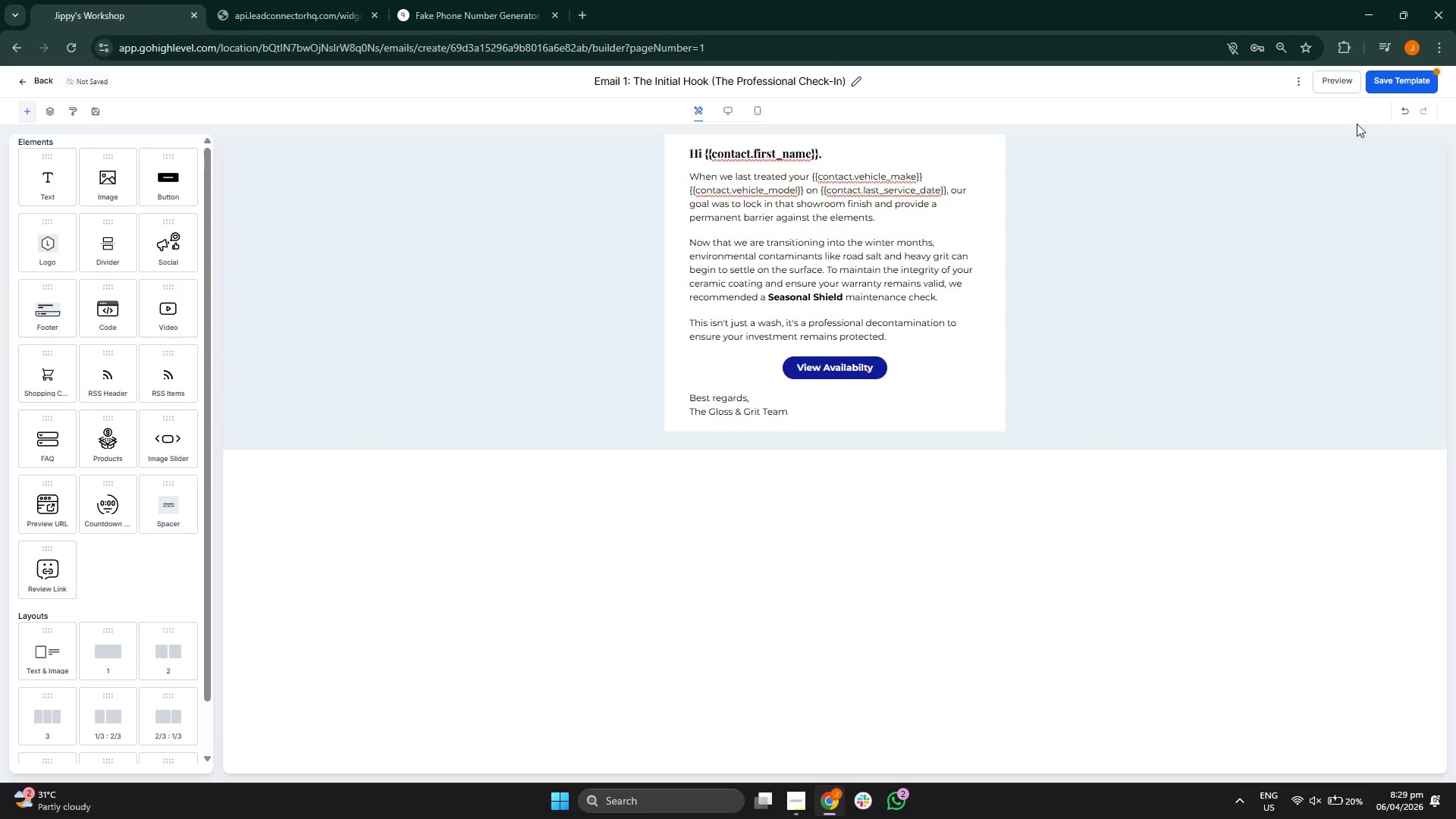 
left_click([1405, 83])
 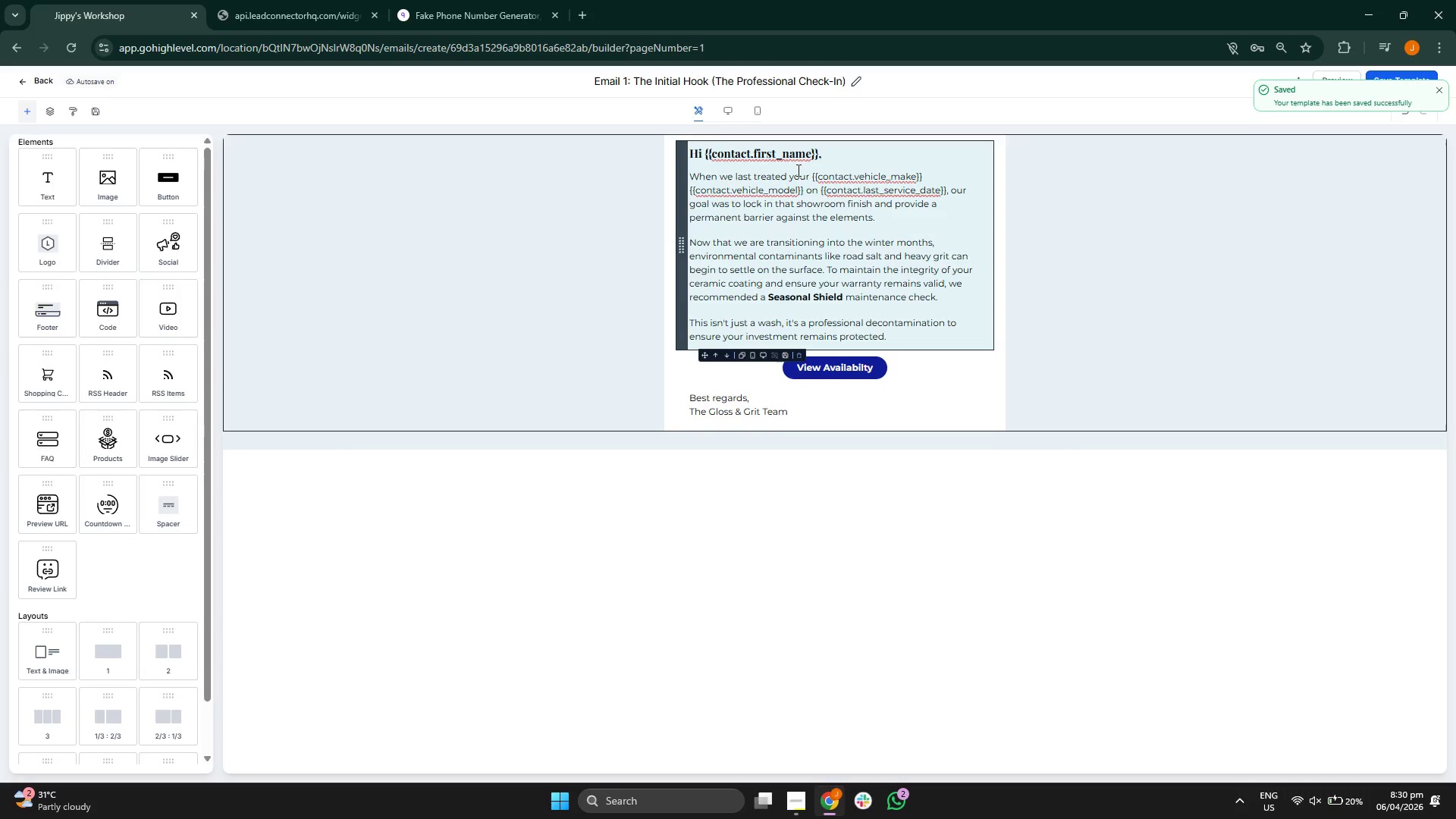 
wait(5.88)
 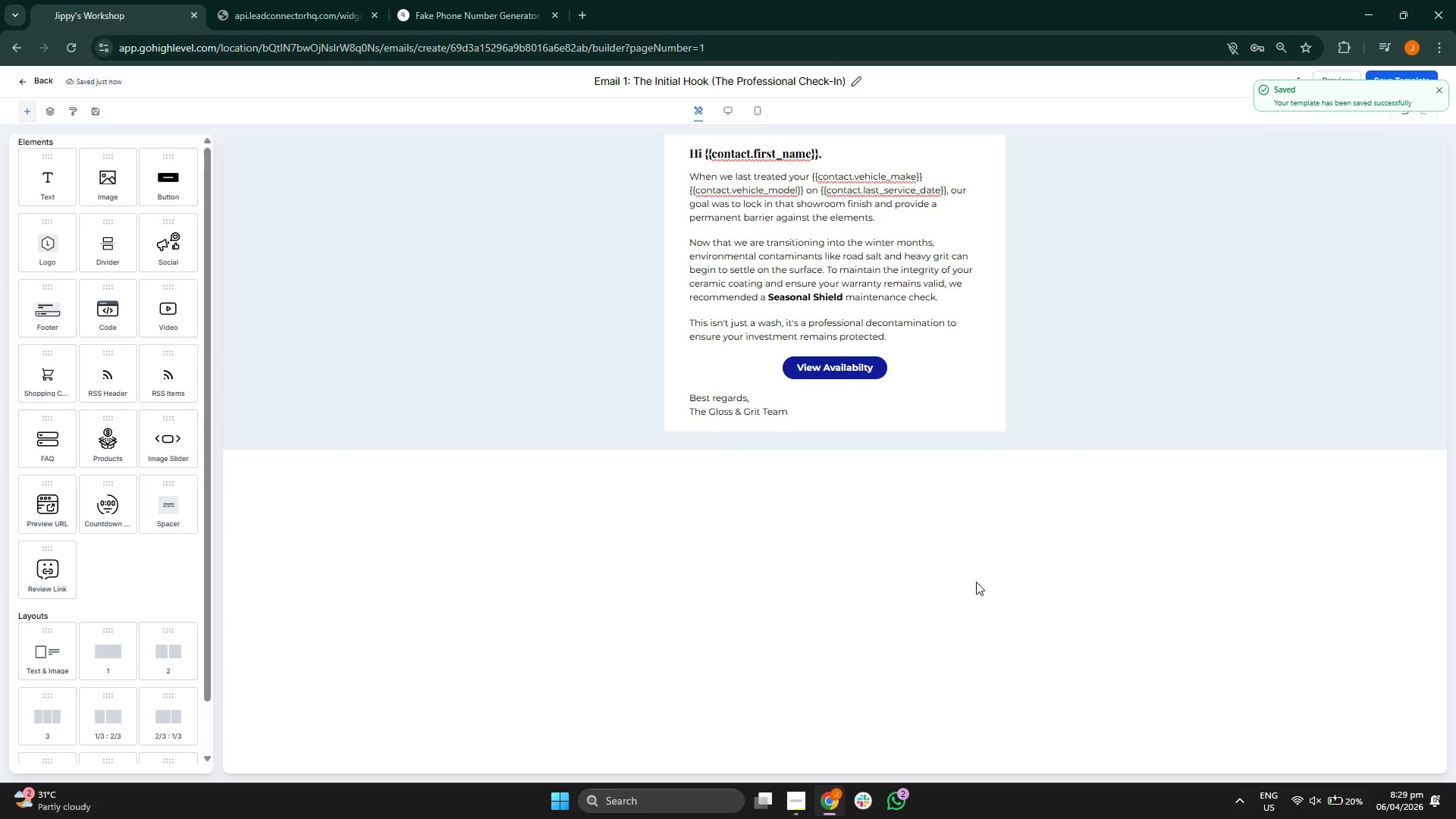 
left_click([755, 107])
 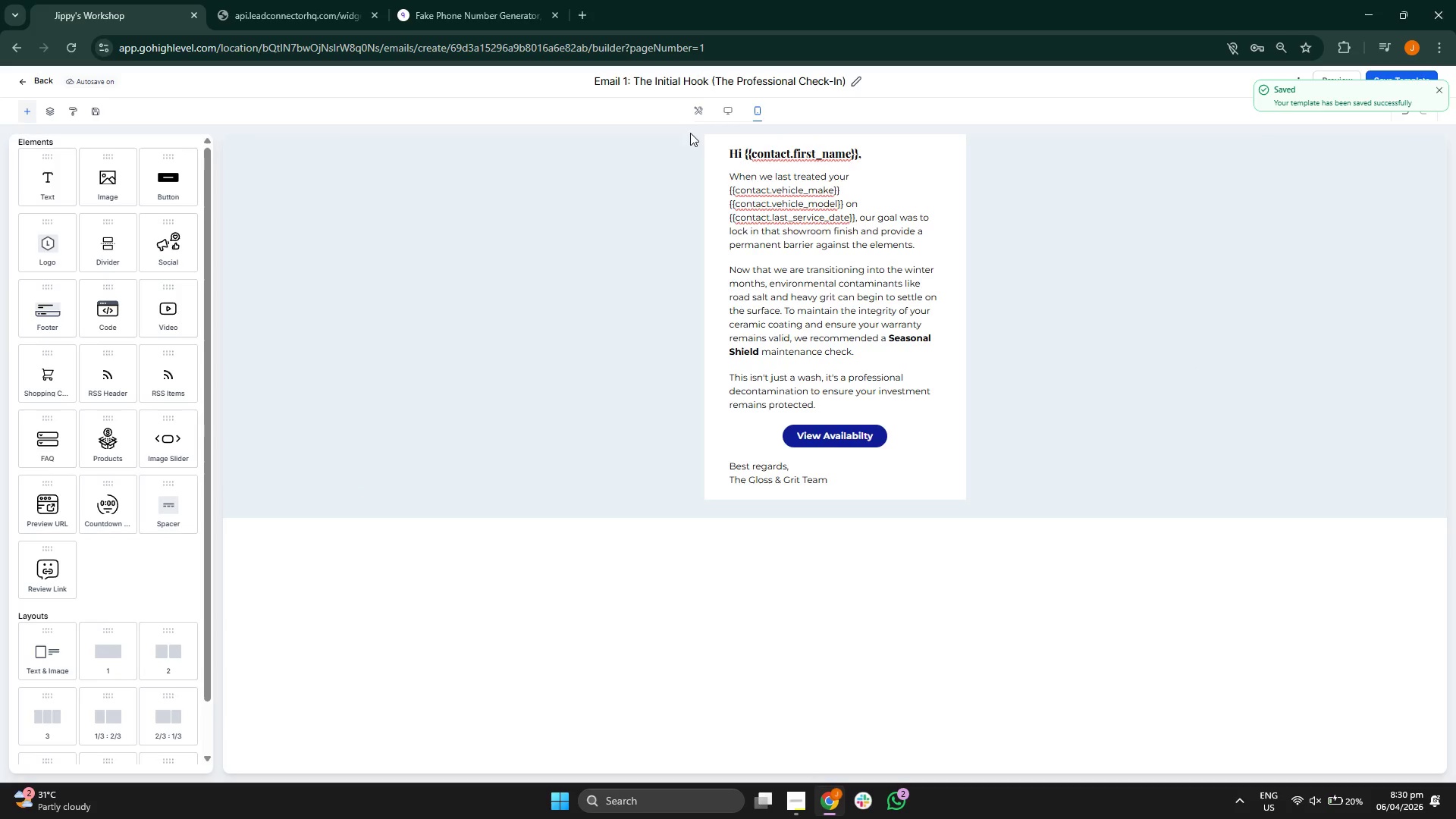 
left_click([698, 108])
 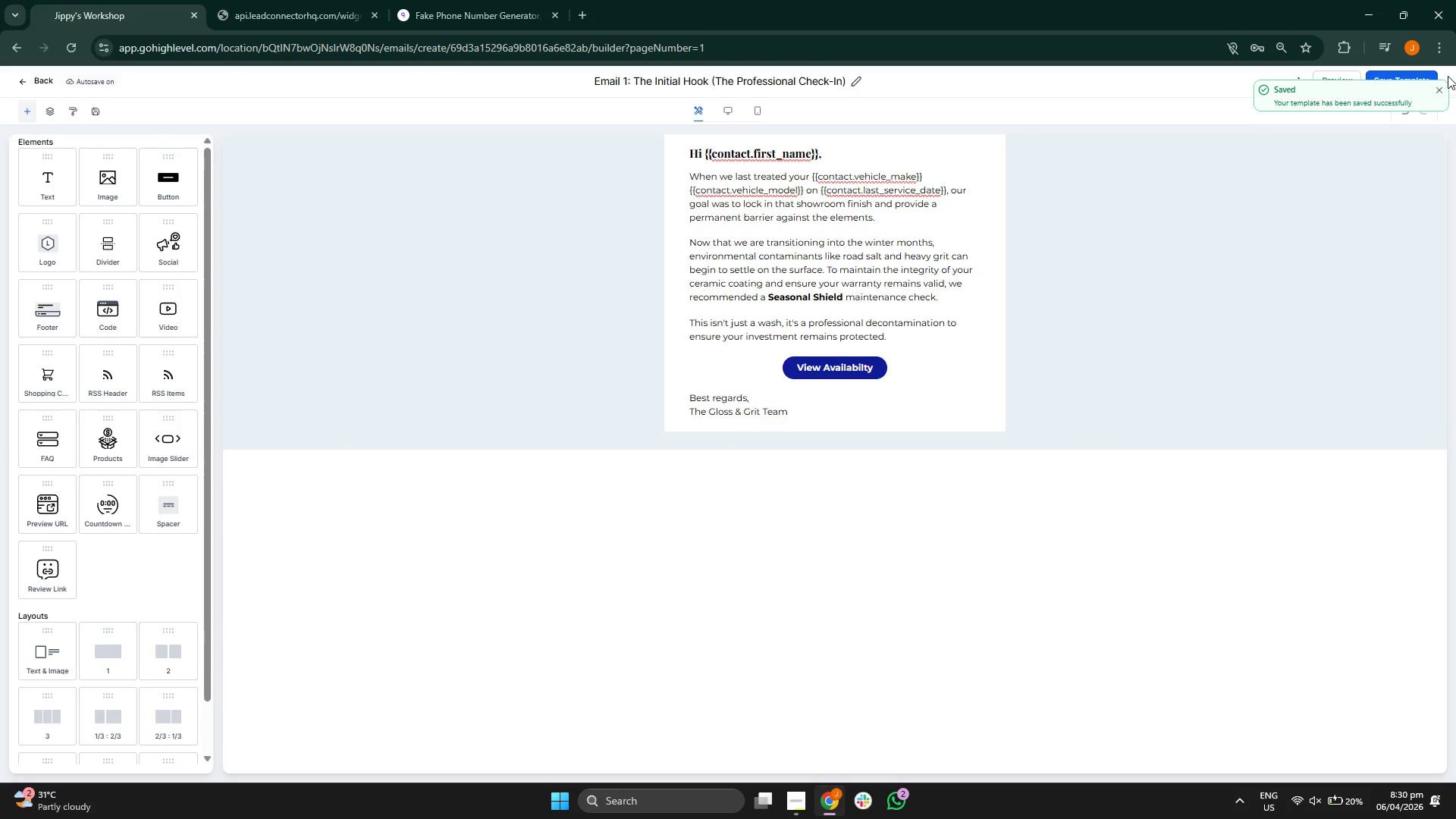 
left_click([1442, 95])
 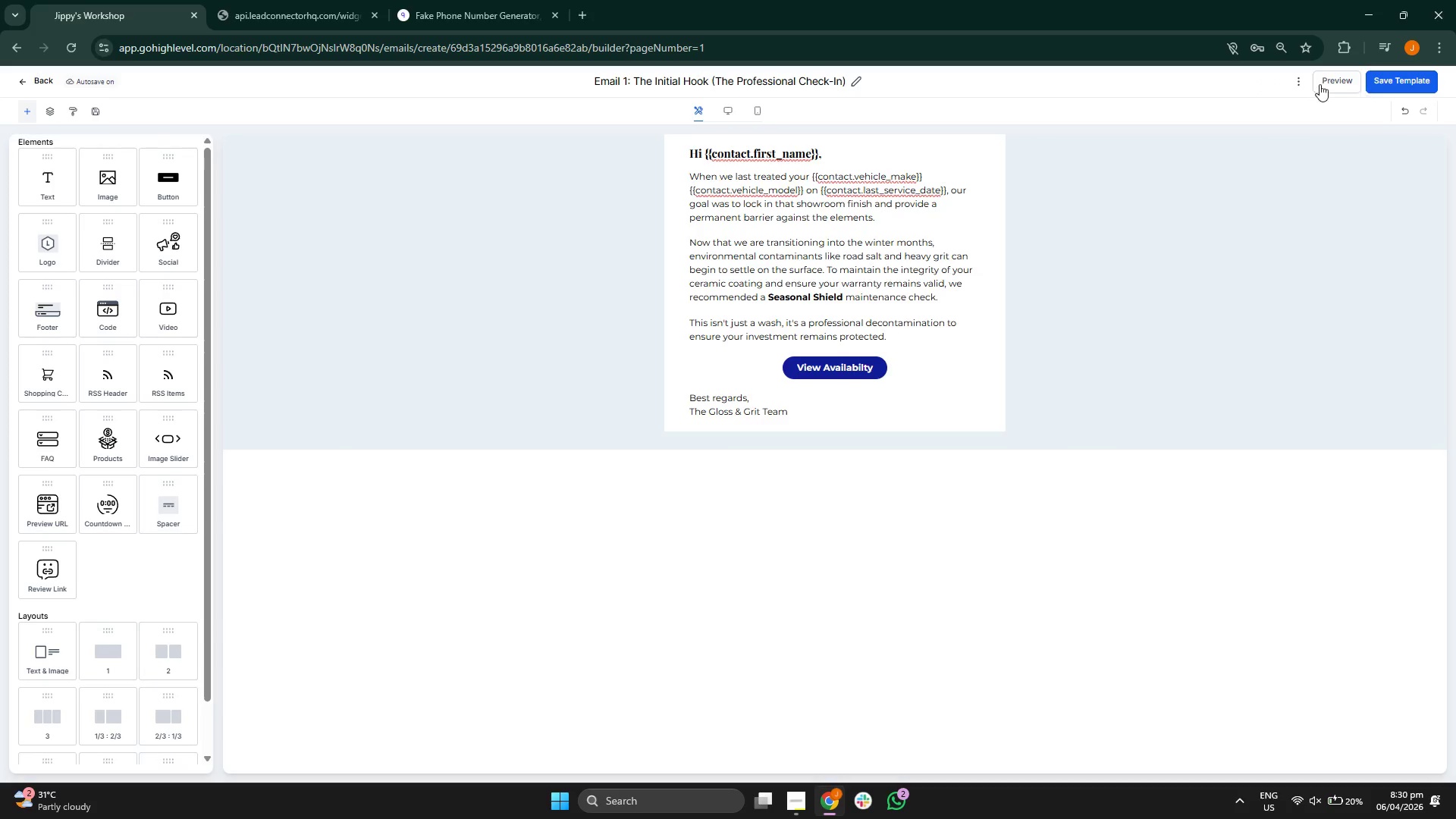 
left_click([1316, 82])
 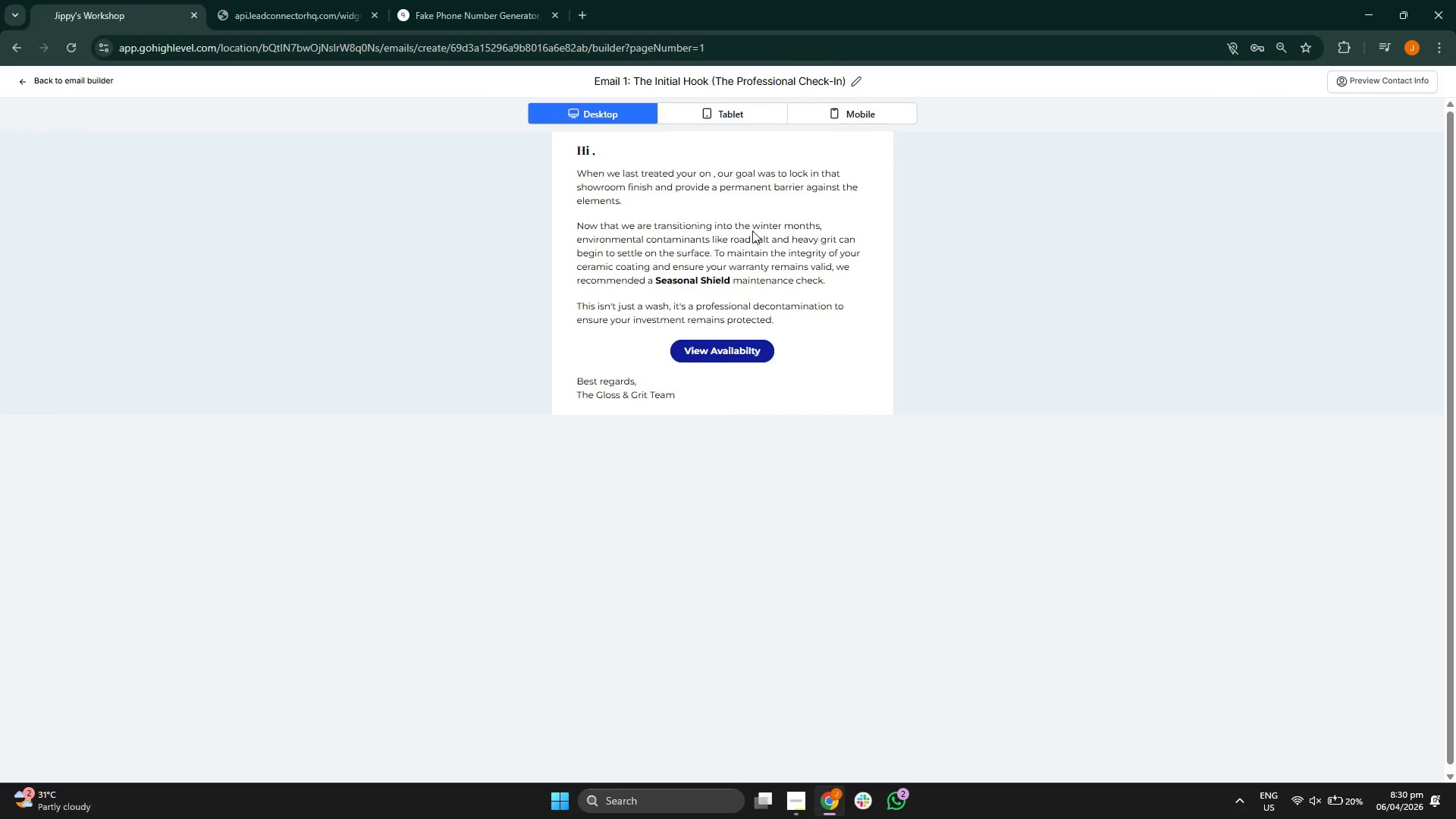 
left_click([733, 114])
 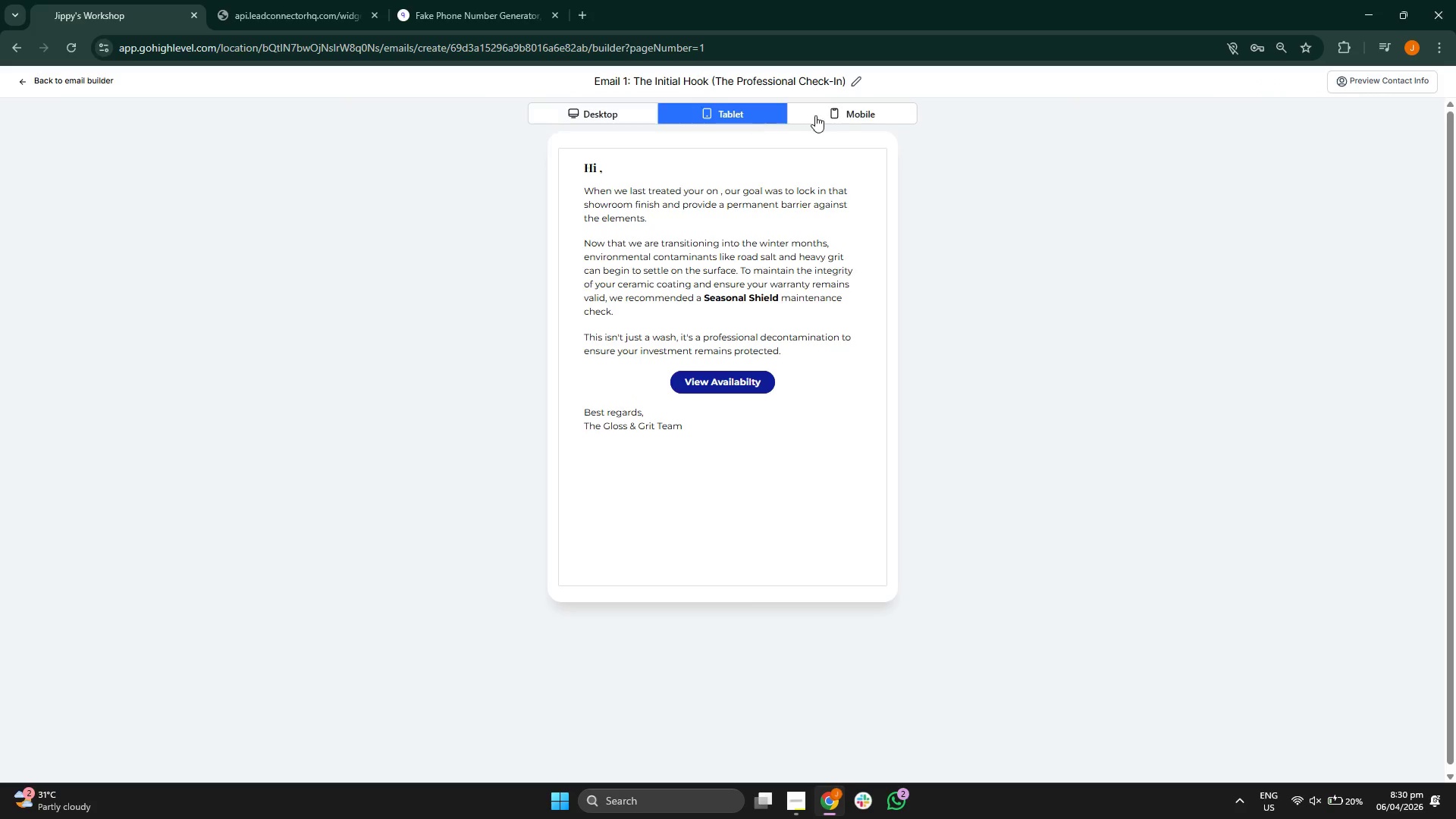 
left_click([866, 114])
 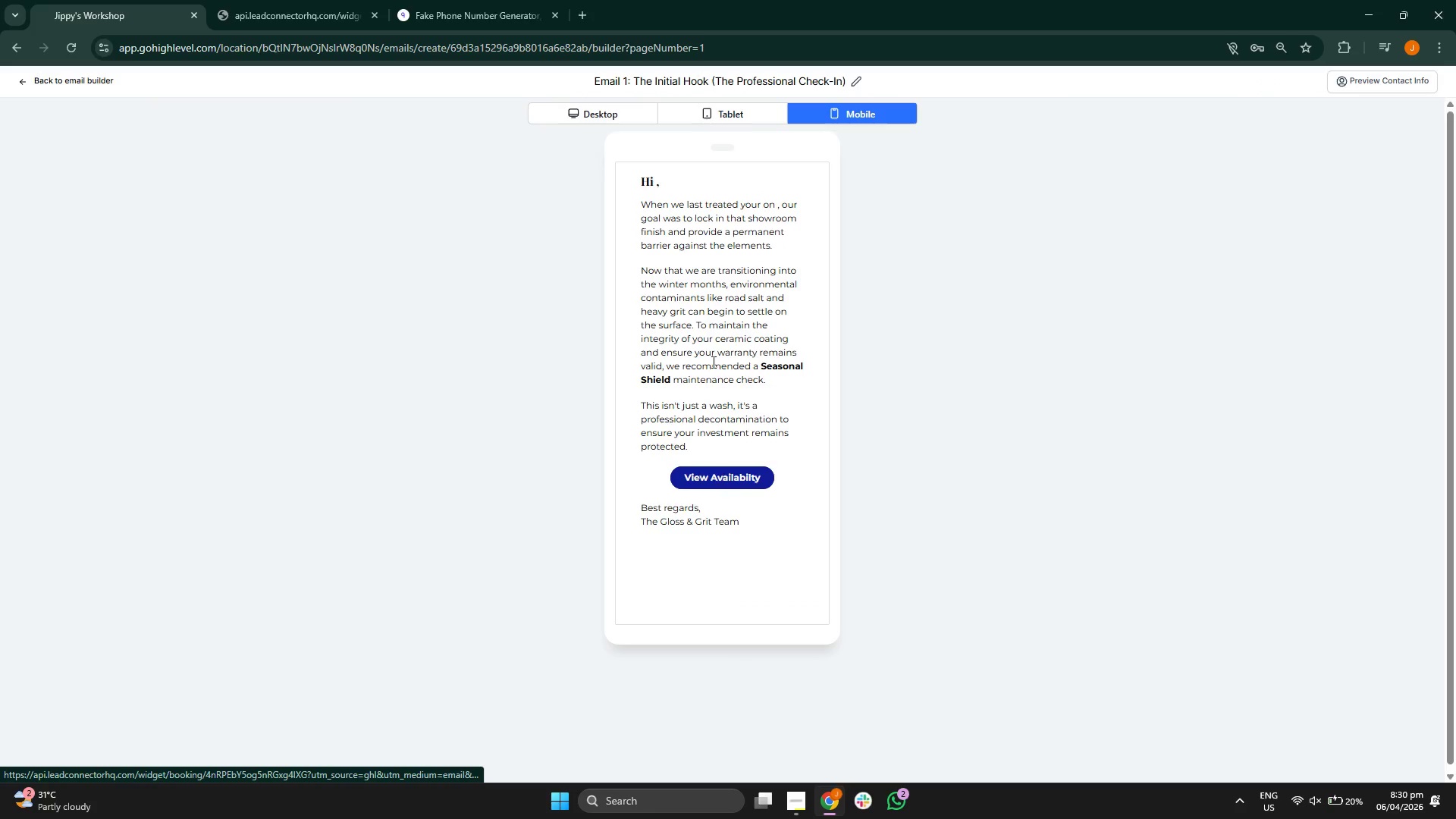 
left_click([722, 114])
 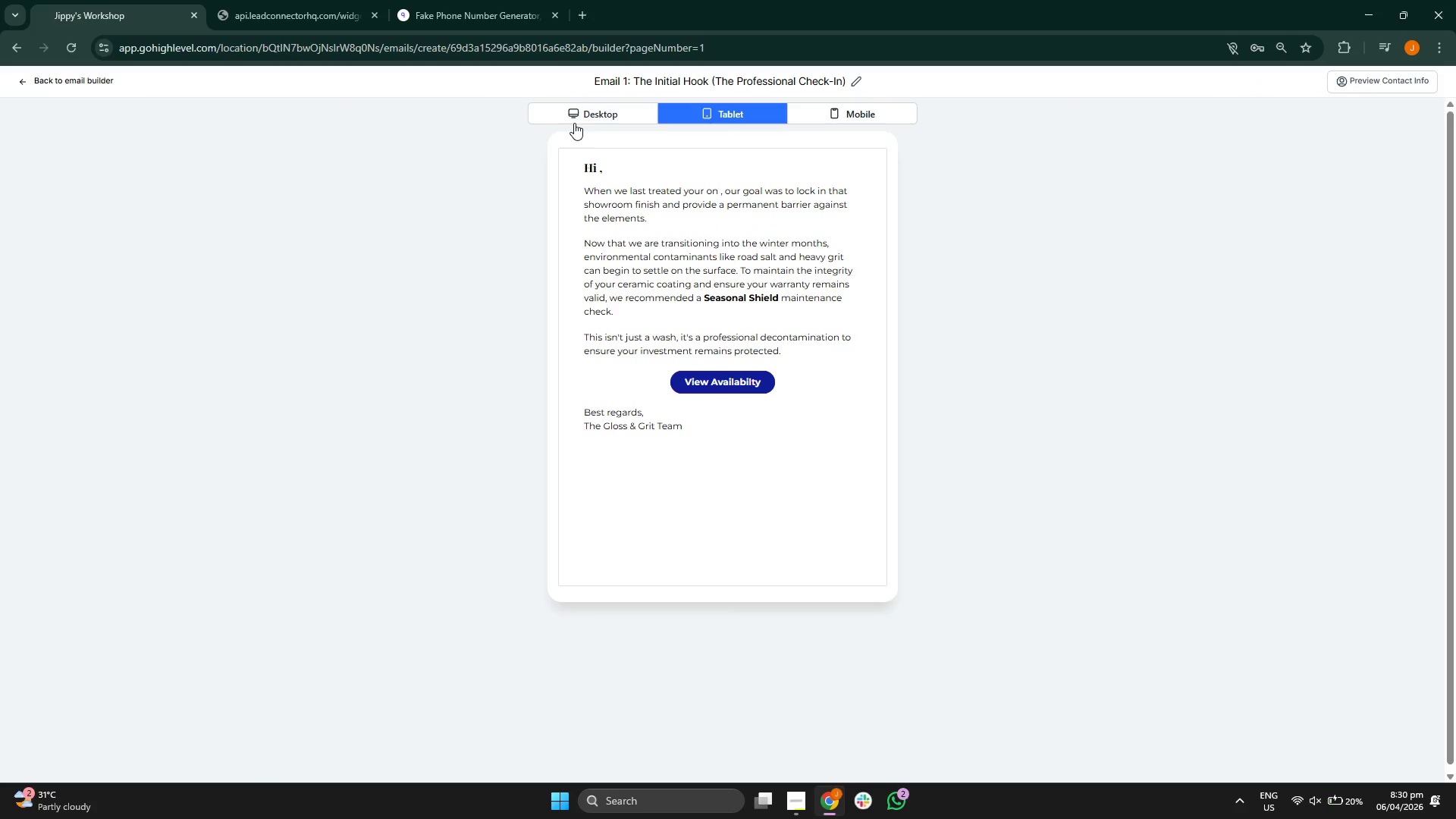 
left_click([579, 112])
 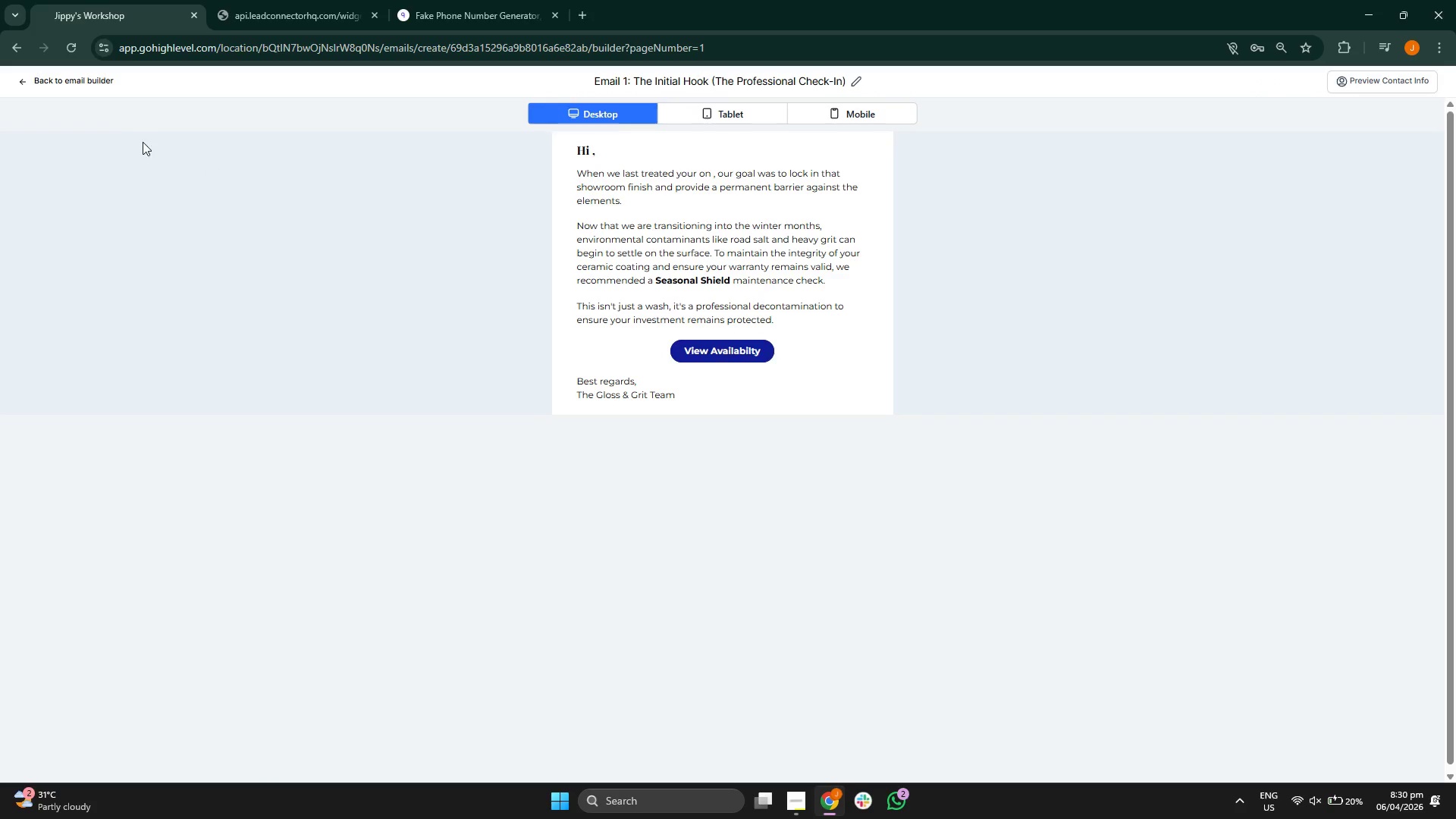 
left_click([74, 83])
 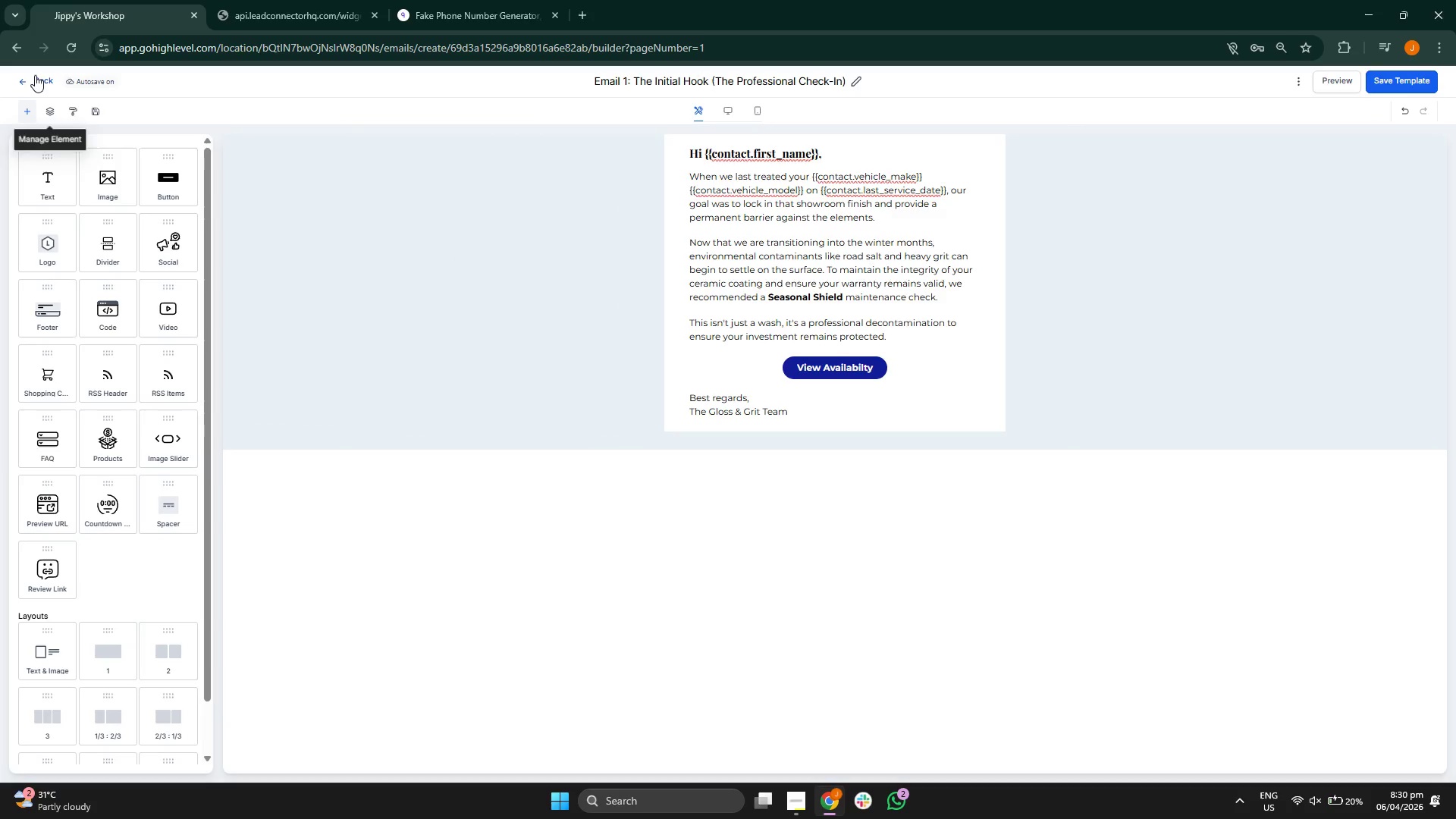 
left_click([39, 79])
 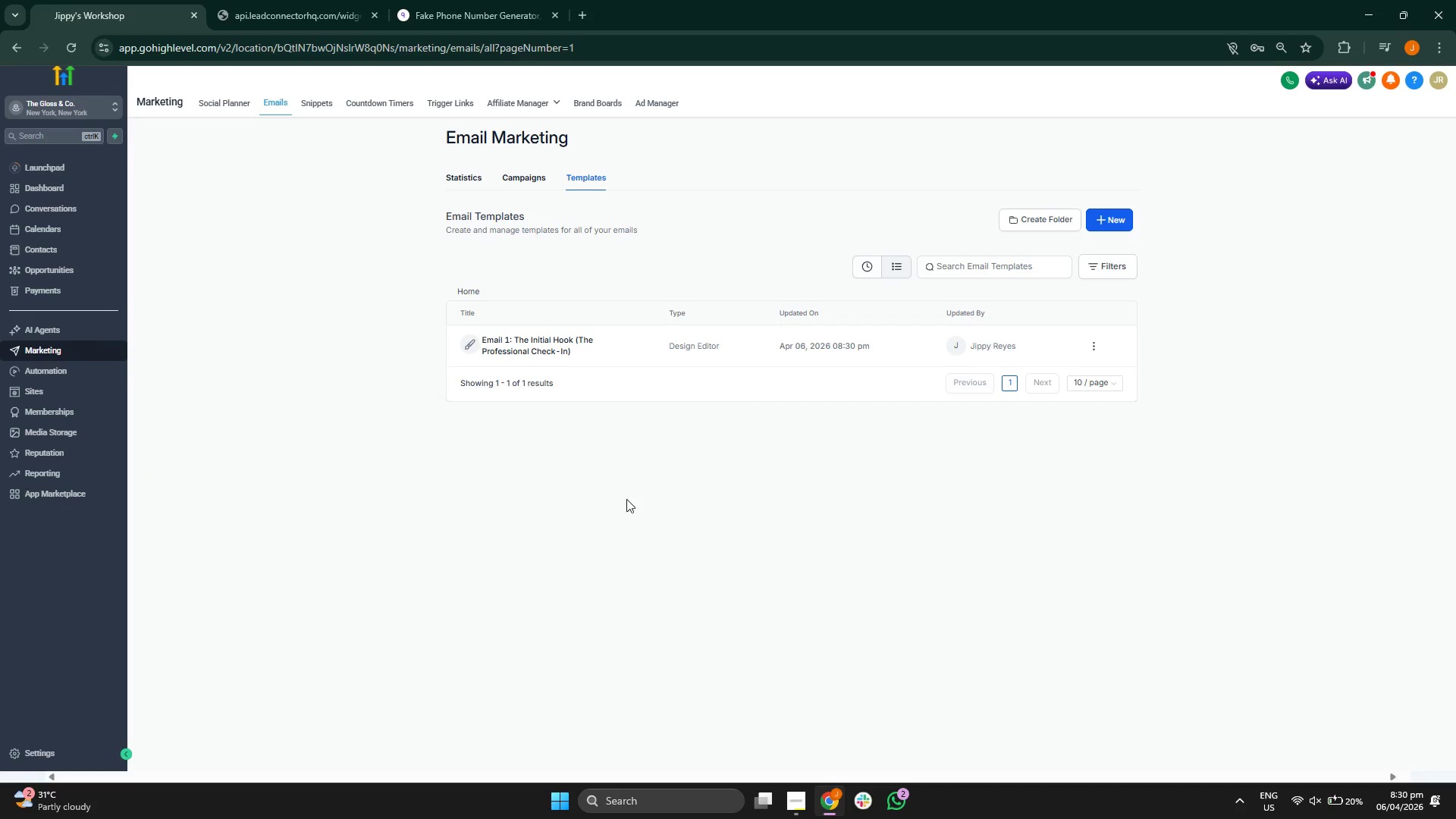 
wait(7.2)
 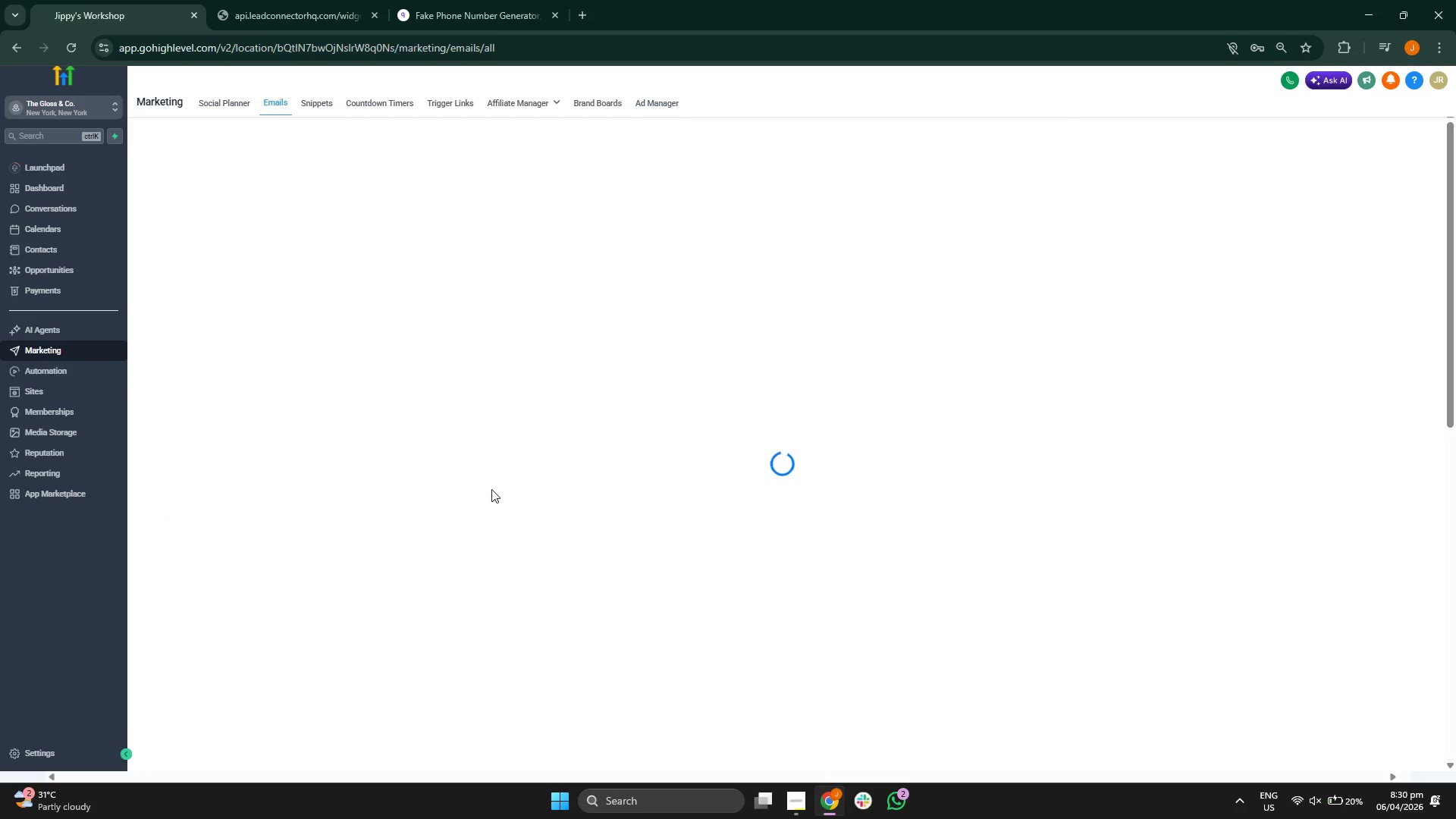 
left_click([1097, 218])
 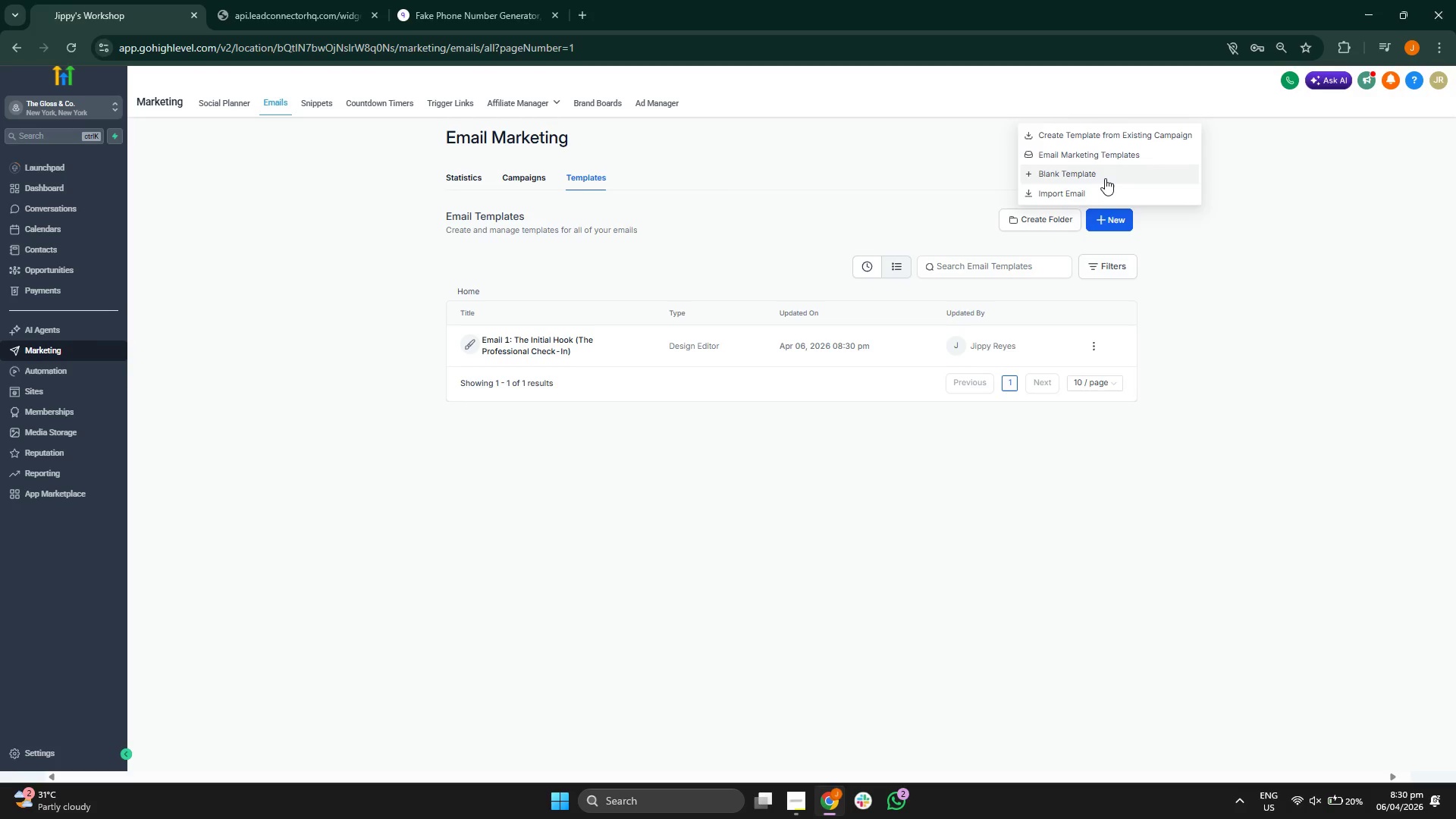 
left_click([1105, 178])
 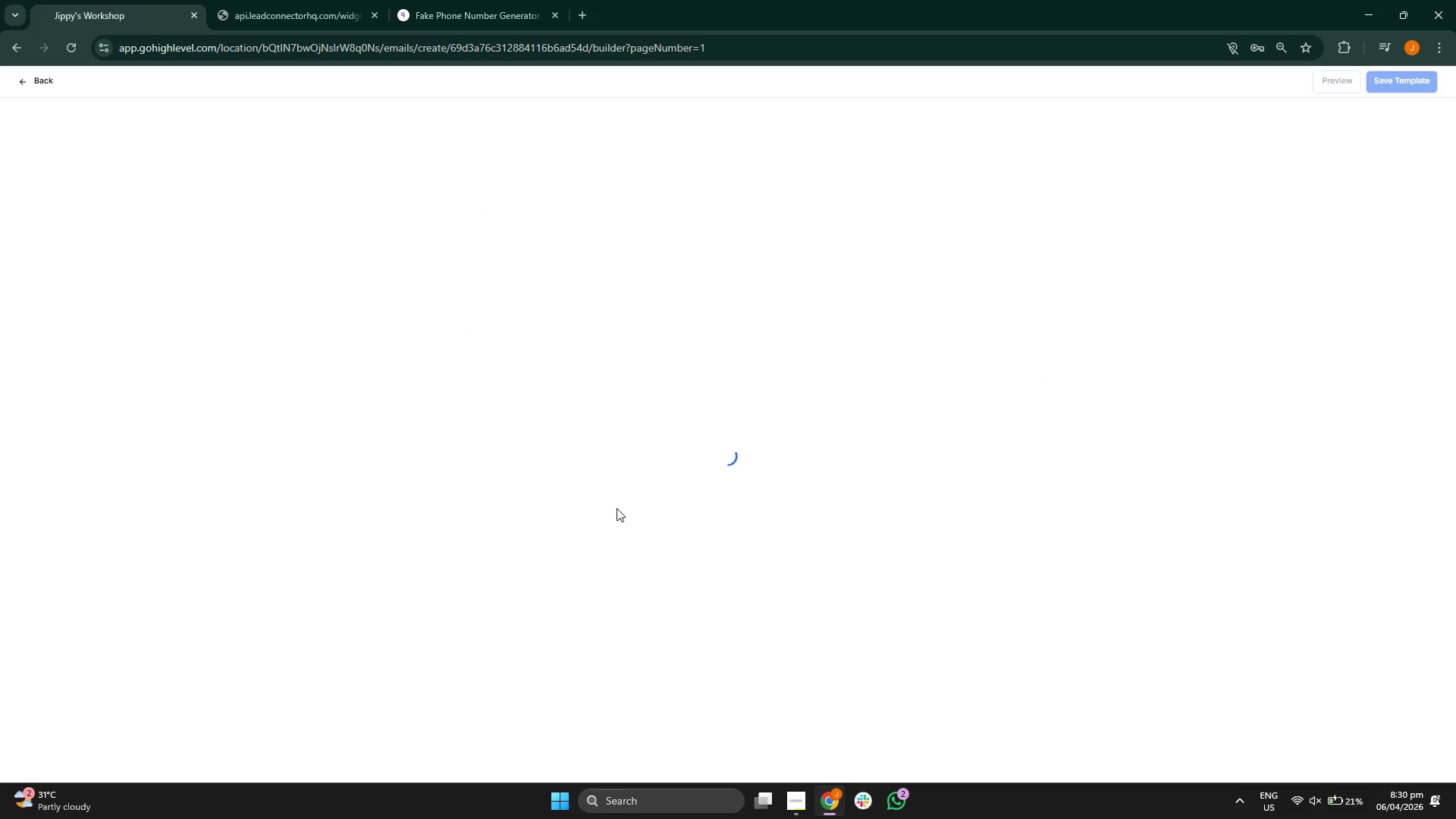 
wait(12.52)
 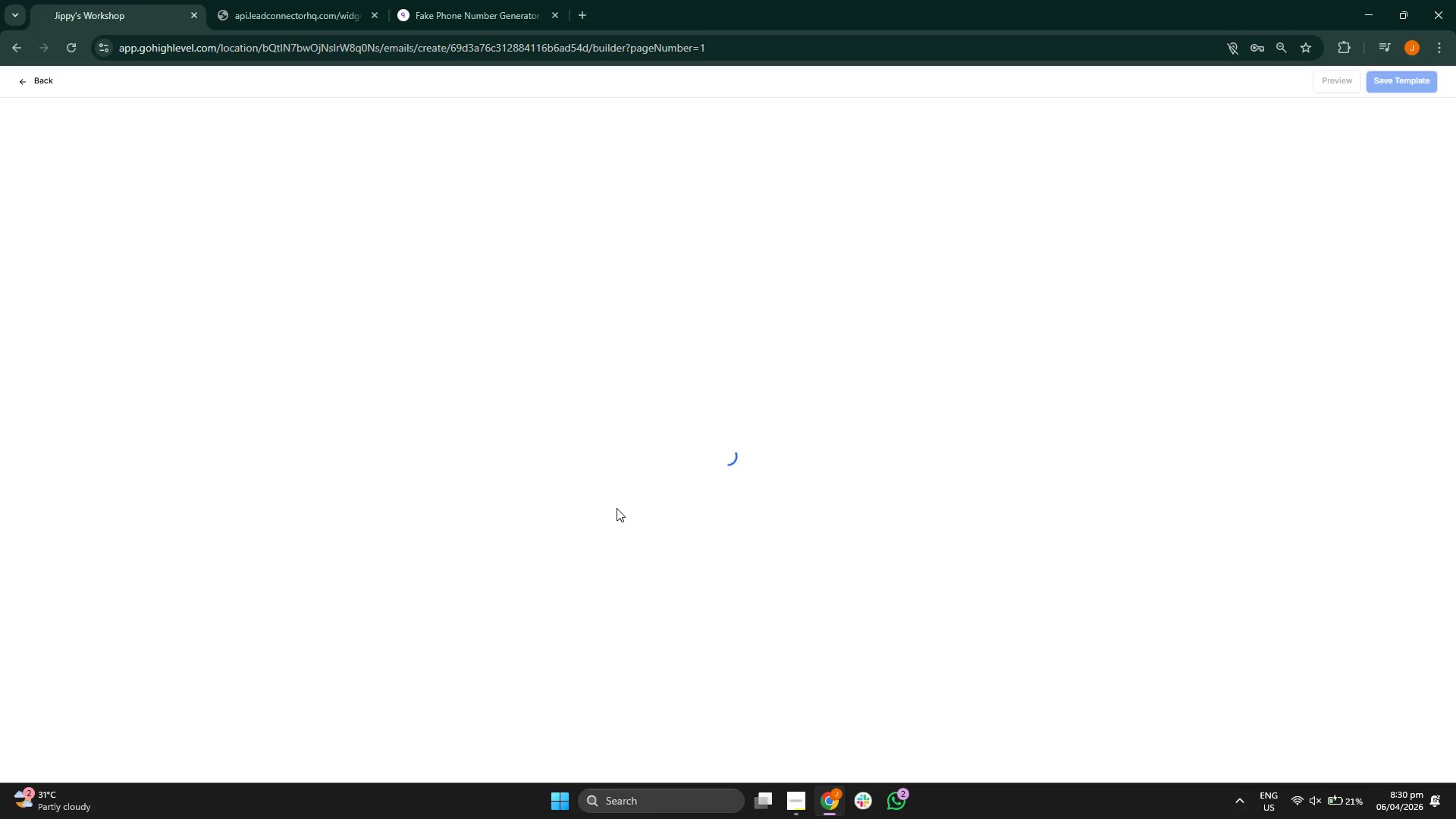 
left_click([802, 159])
 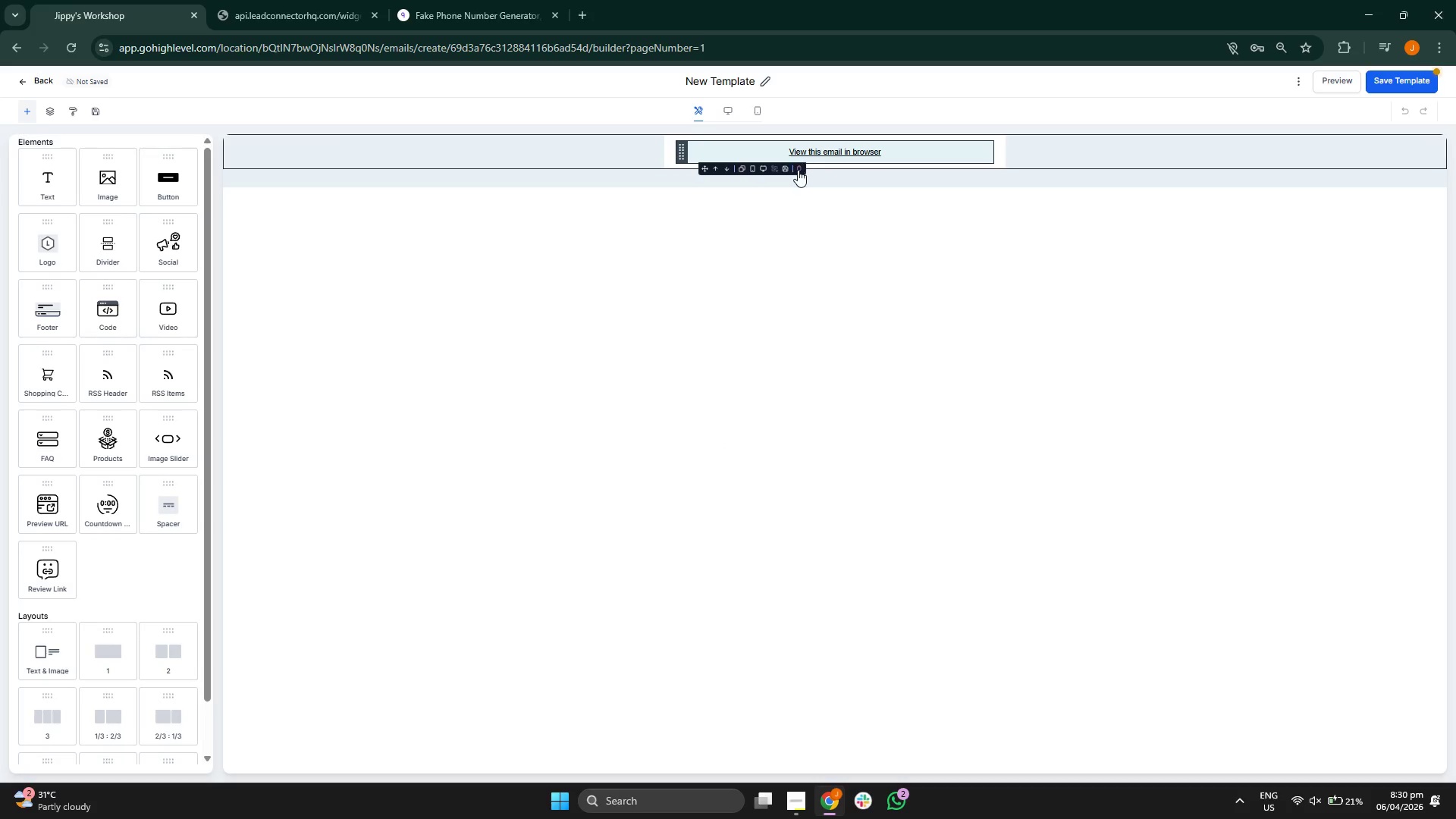 
left_click([797, 170])
 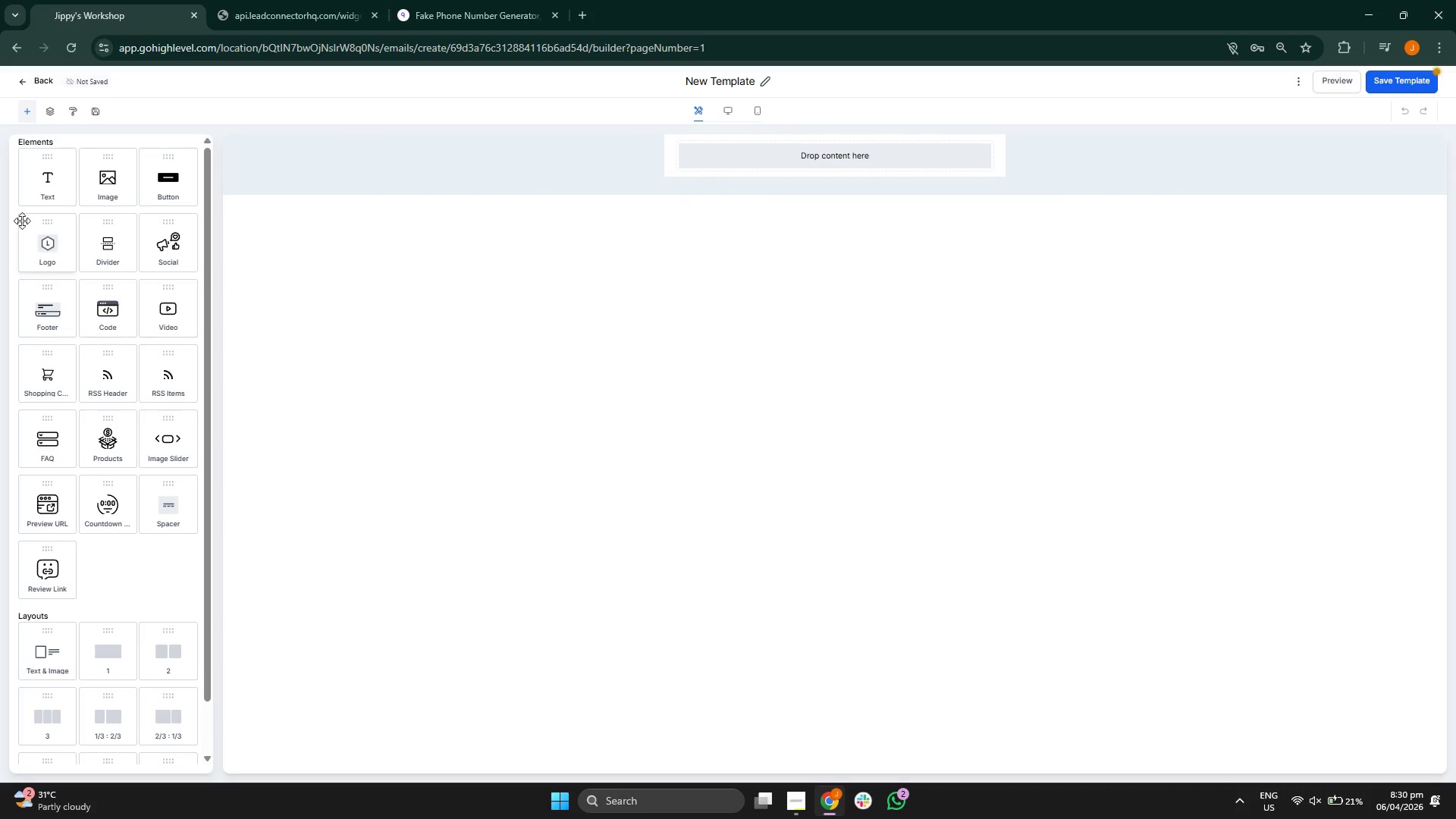 
left_click_drag(start_coordinate=[41, 191], to_coordinate=[695, 166])
 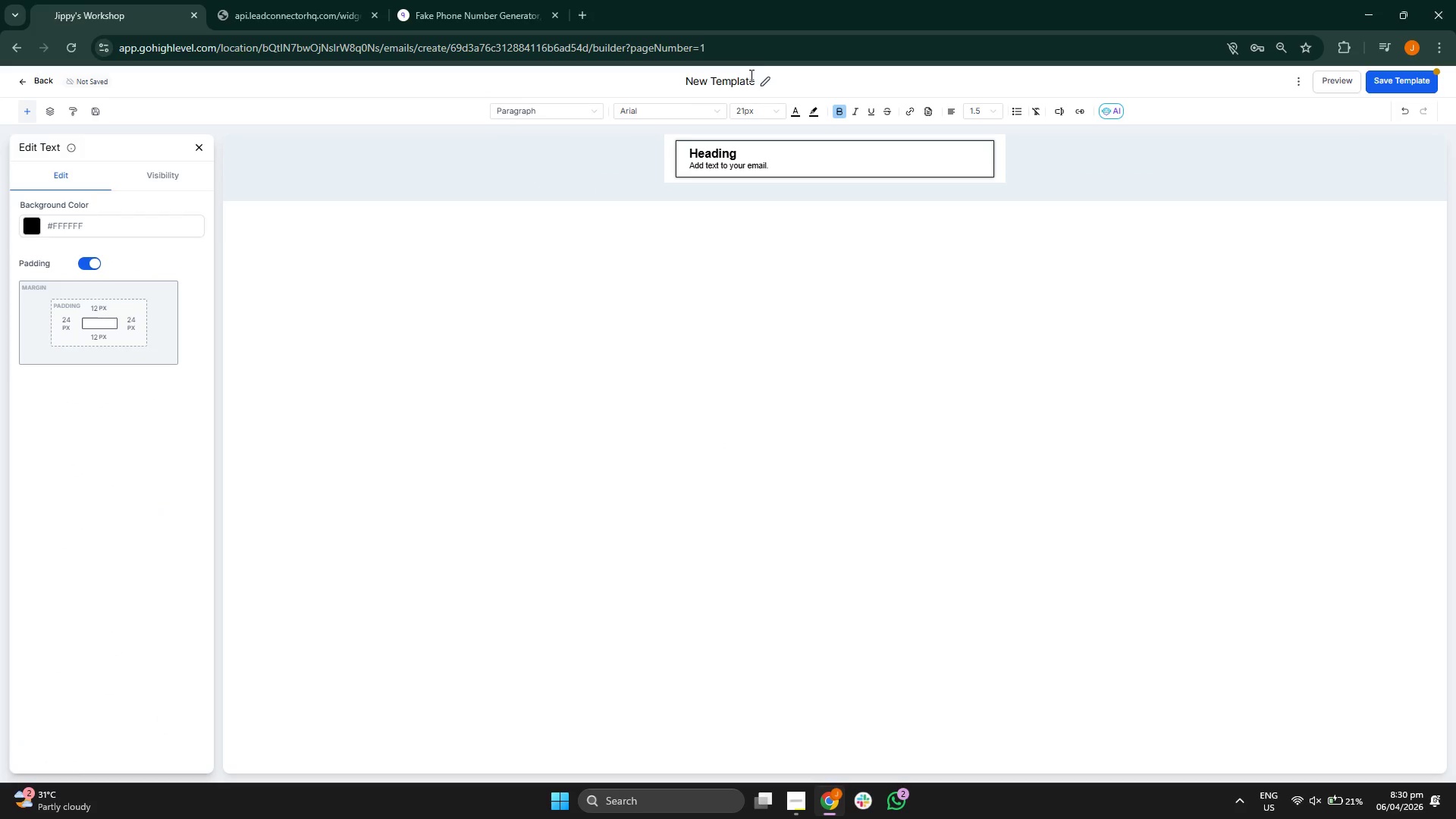 
double_click([746, 85])
 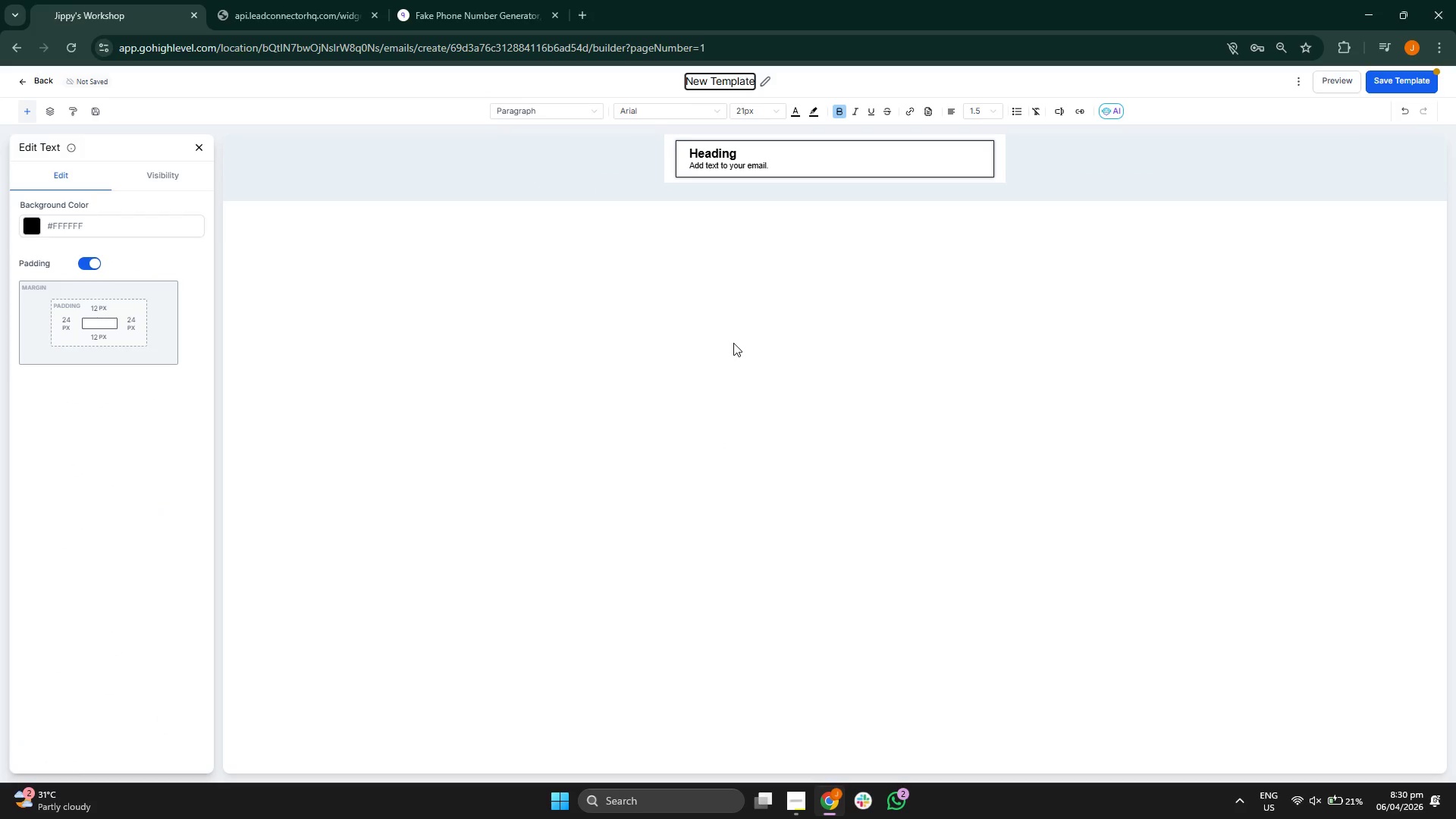 
key(ArrowRight)
 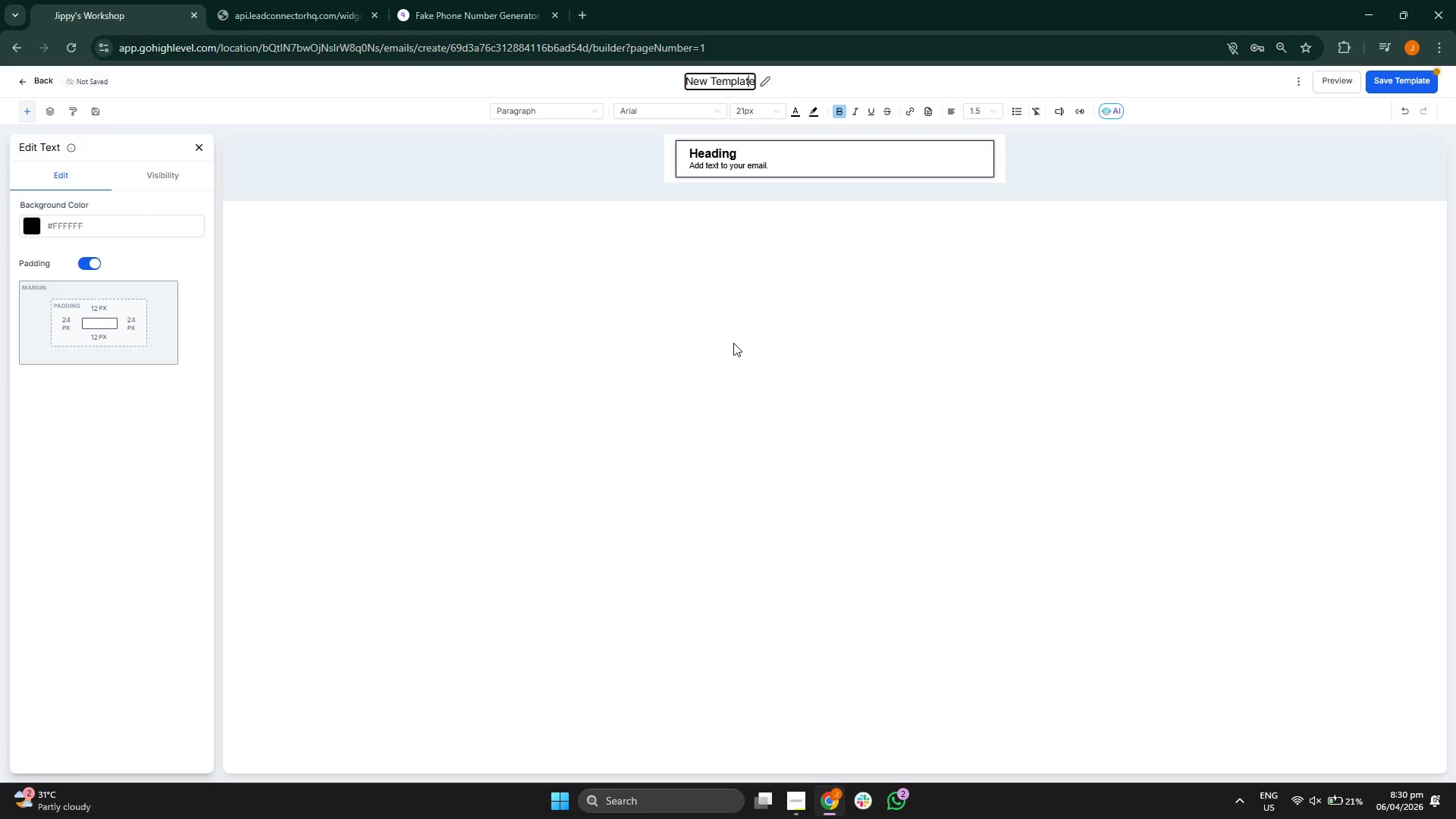 
key(ArrowRight)
 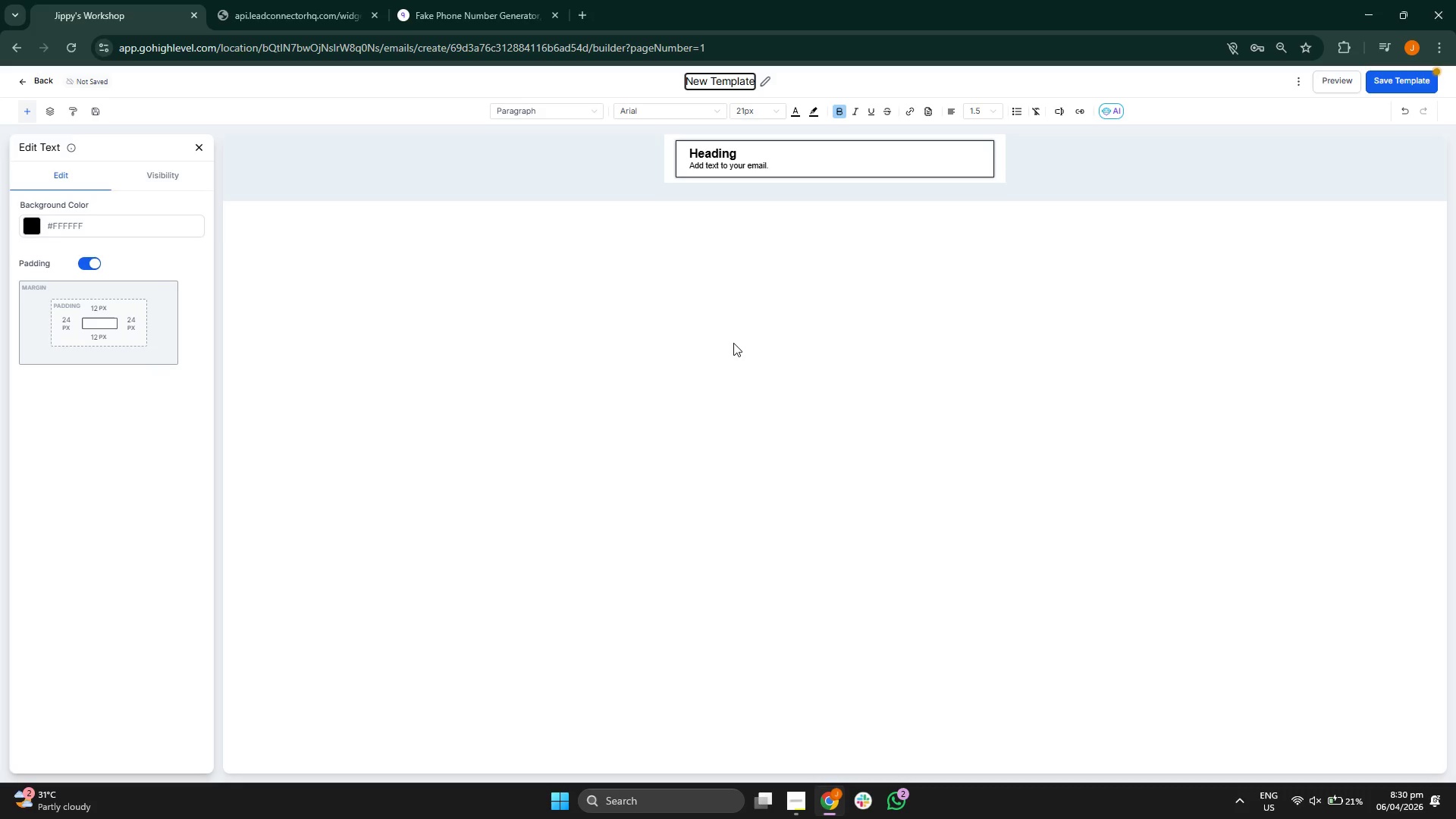 
key(Backspace)
key(Backspace)
key(Backspace)
key(Backspace)
key(Backspace)
key(Backspace)
key(Backspace)
key(Backspace)
key(Backspace)
key(Backspace)
key(Backspace)
key(Backspace)
type(RE)
key(Backspace)
type(mail 2: Educational/Value The Expec)
key(Backspace)
type(rt Perspective))
 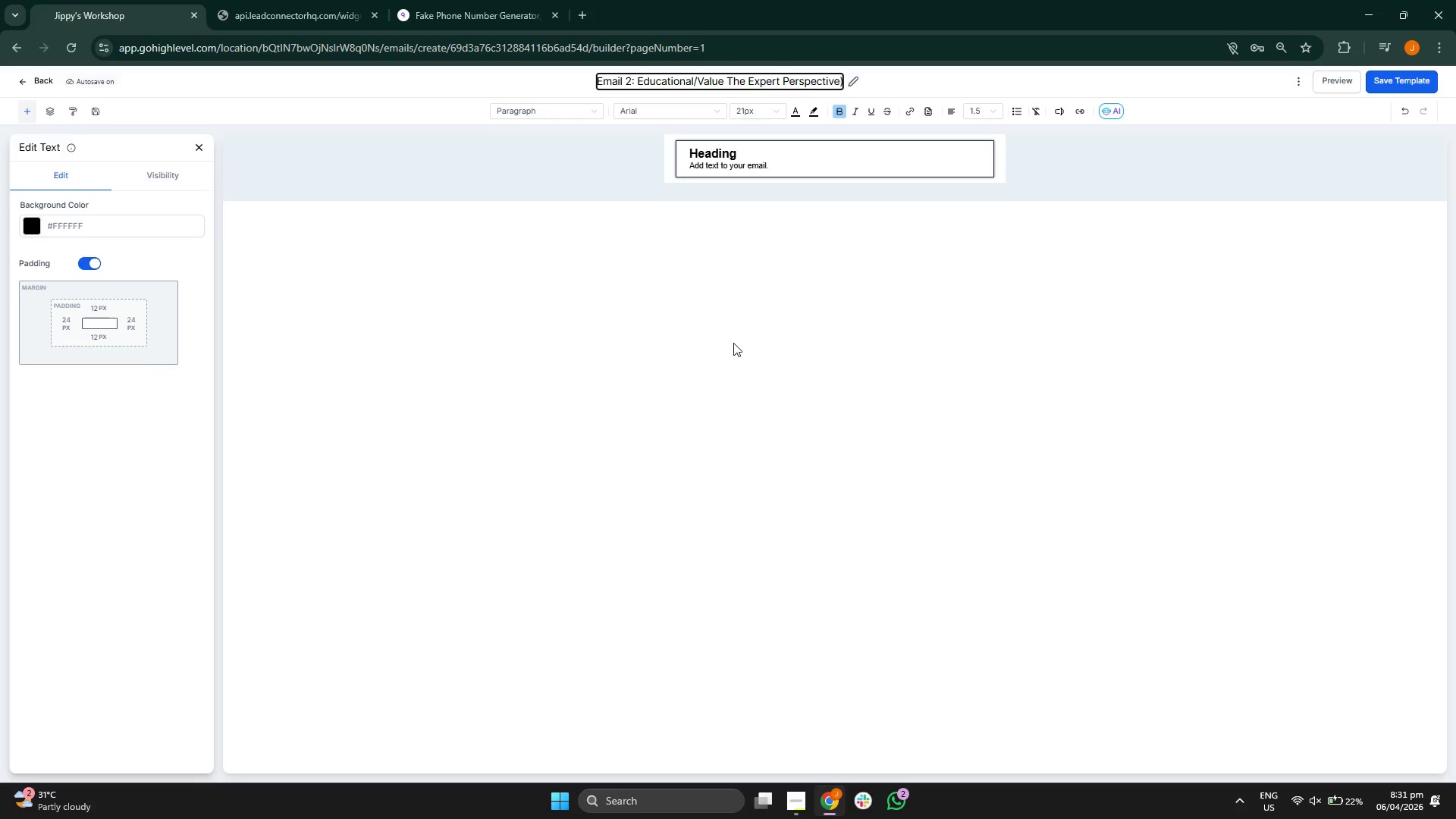 
hold_key(key=ArrowLeft, duration=0.75)
 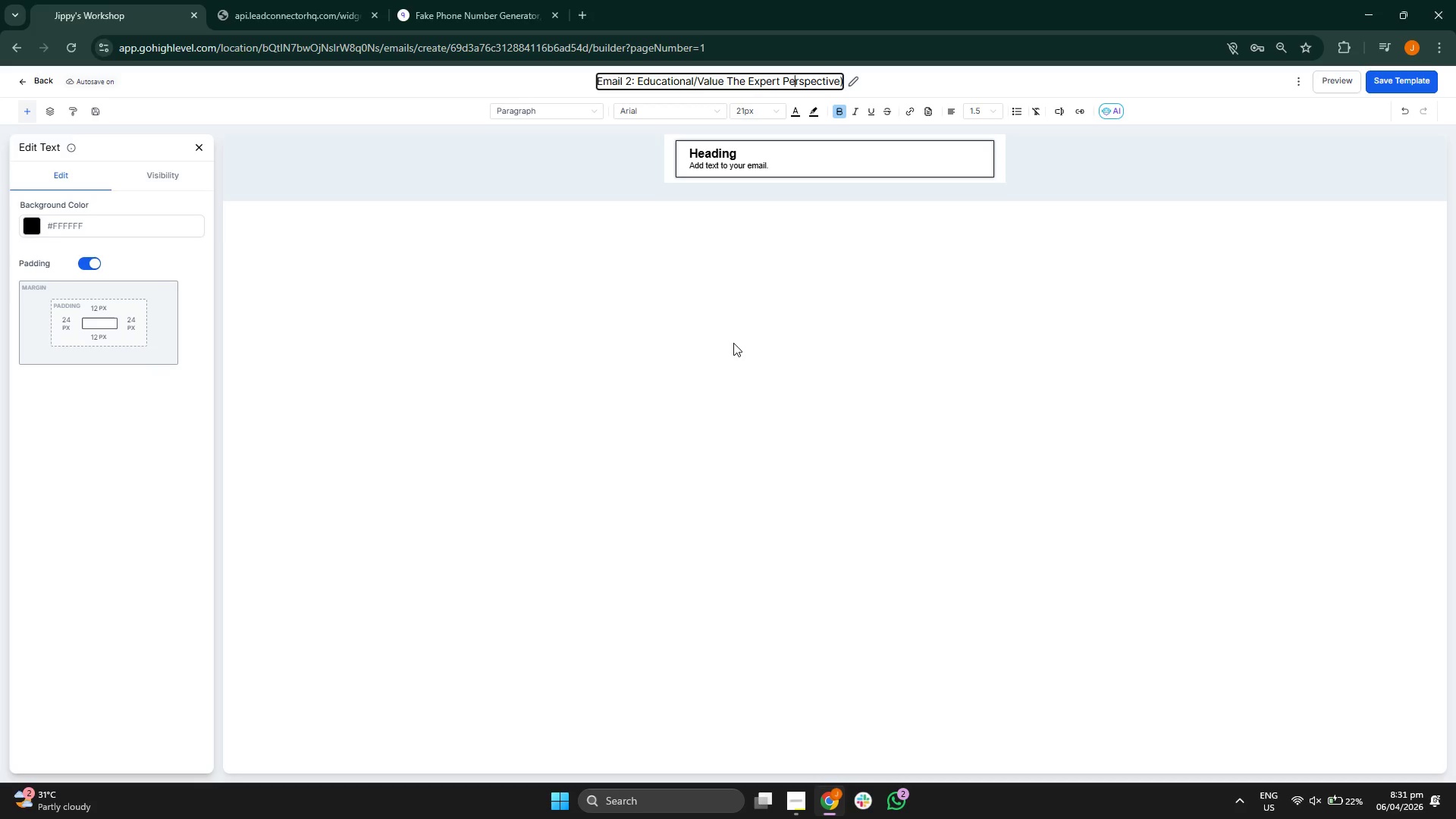 
hold_key(key=ArrowLeft, duration=0.75)
 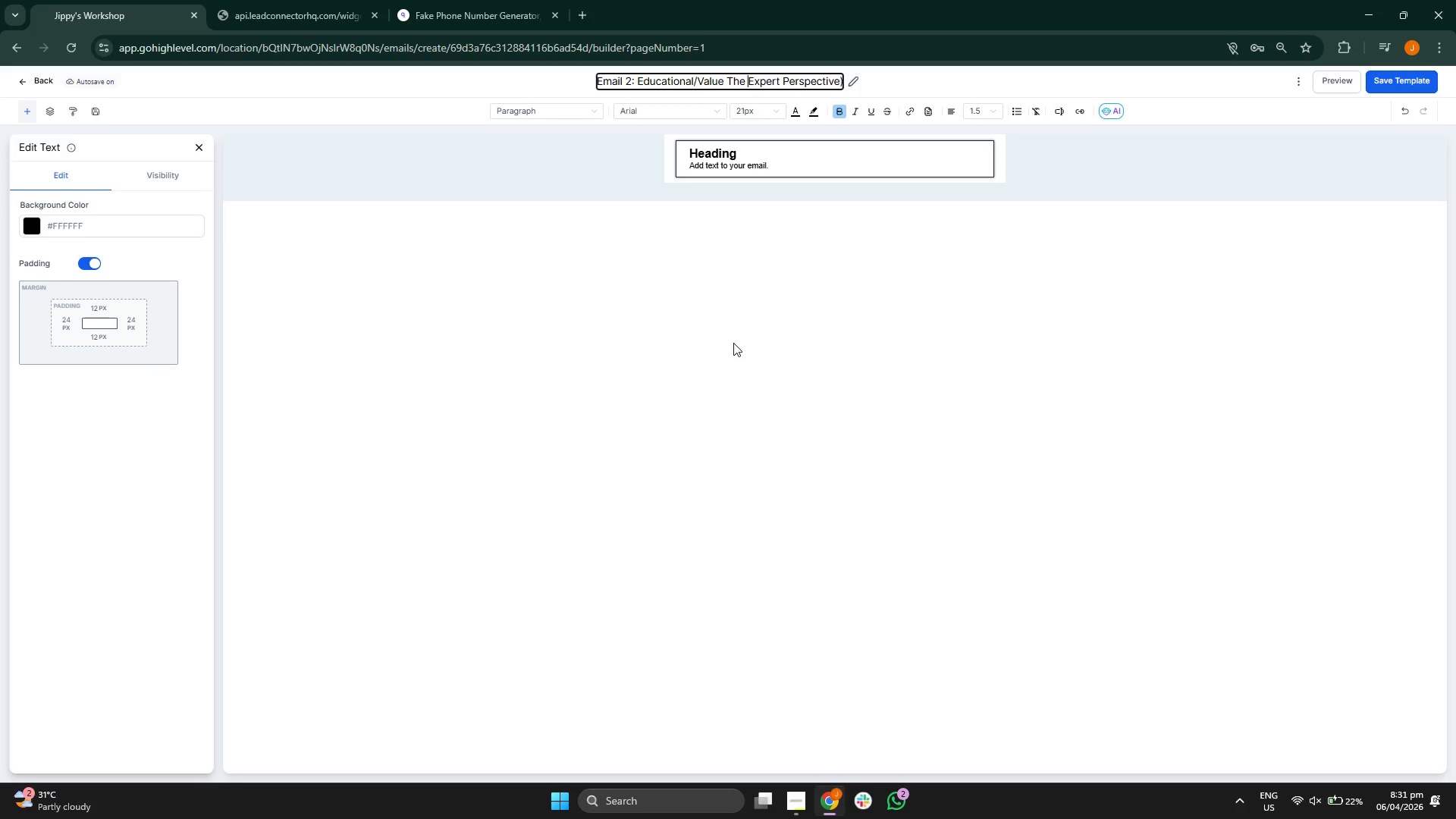 
key(ArrowLeft)
 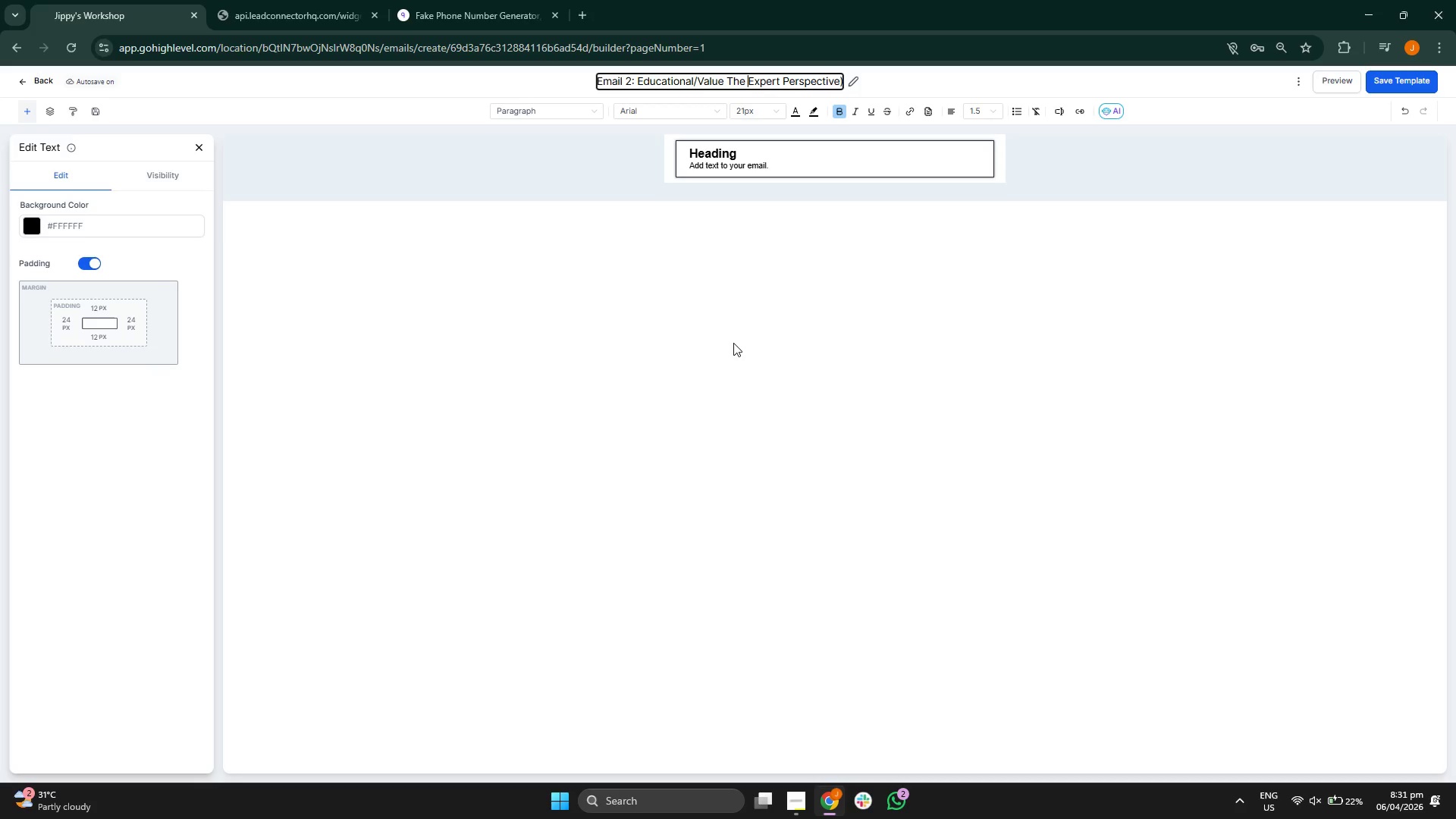 
key(ArrowLeft)
 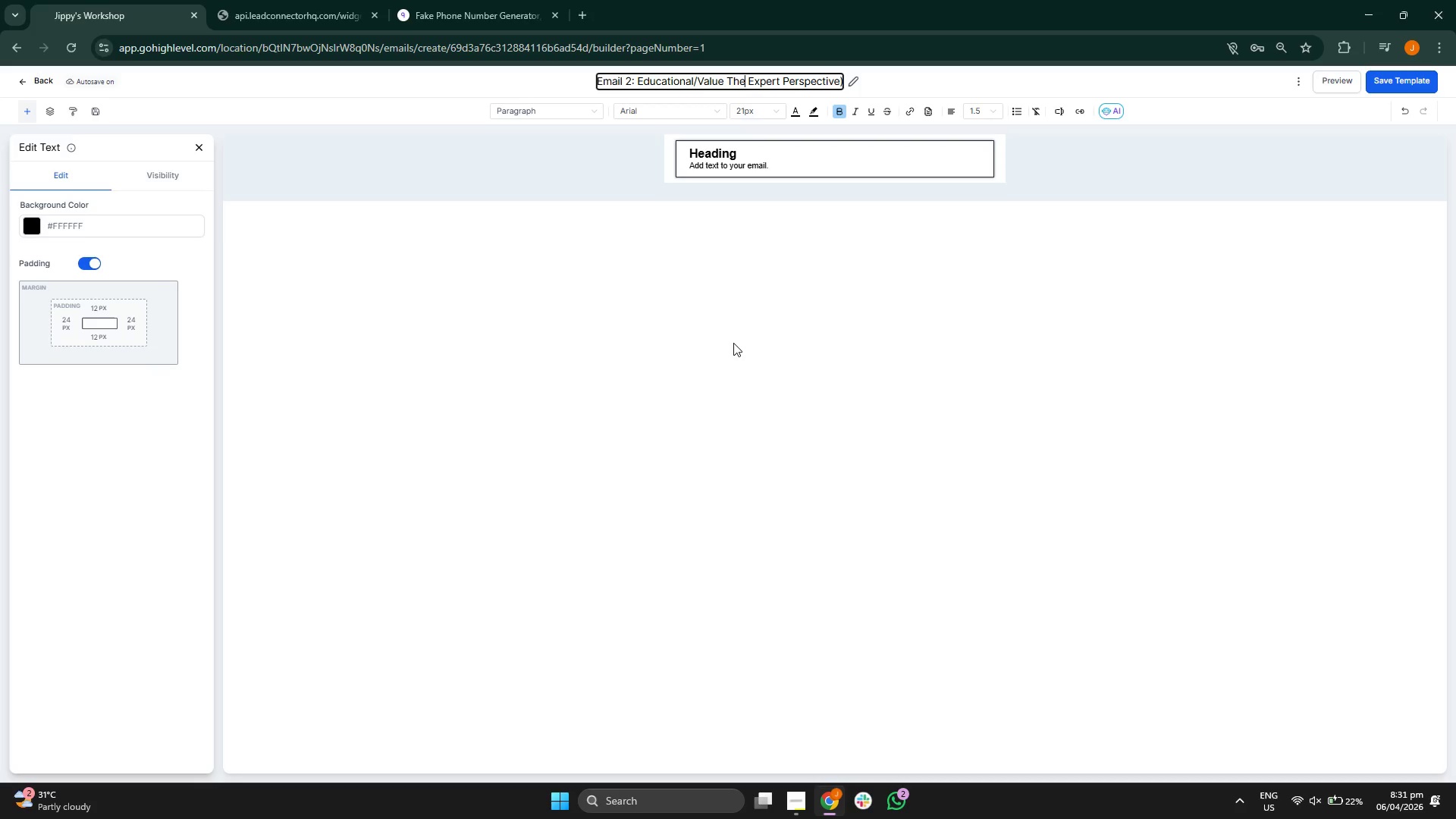 
key(ArrowLeft)
 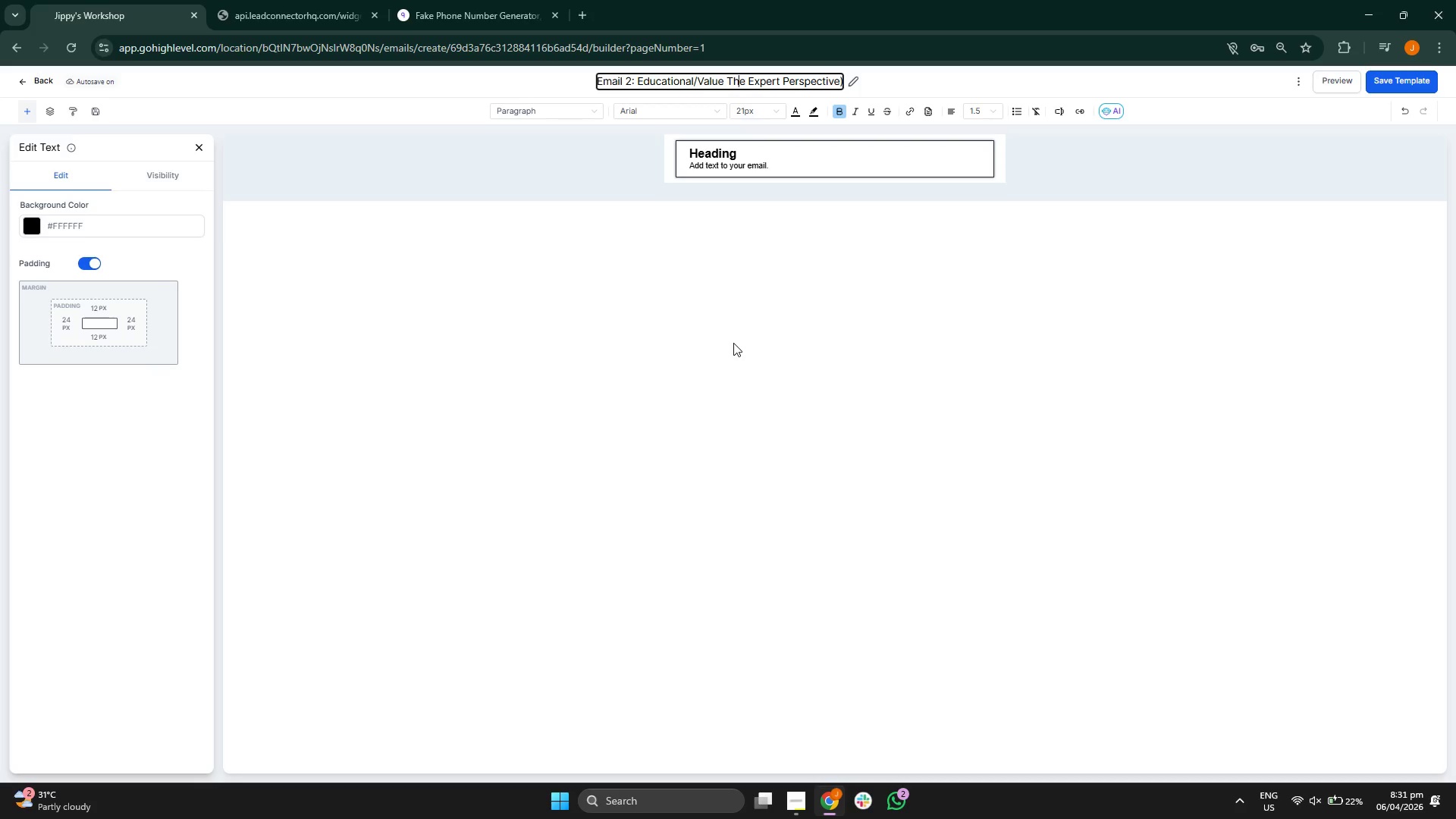 
key(ArrowLeft)
 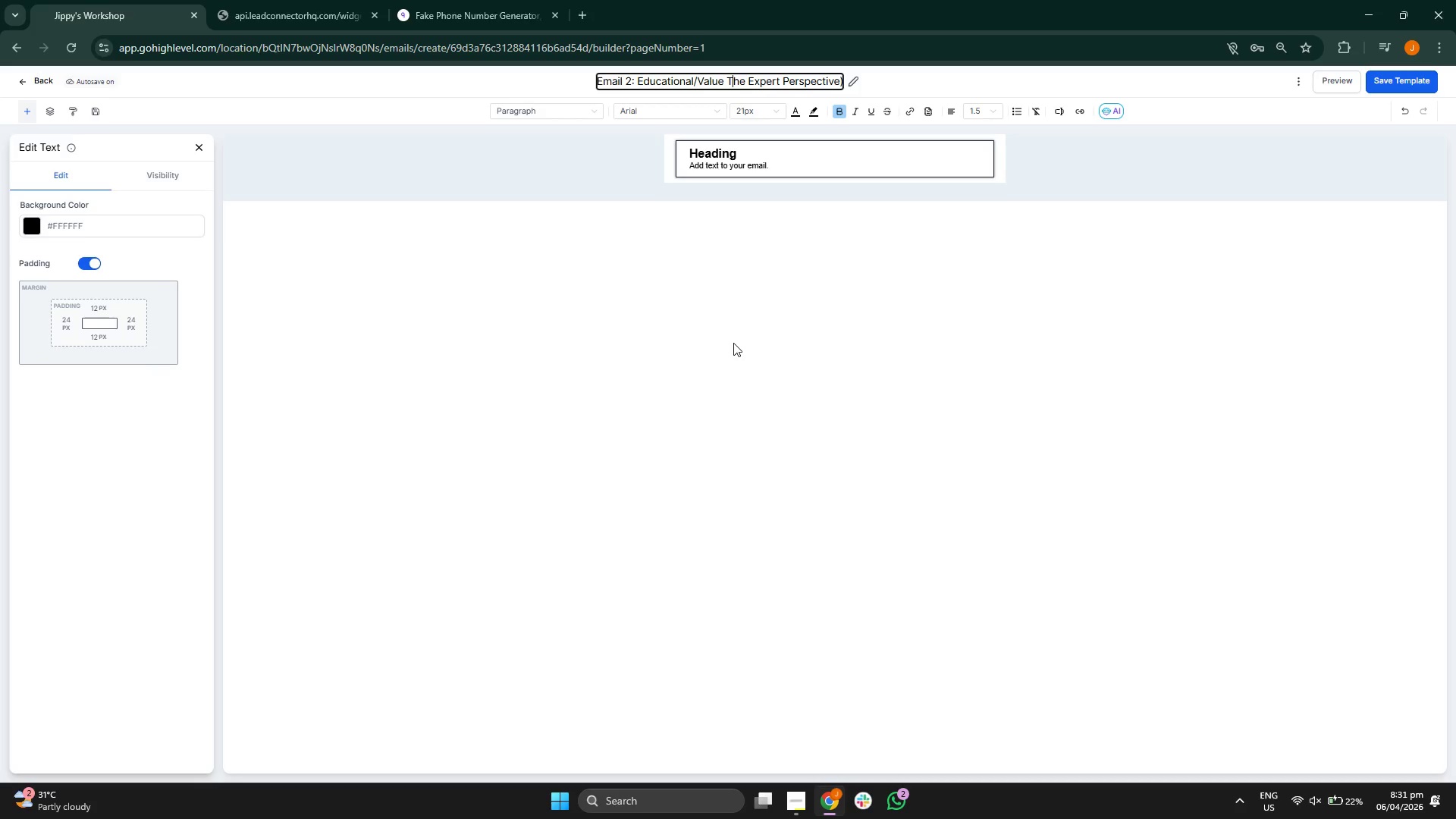 
key(ArrowLeft)
 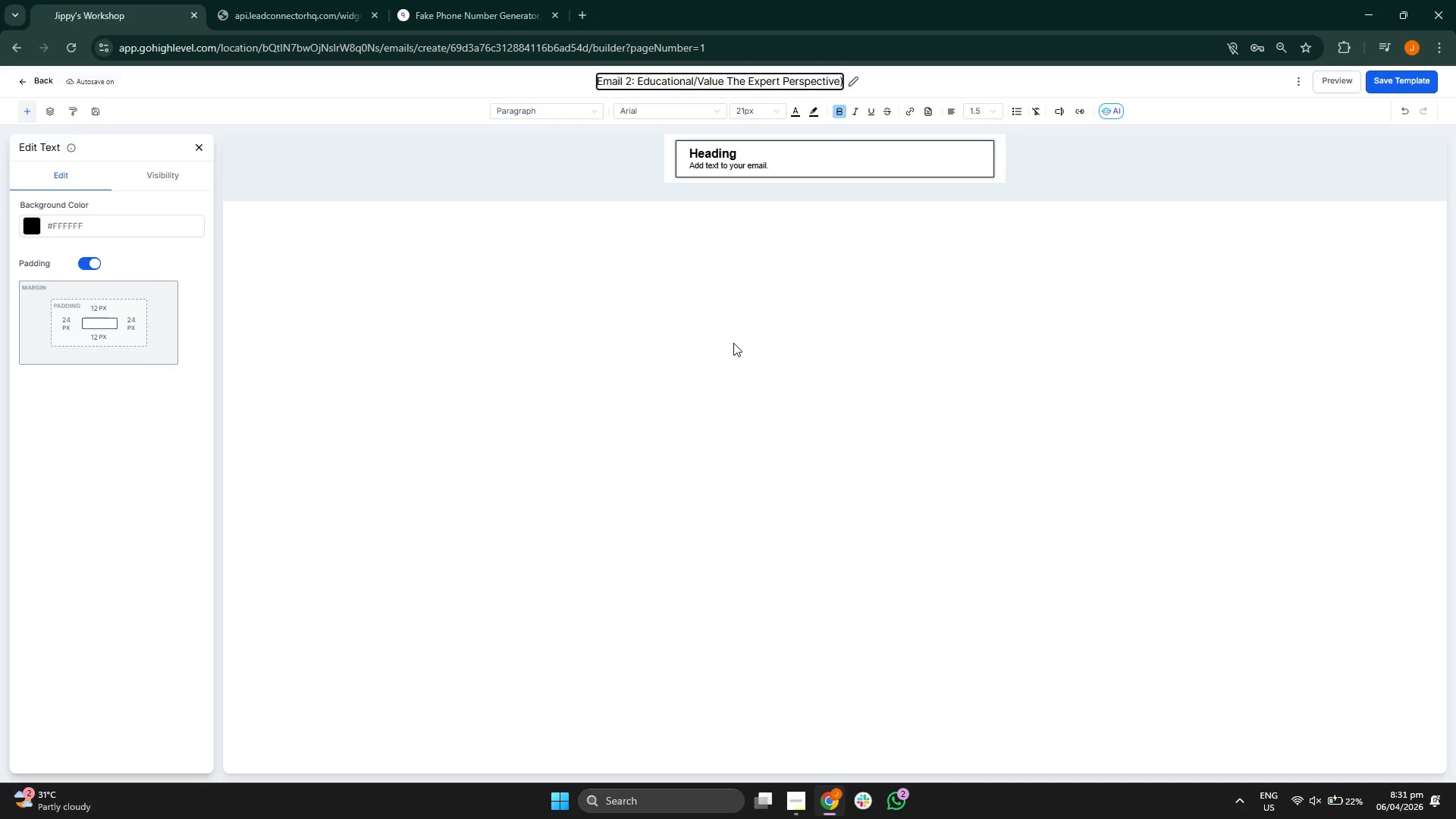 
key(Shift+9)
 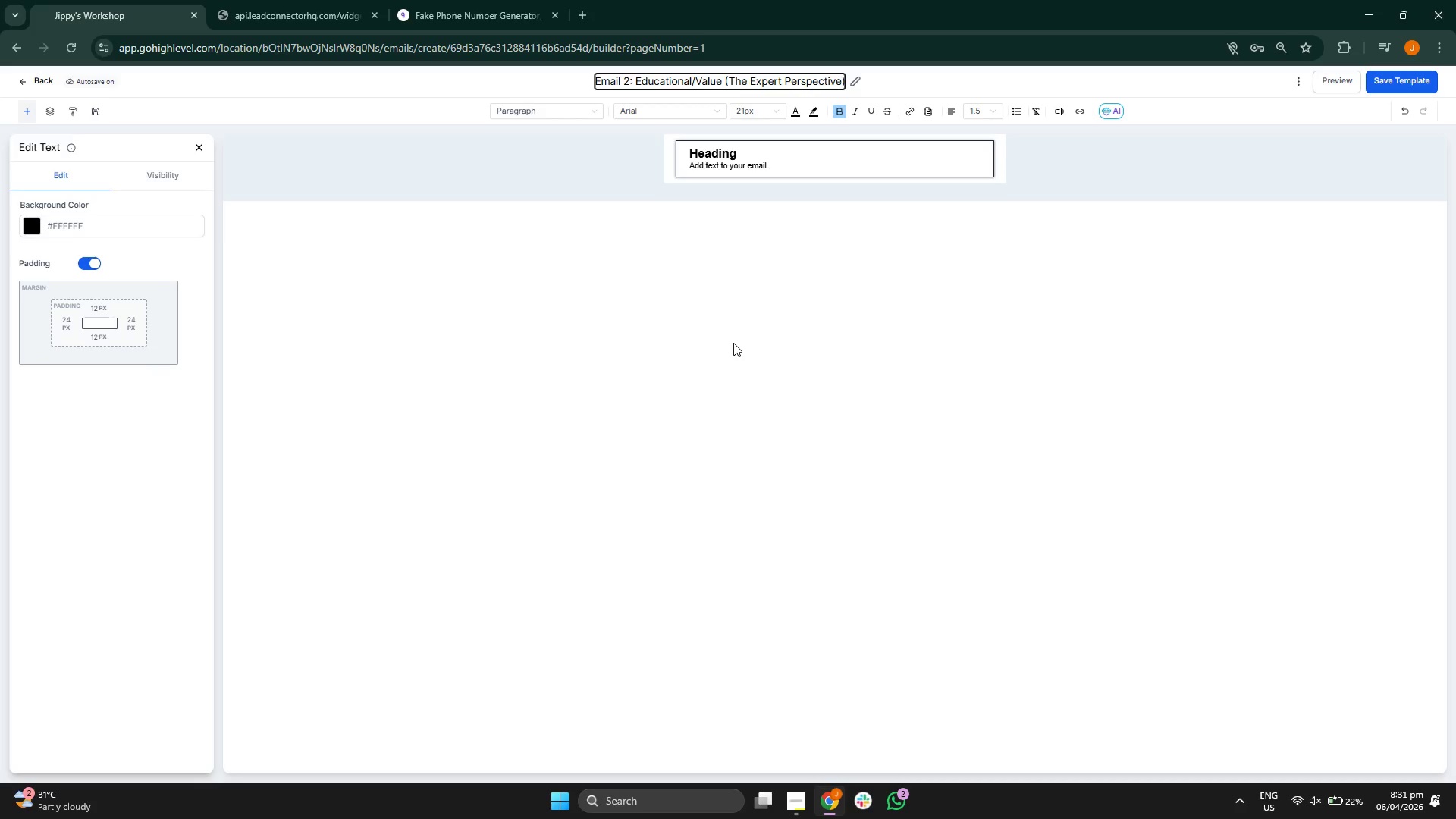 
left_click([736, 343])
 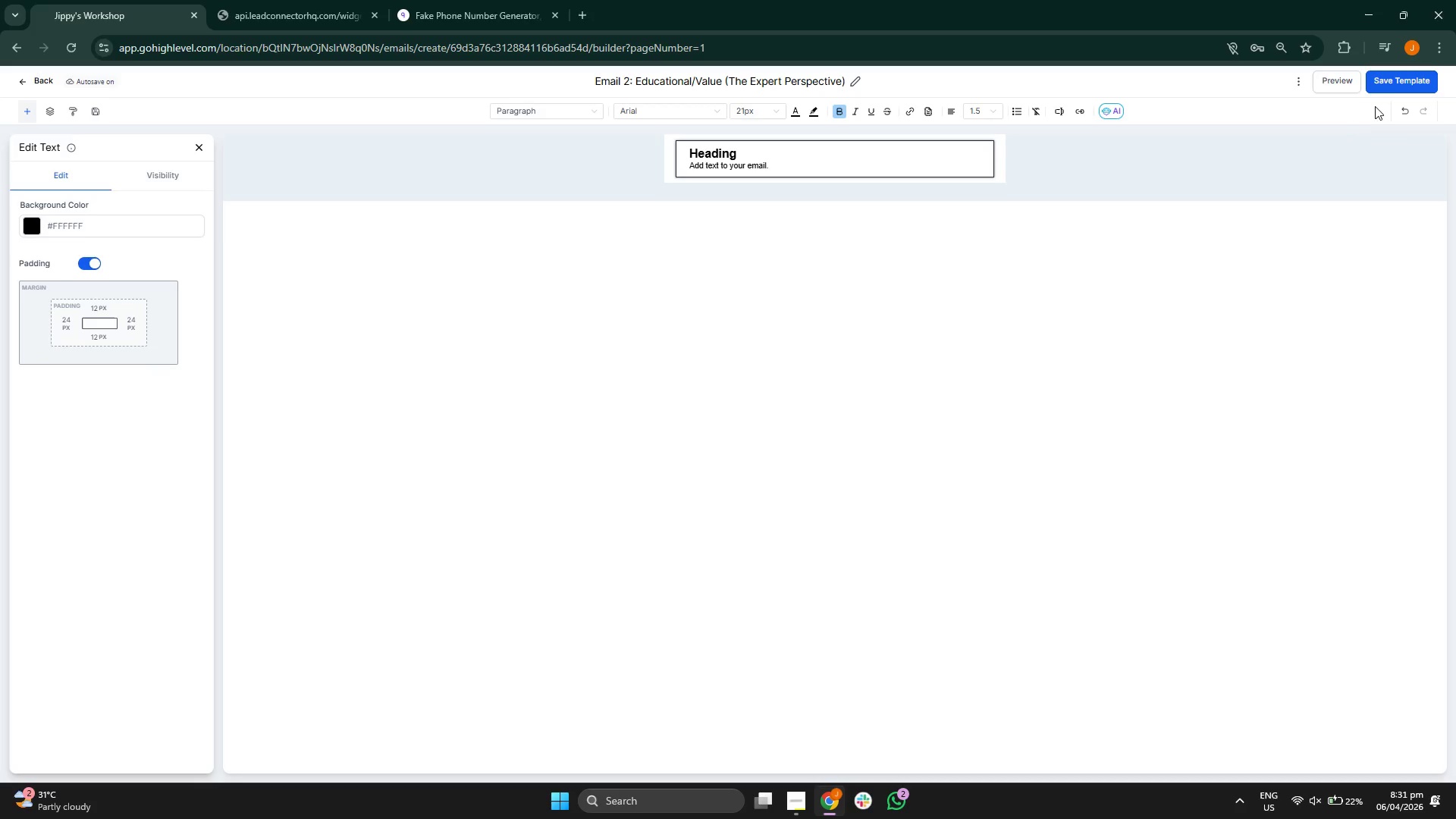 
left_click([1390, 90])
 